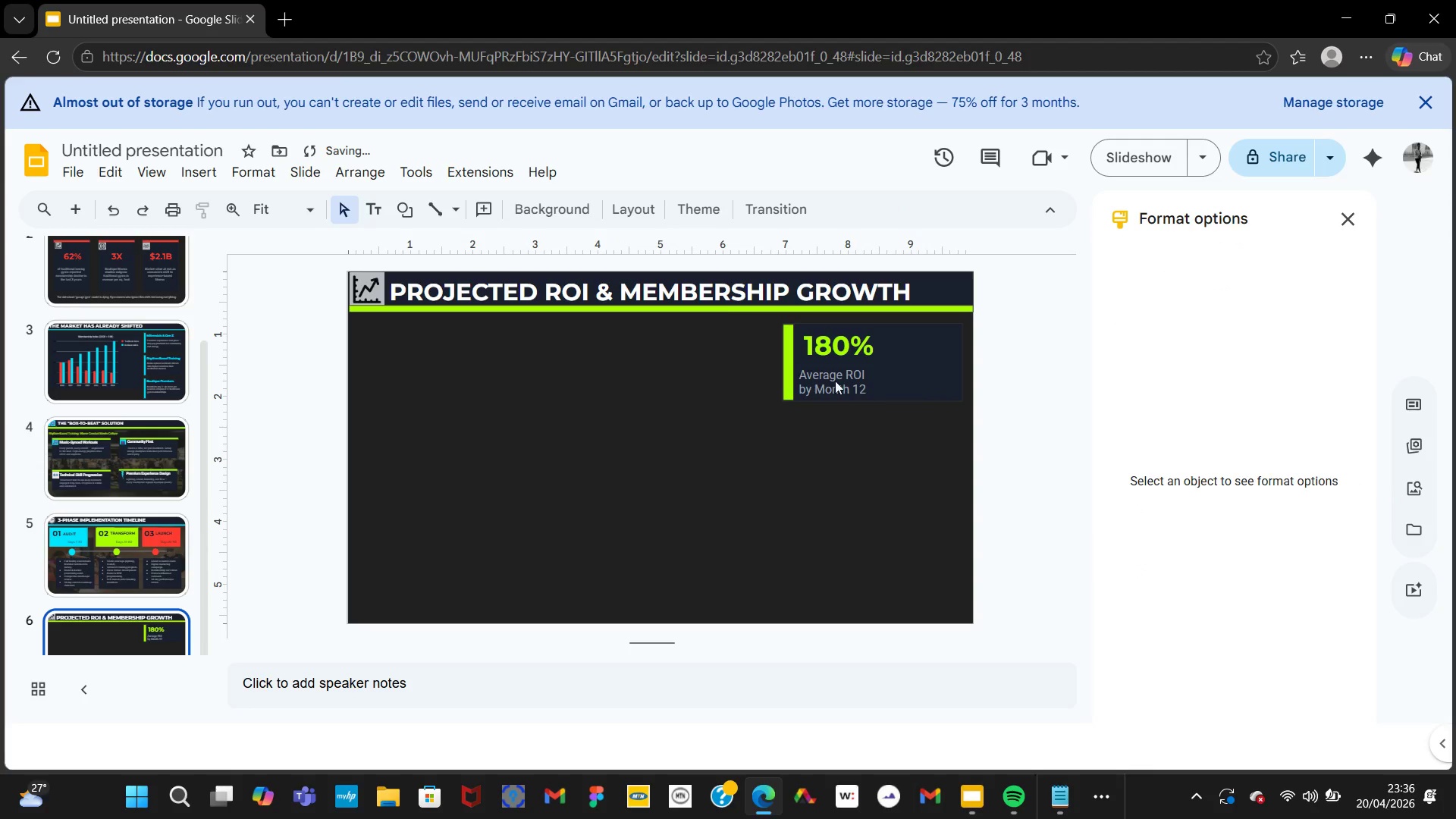 
key(ArrowLeft)
 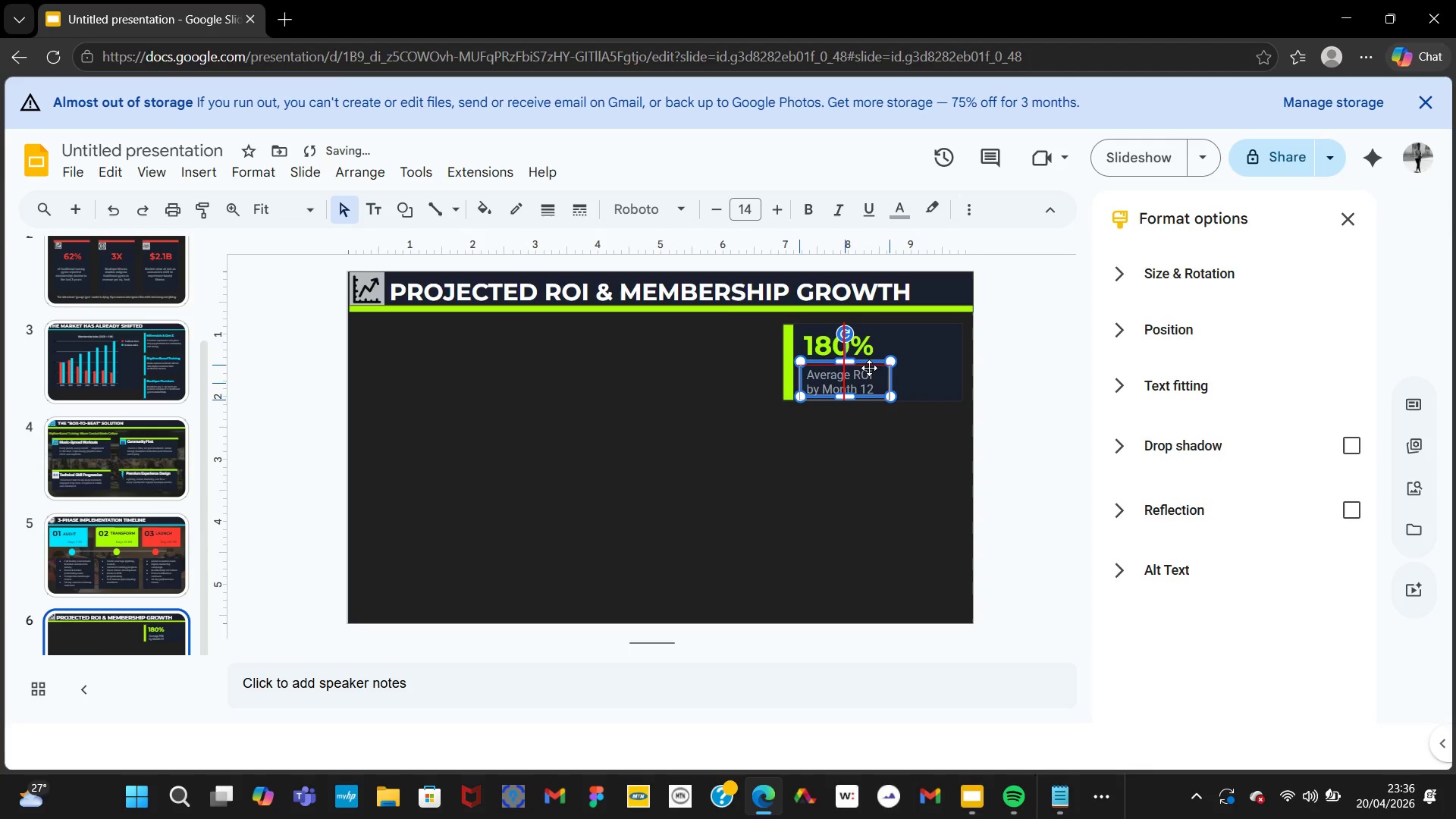 
key(ArrowLeft)
 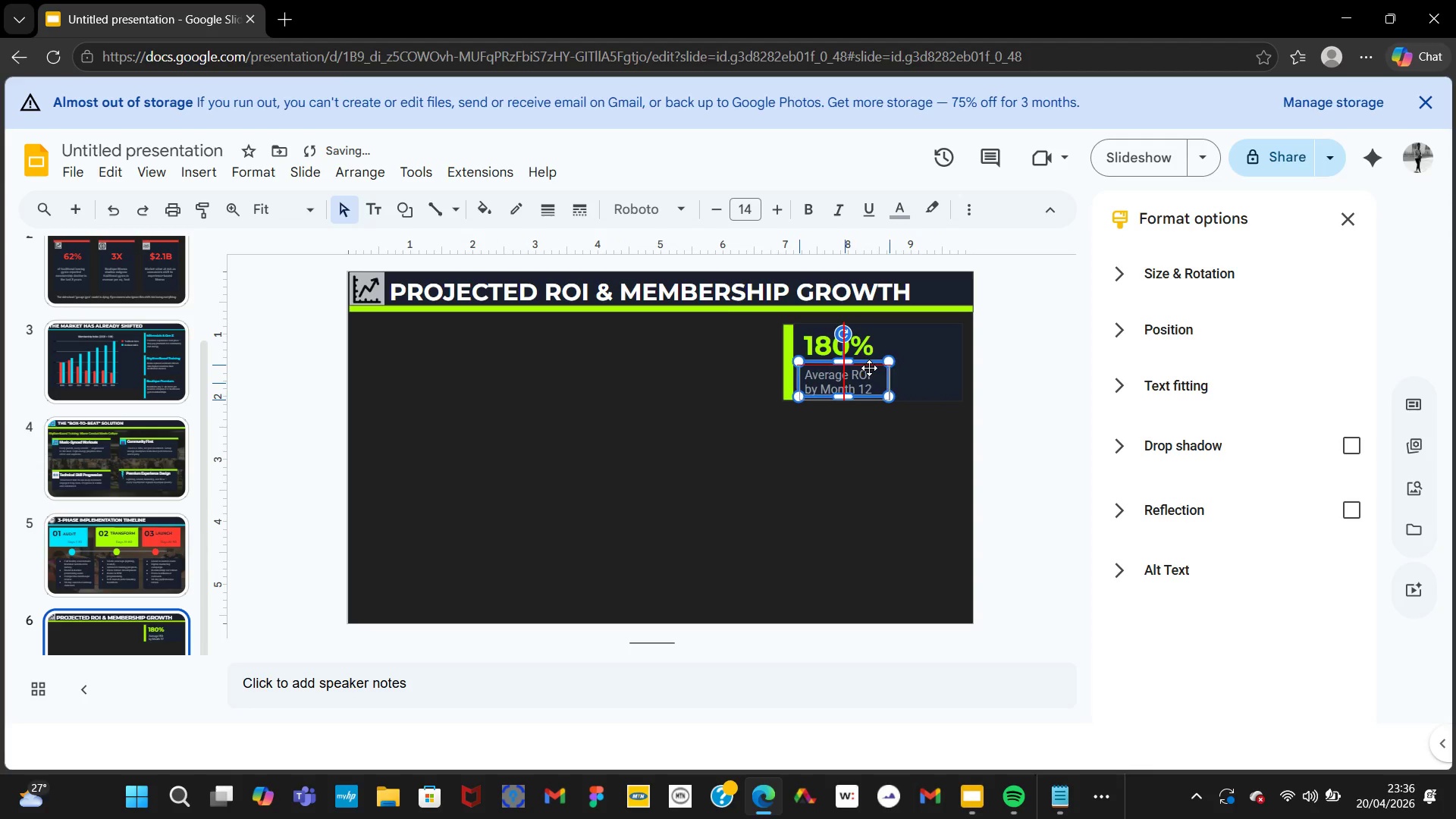 
key(ArrowLeft)
 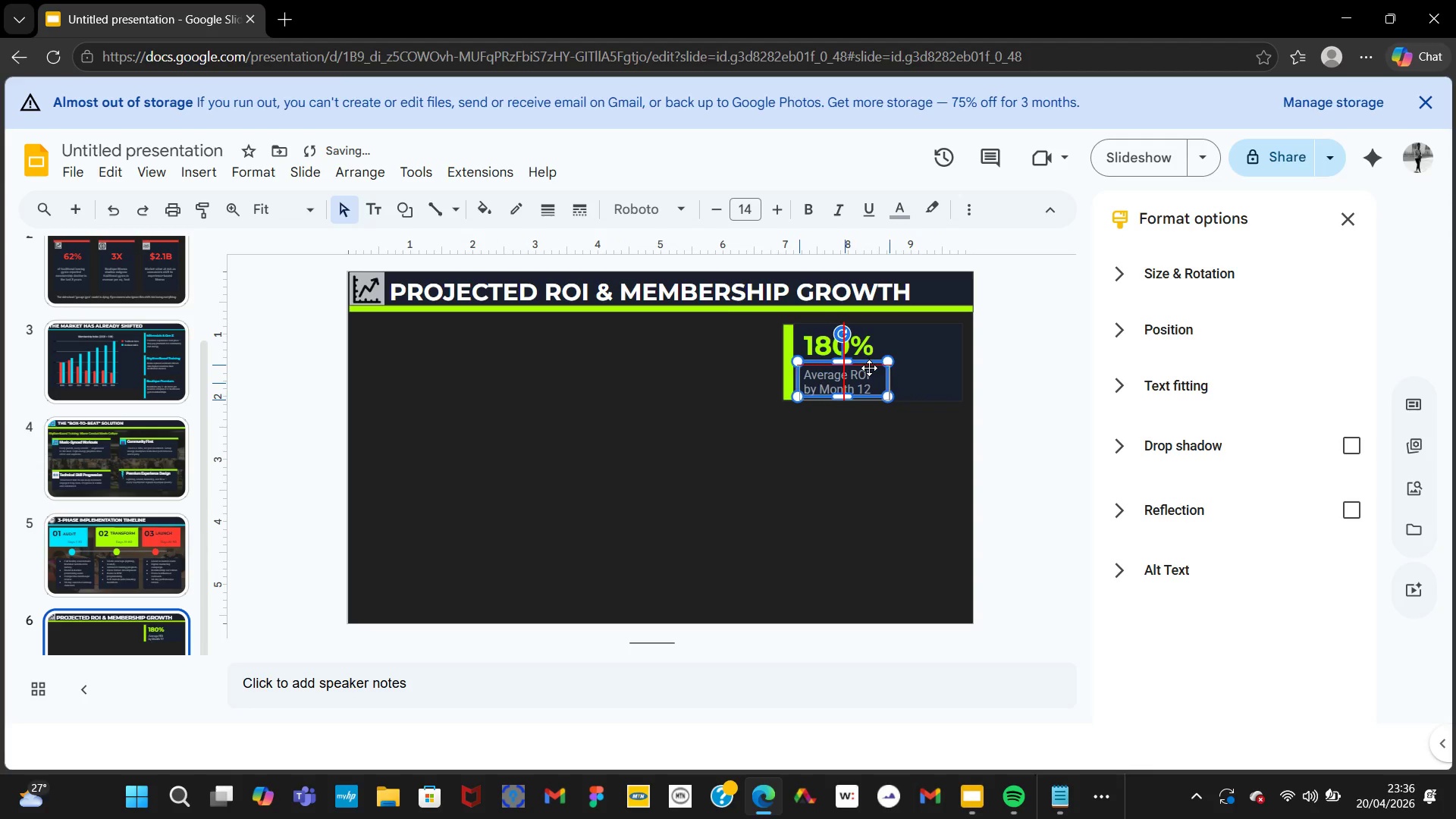 
key(ArrowLeft)
 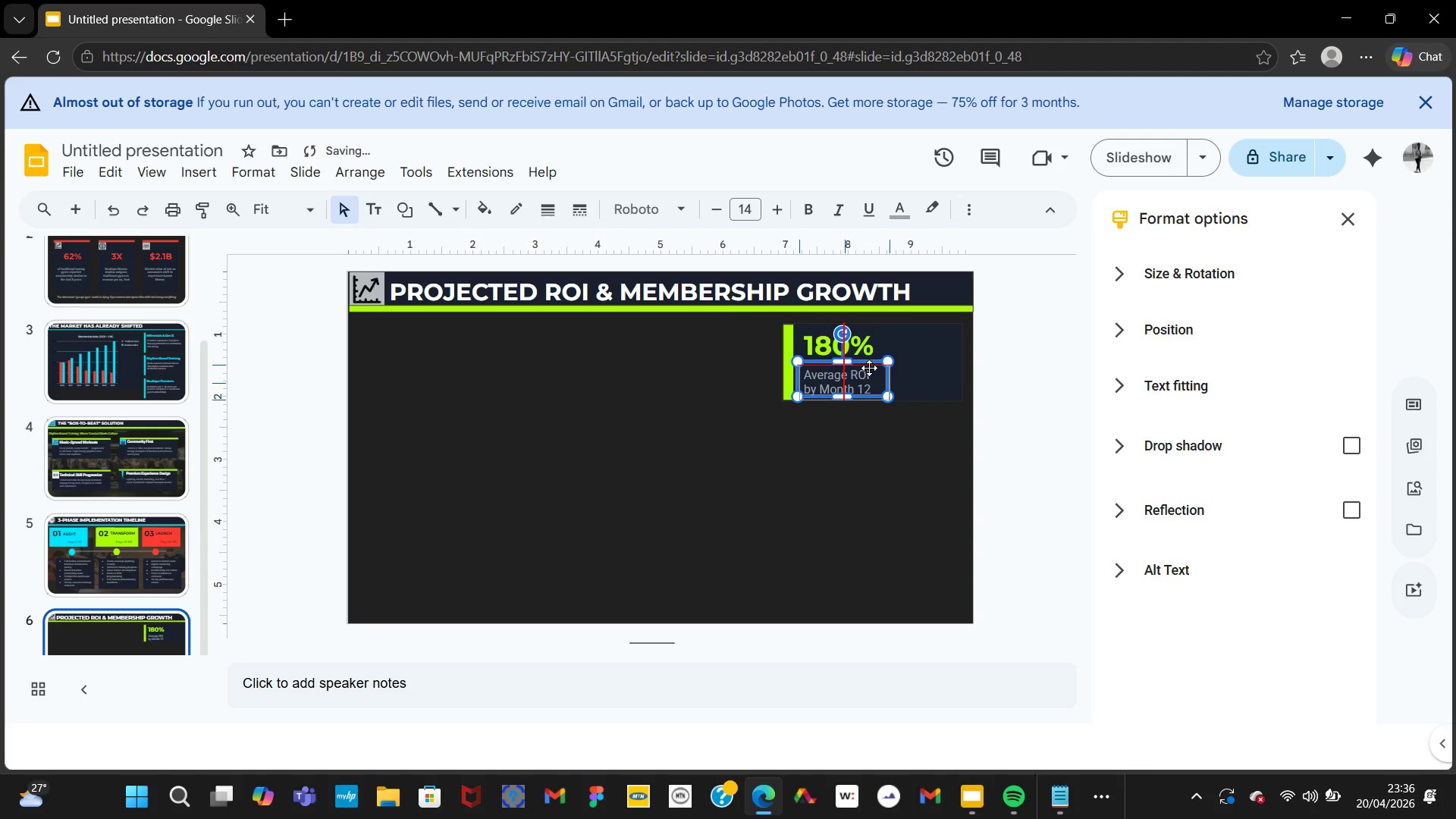 
key(ArrowLeft)
 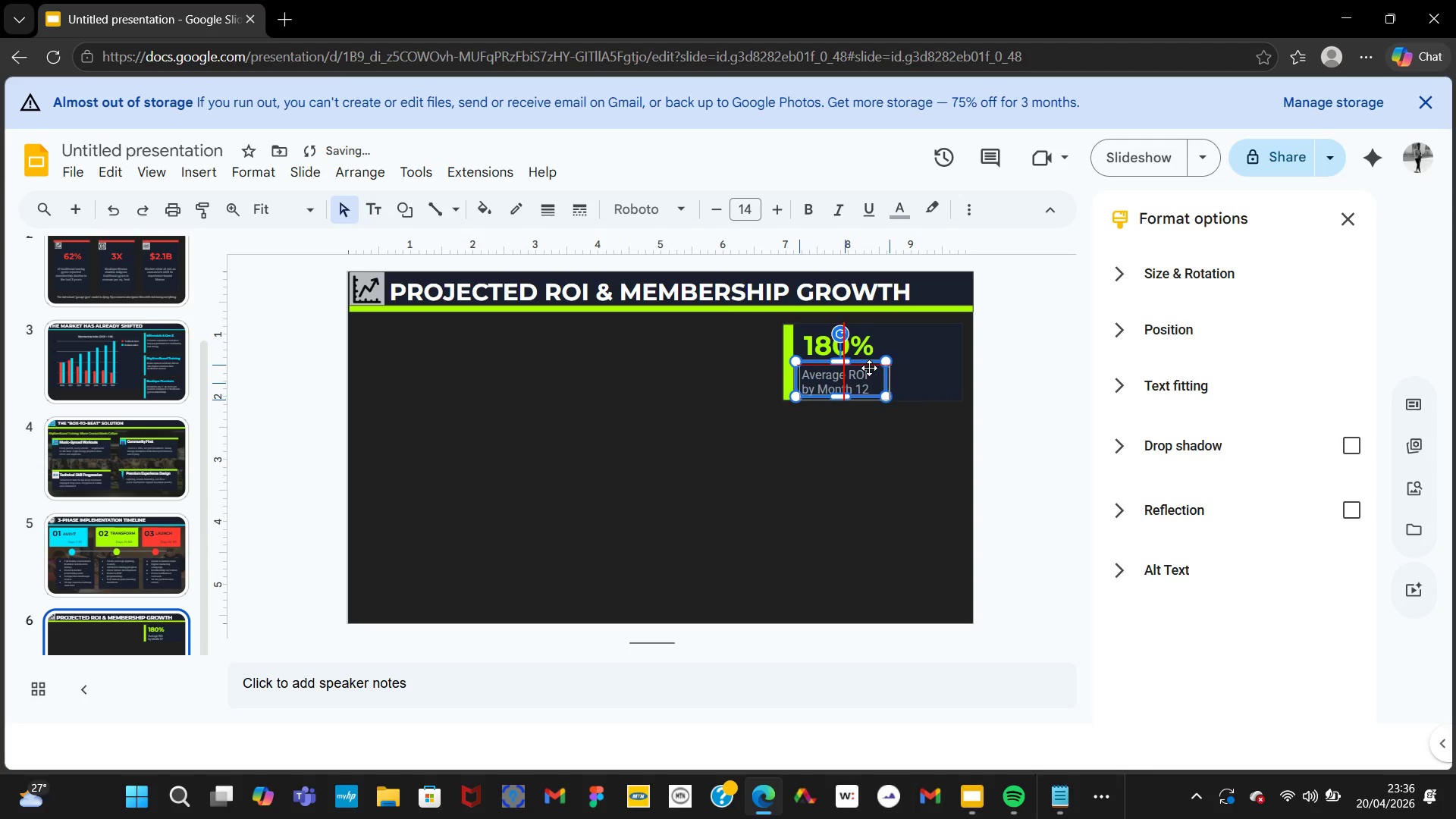 
key(ArrowLeft)
 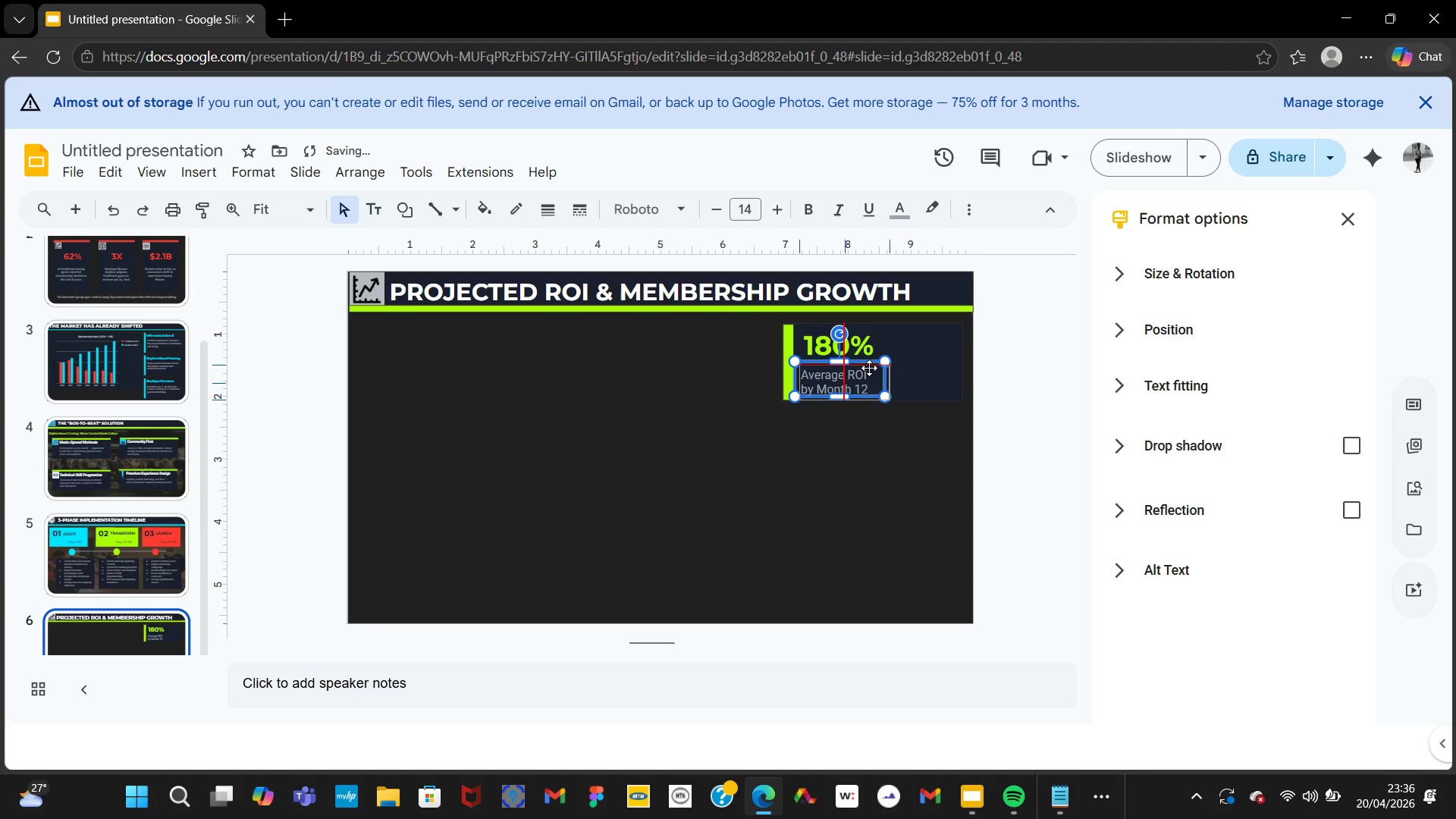 
key(ArrowLeft)
 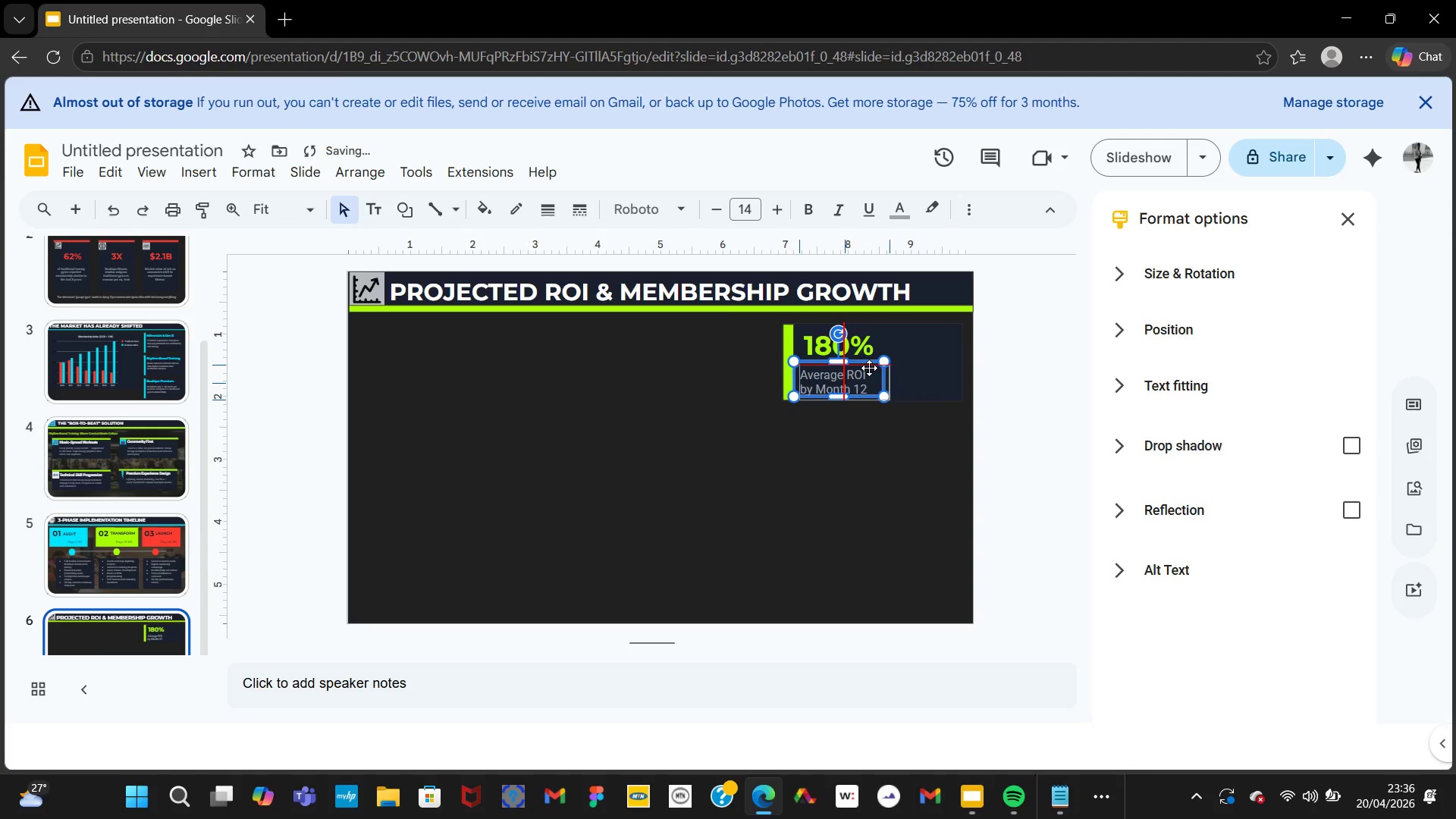 
key(ArrowLeft)
 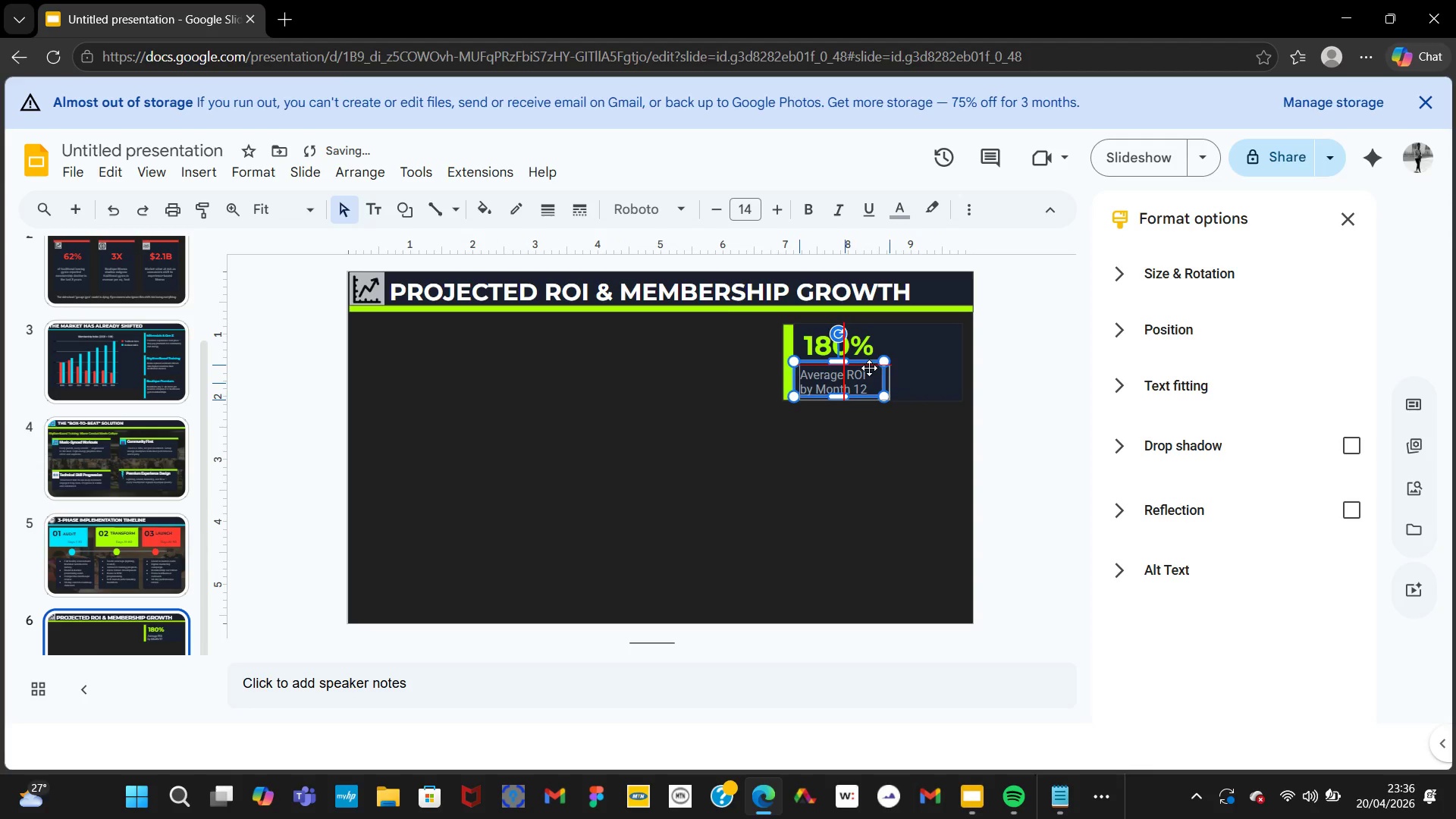 
key(ArrowLeft)
 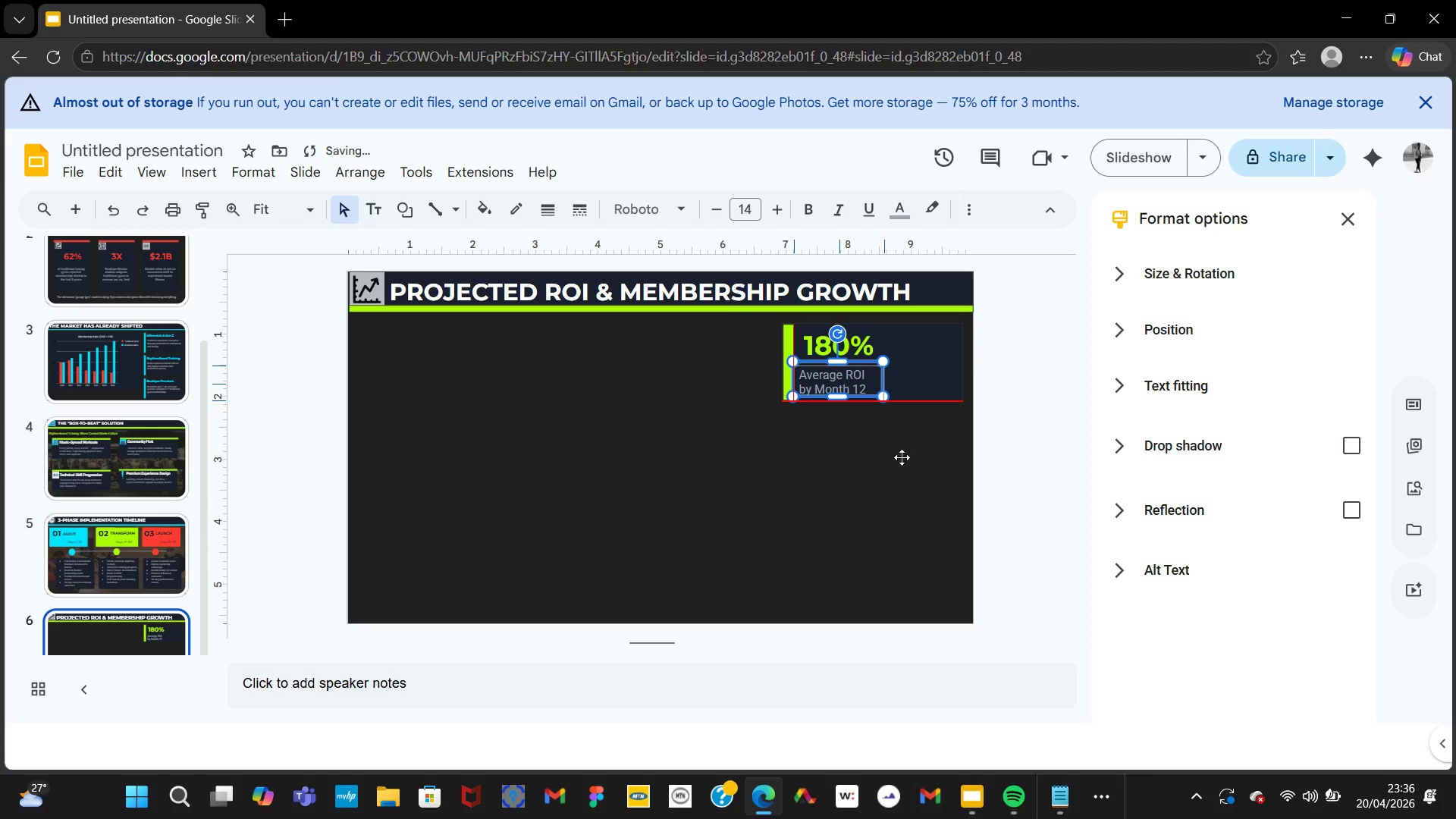 
left_click([902, 457])
 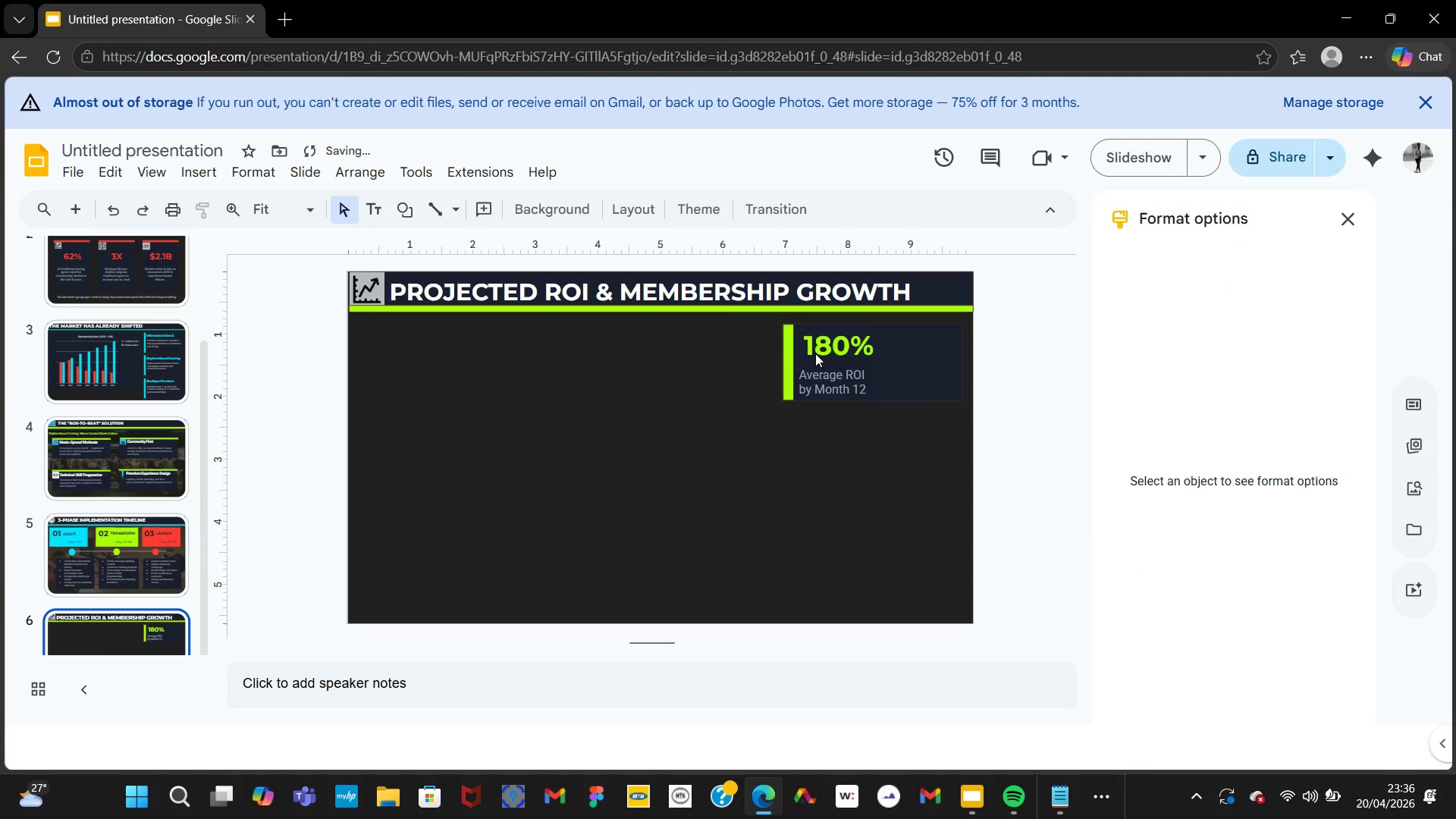 
left_click([815, 353])
 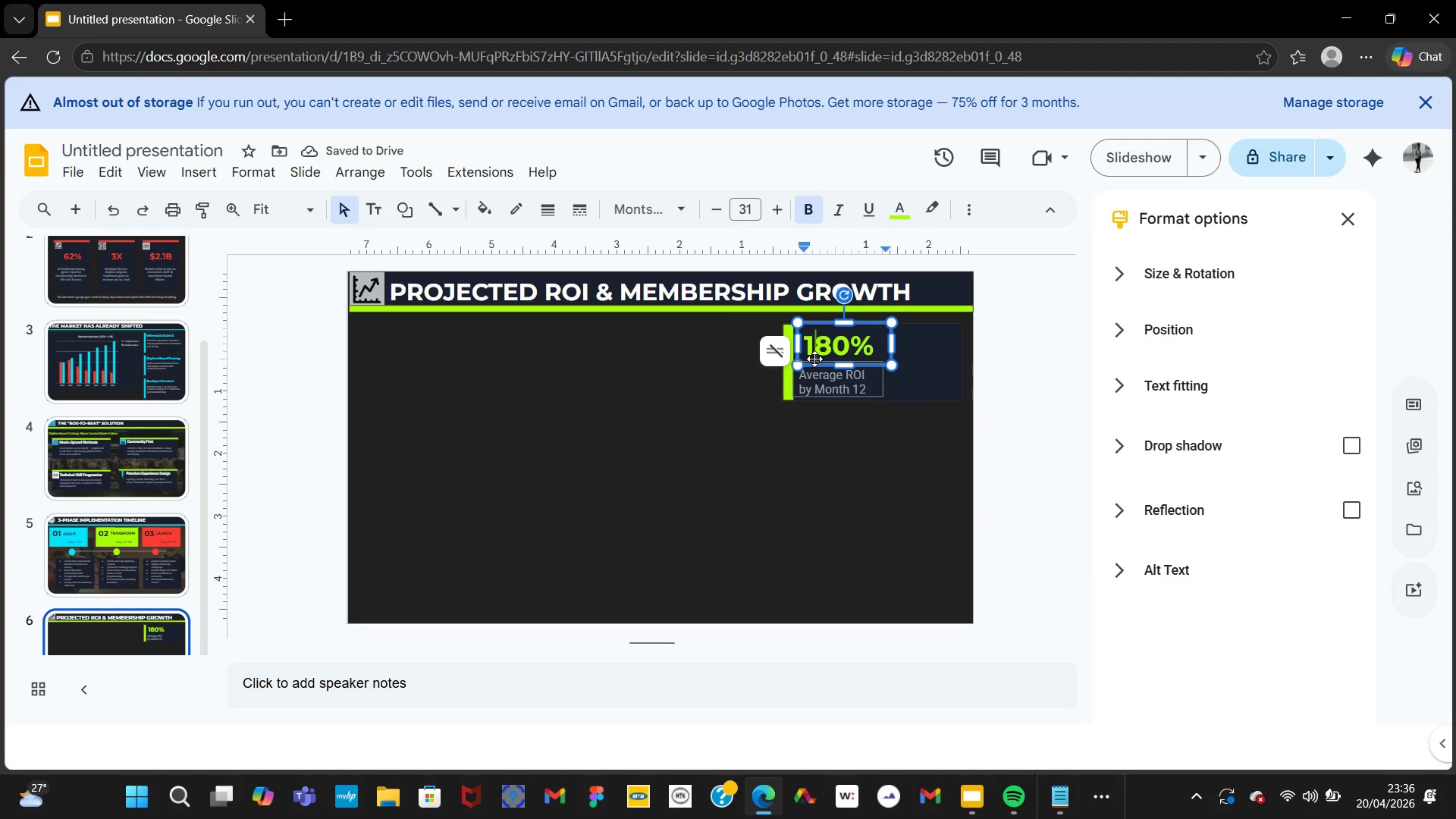 
left_click([814, 359])
 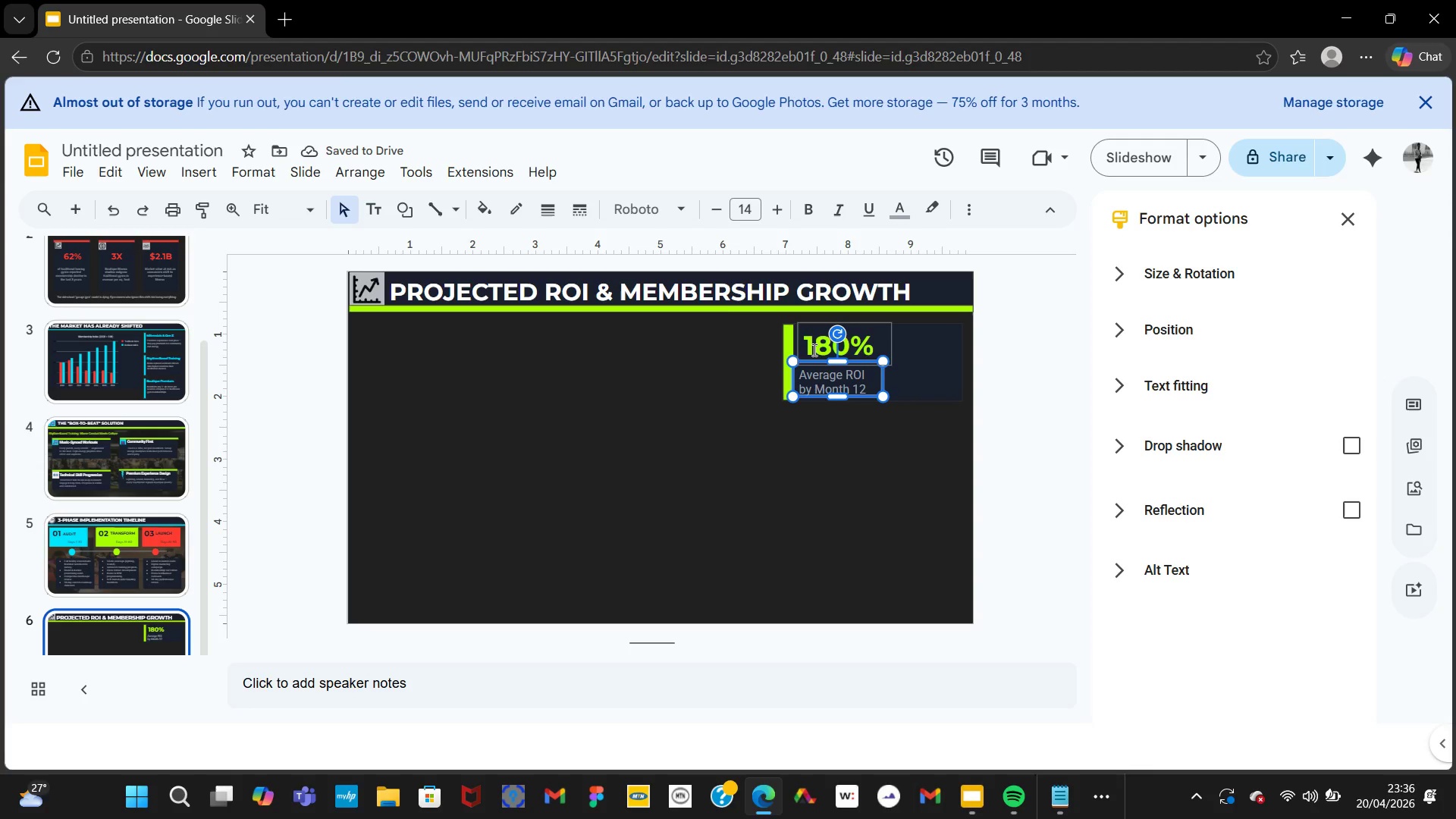 
left_click([812, 347])
 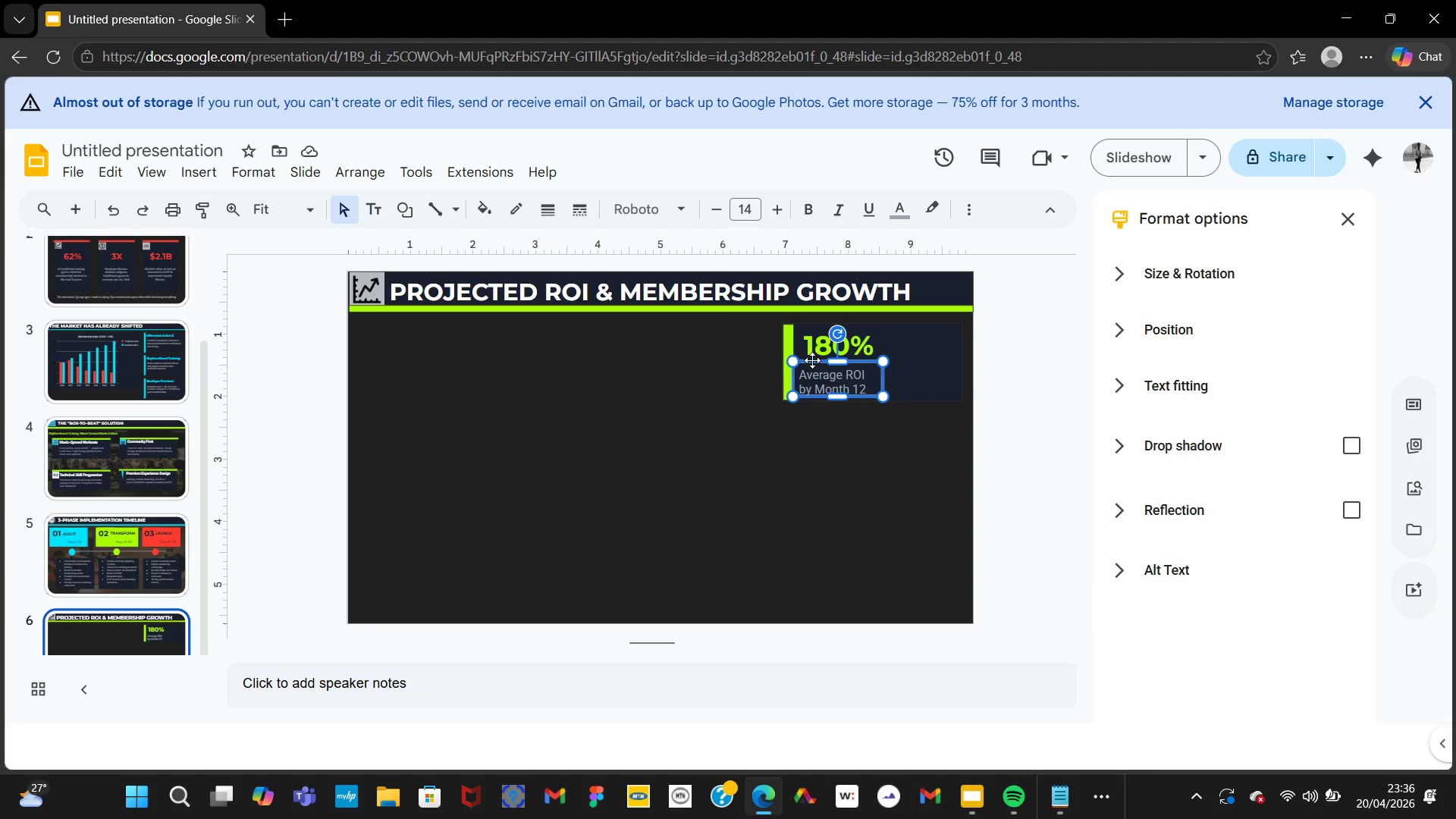 
left_click([812, 360])
 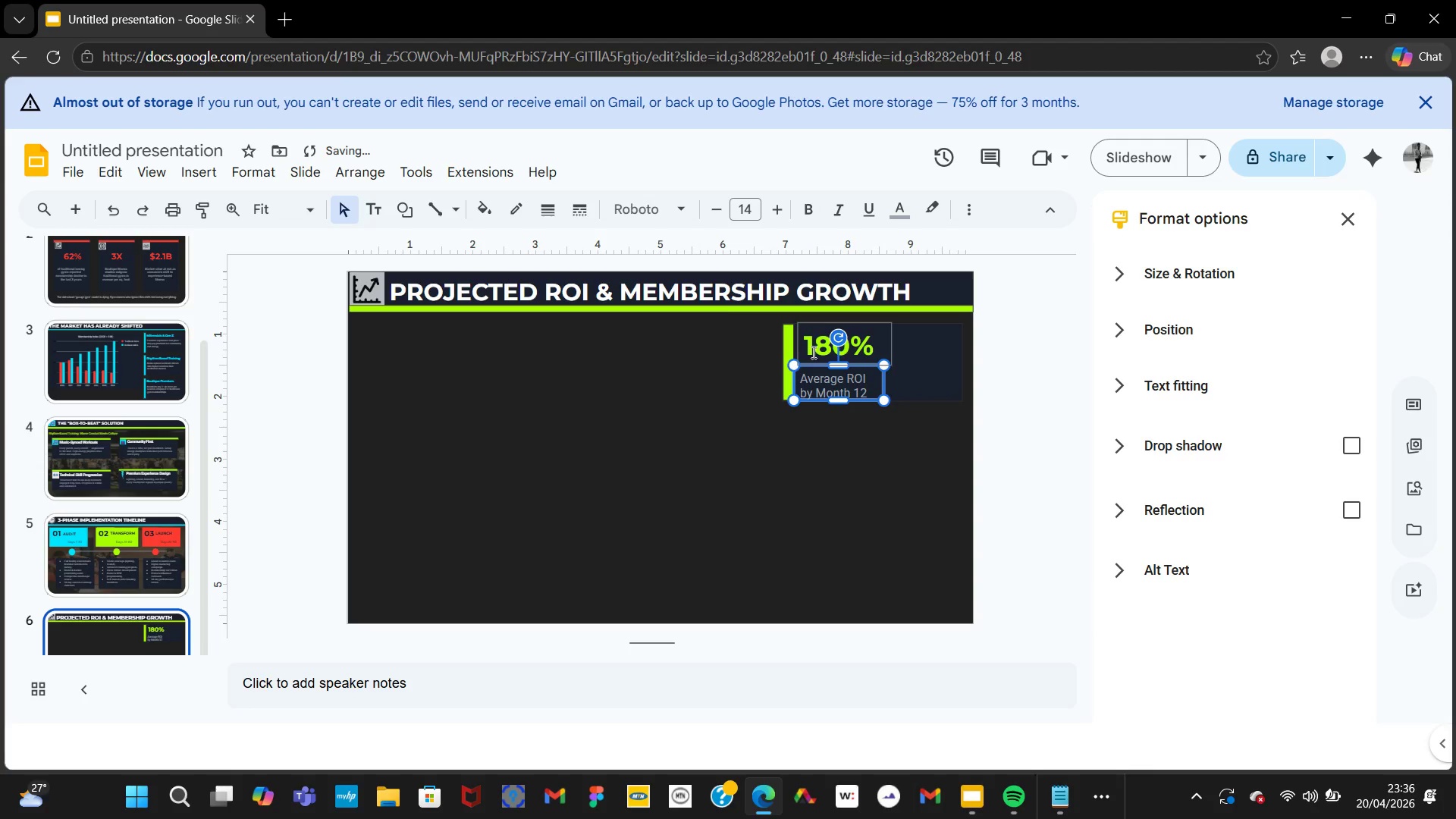 
left_click([812, 352])
 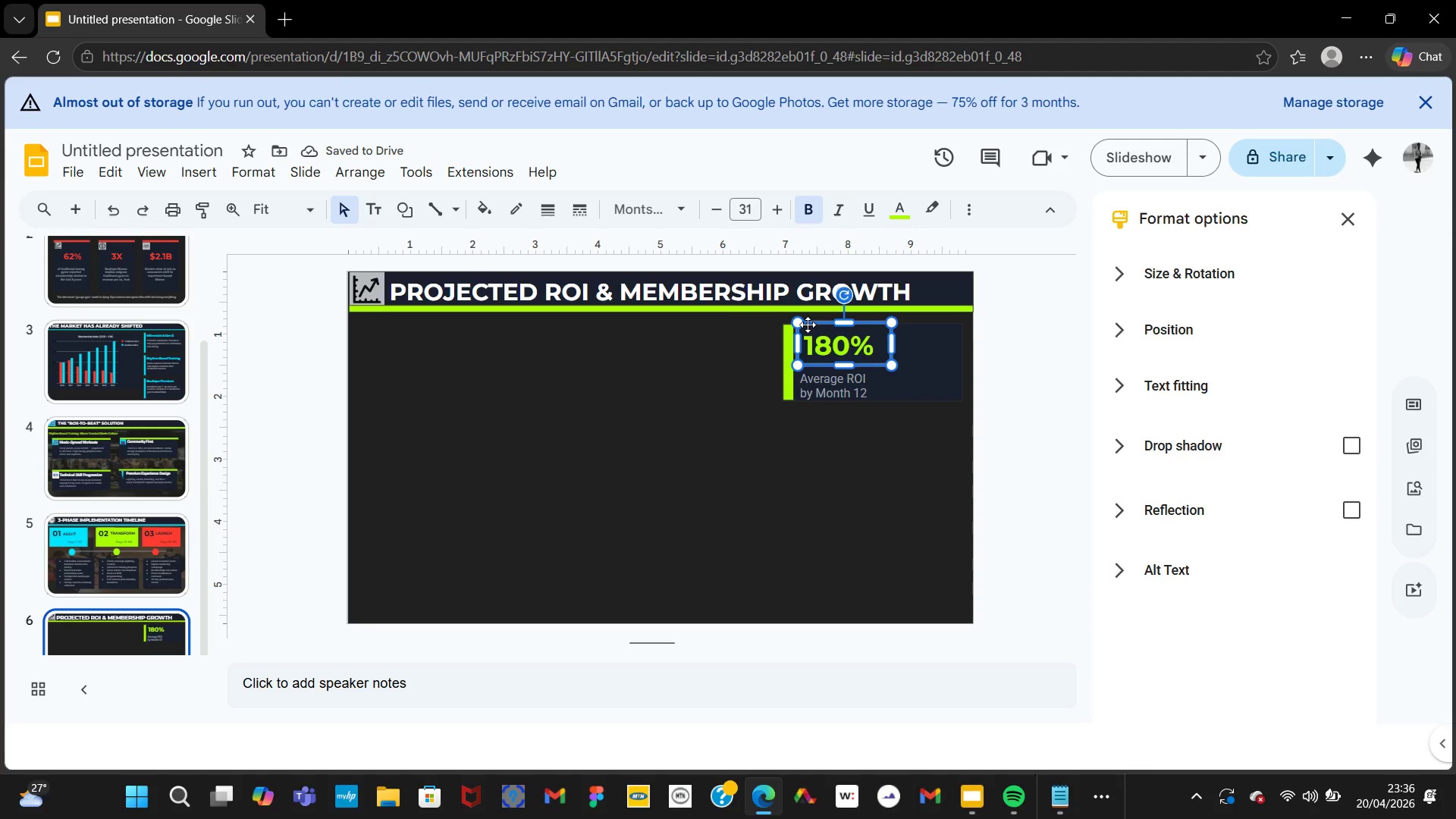 
key(ArrowLeft)
 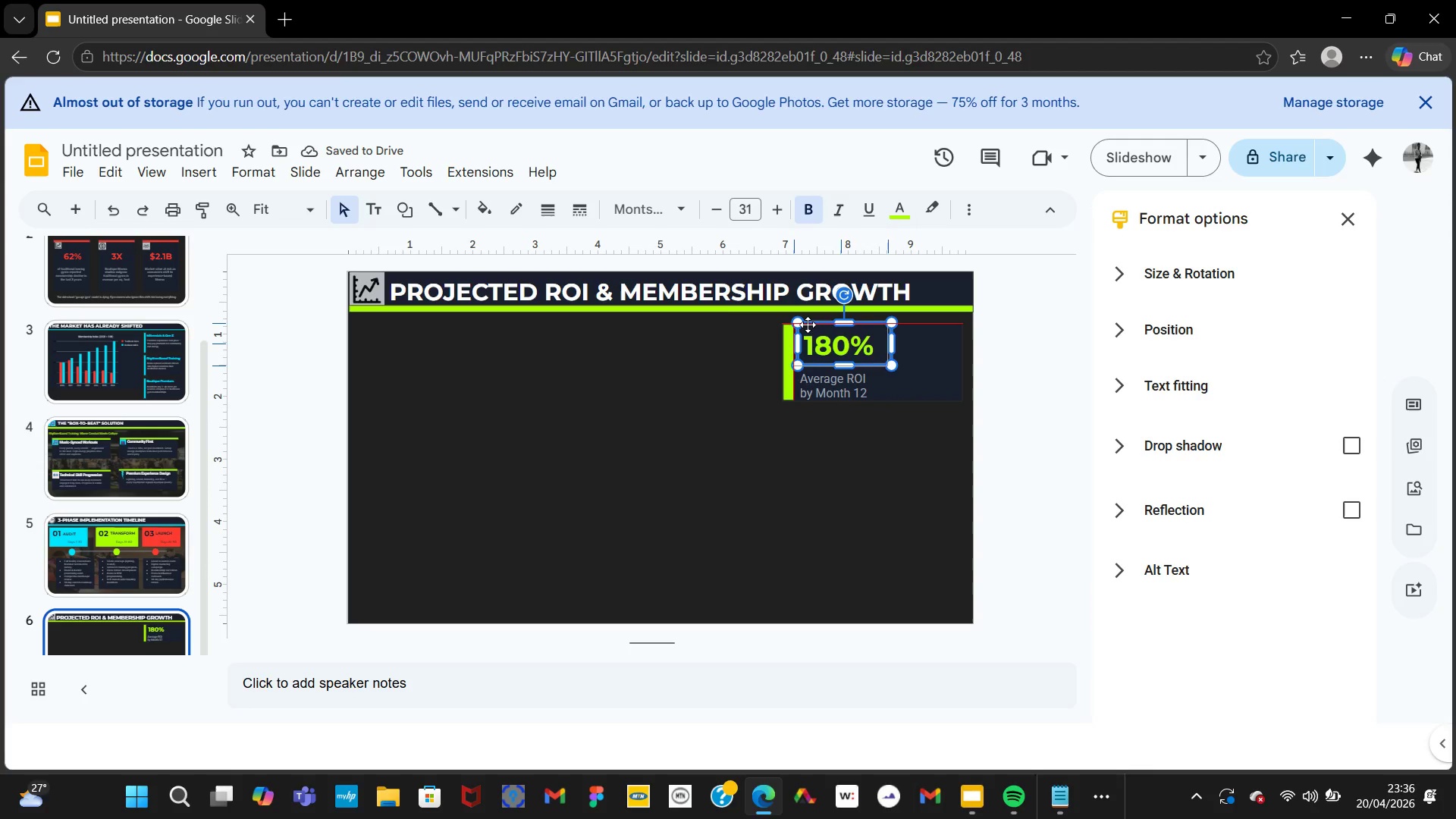 
key(ArrowLeft)
 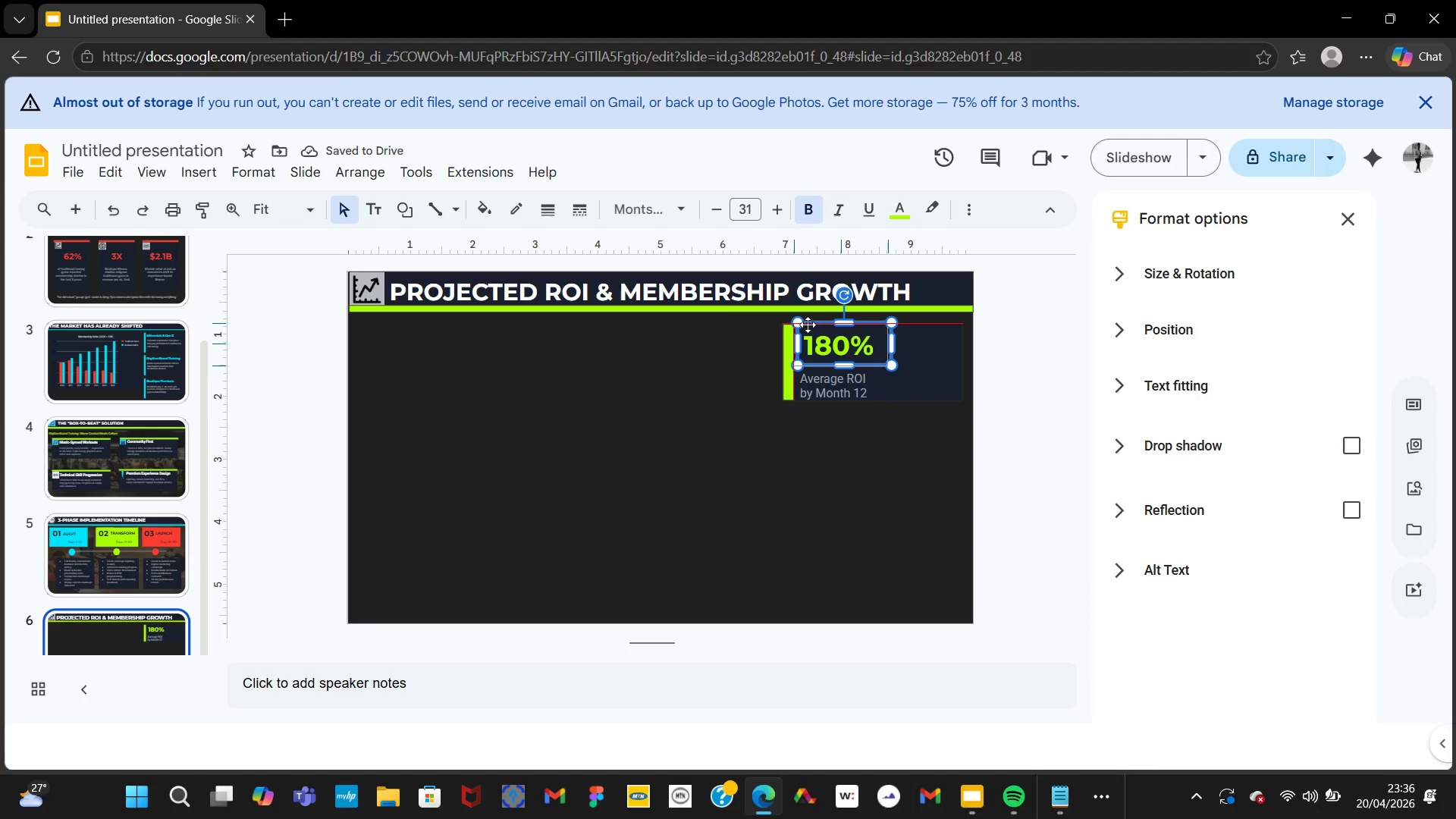 
key(ArrowLeft)
 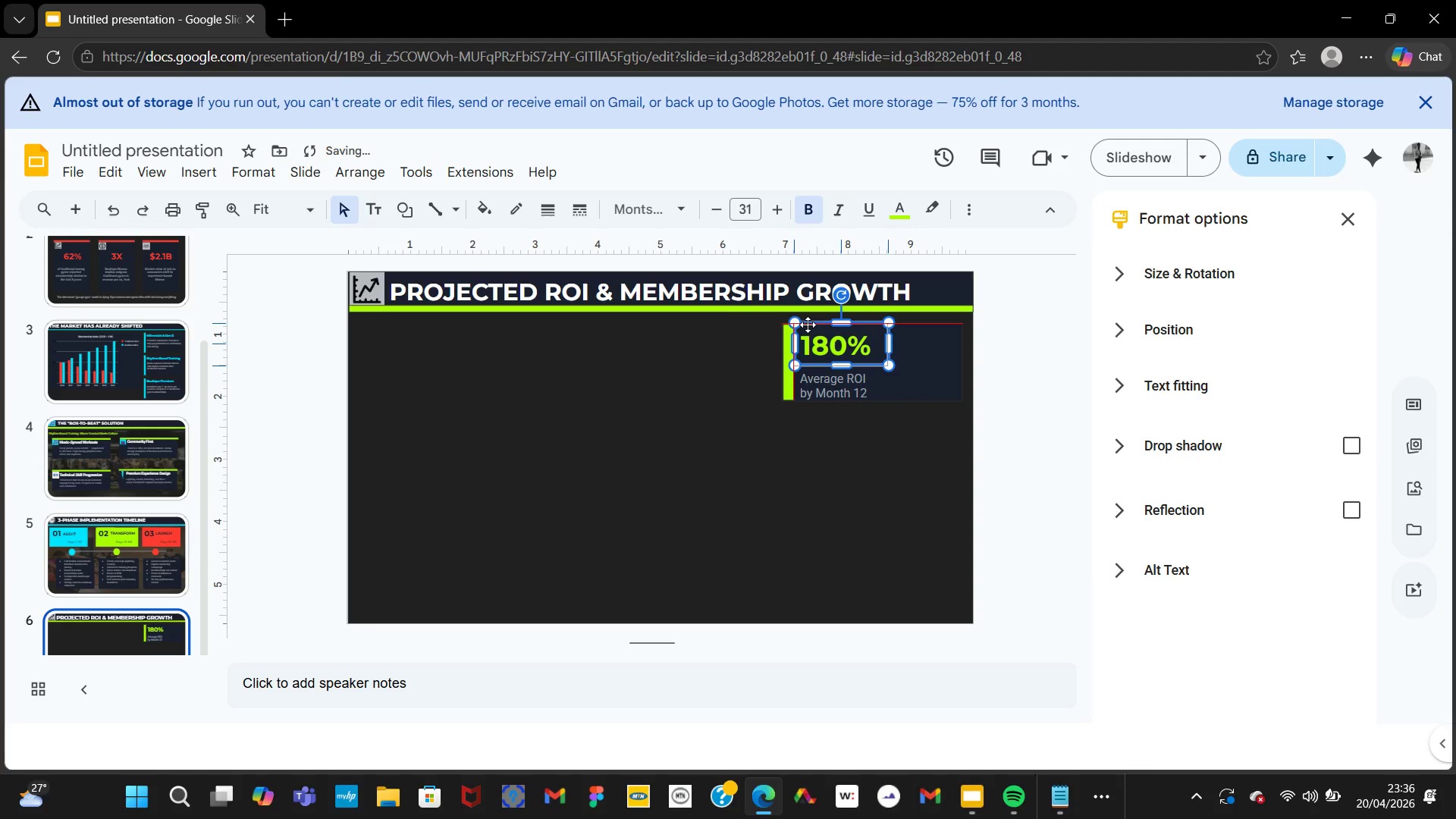 
key(ArrowLeft)
 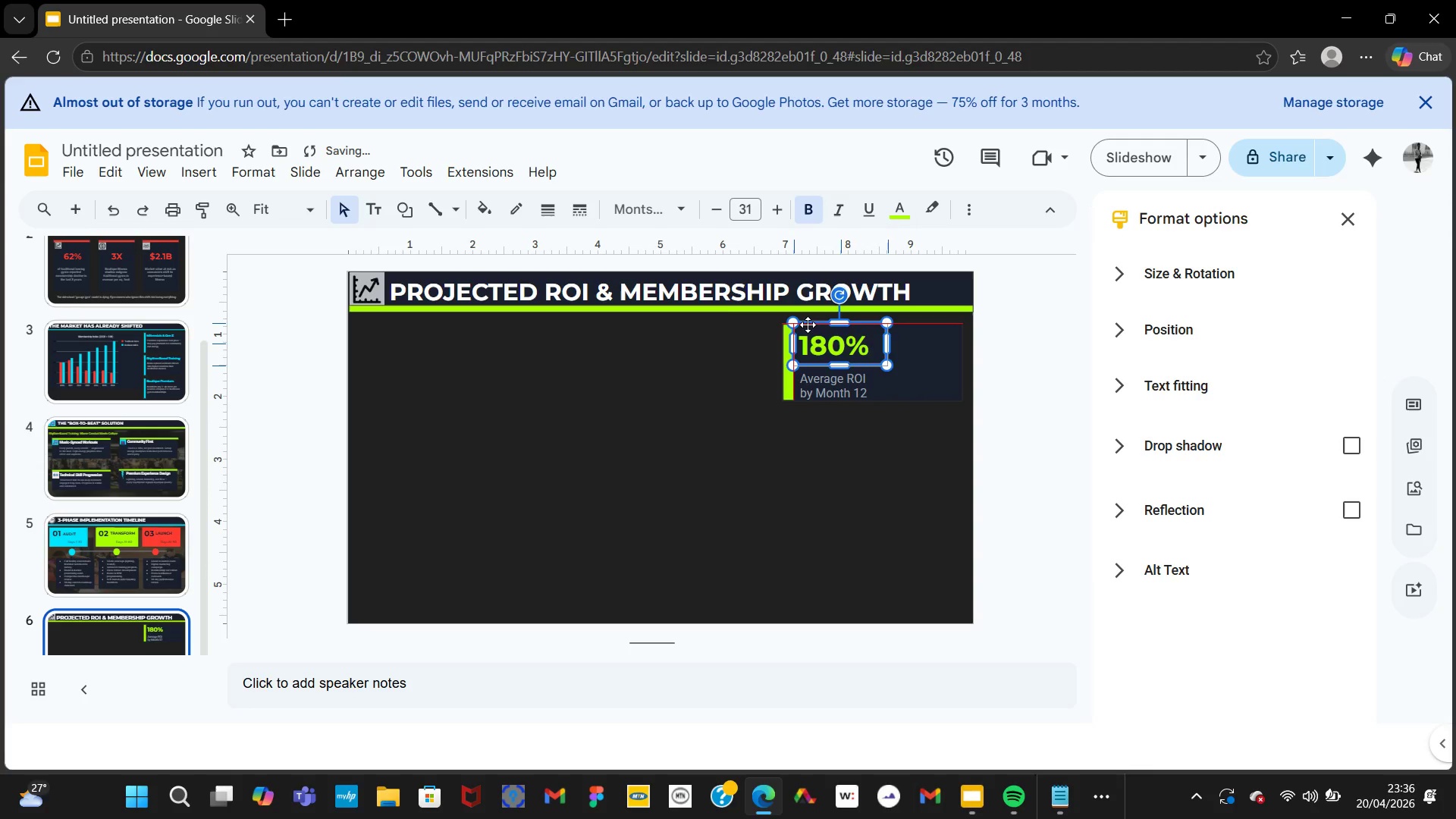 
key(ArrowLeft)
 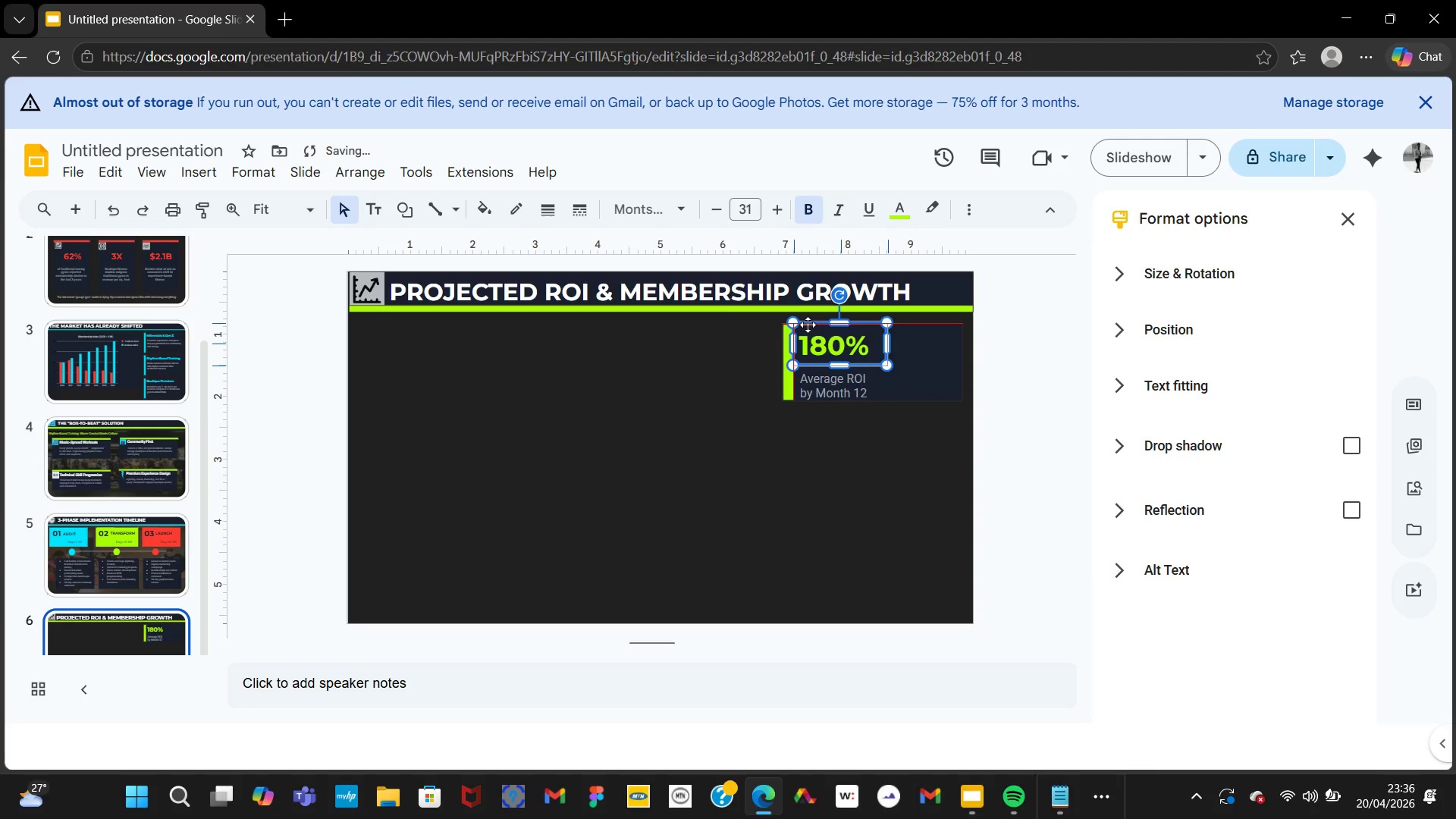 
key(ArrowLeft)
 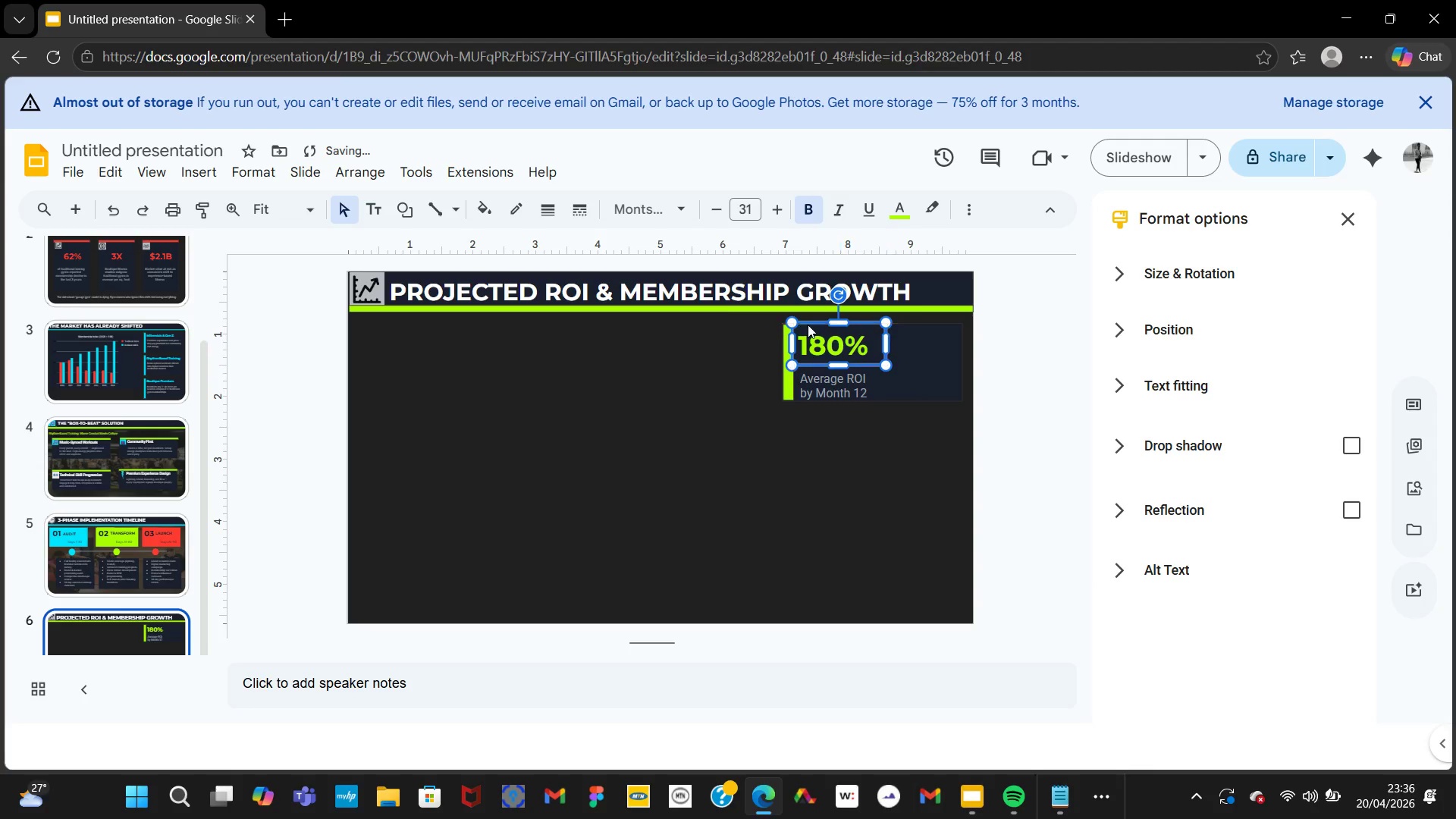 
left_click([808, 325])
 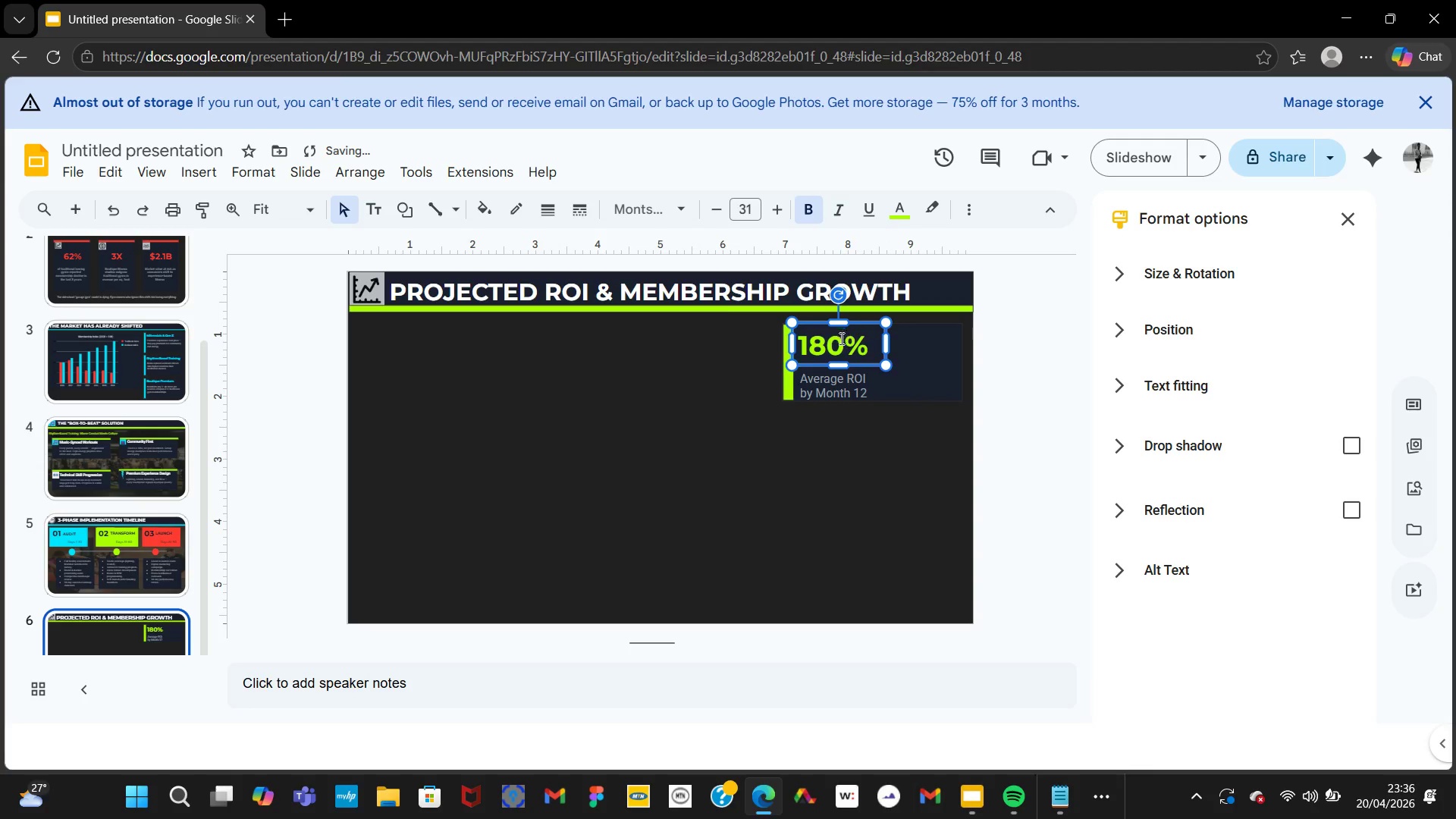 
double_click([839, 340])
 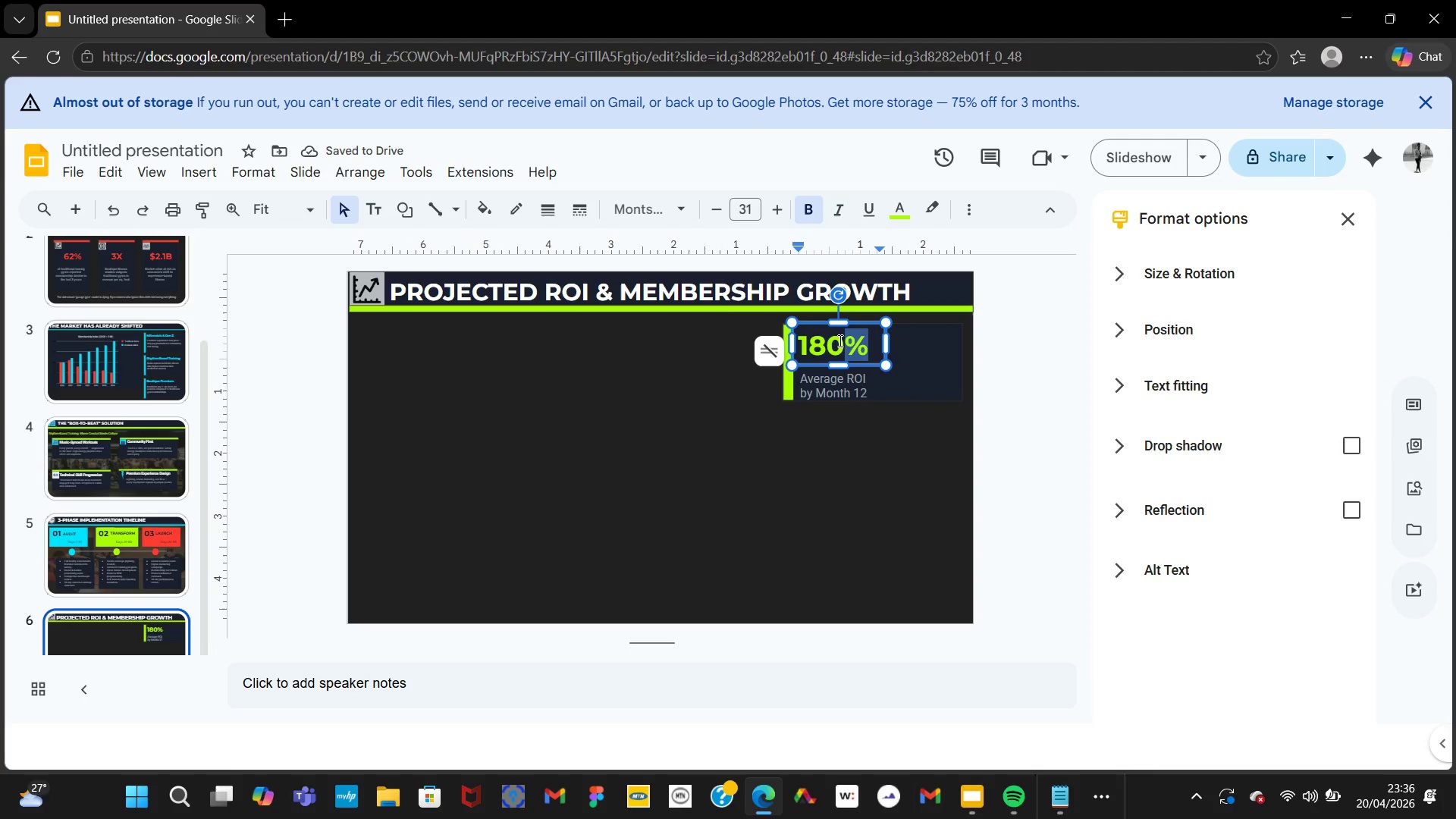 
key(Control+A)
 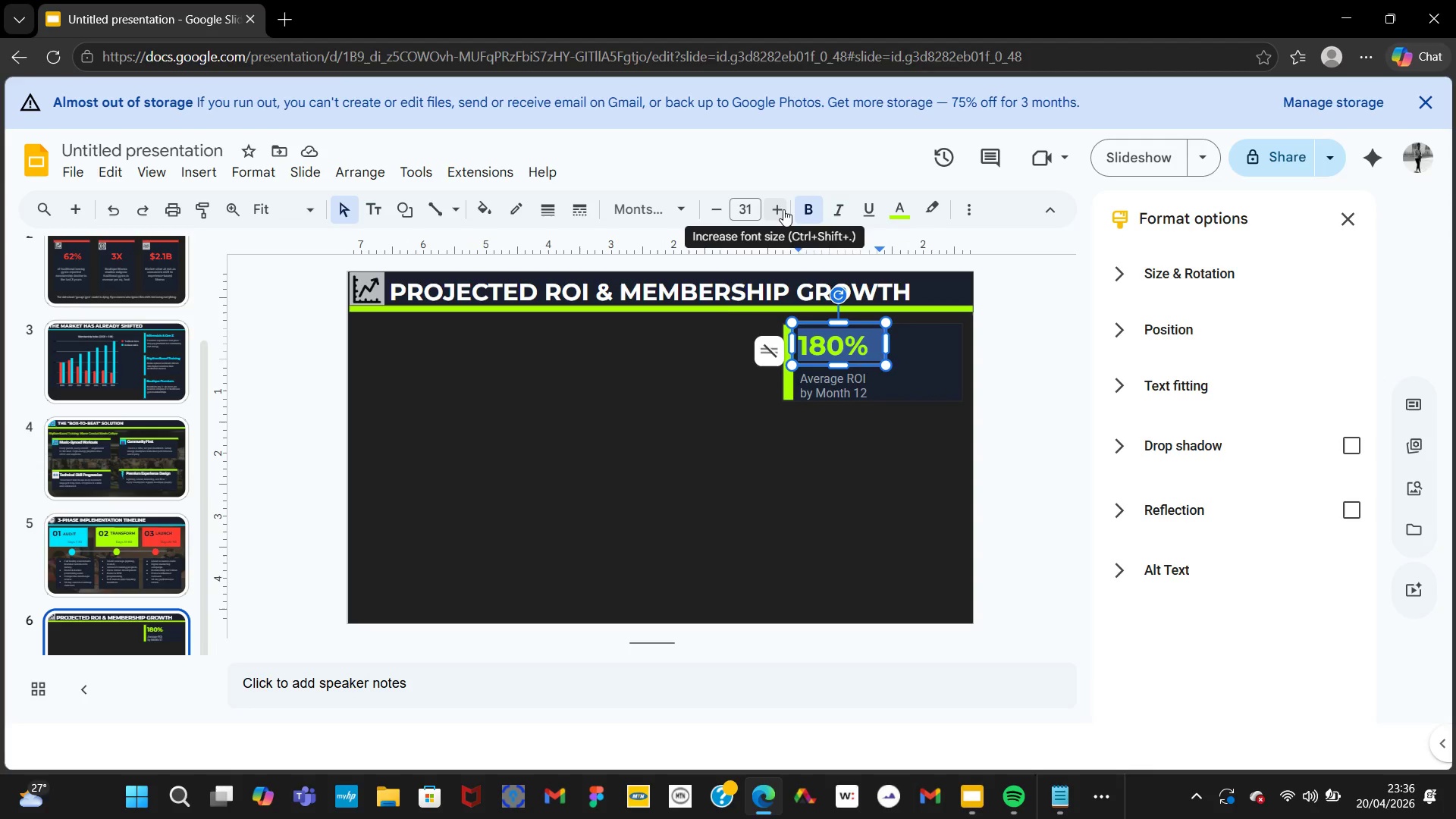 
double_click([783, 209])
 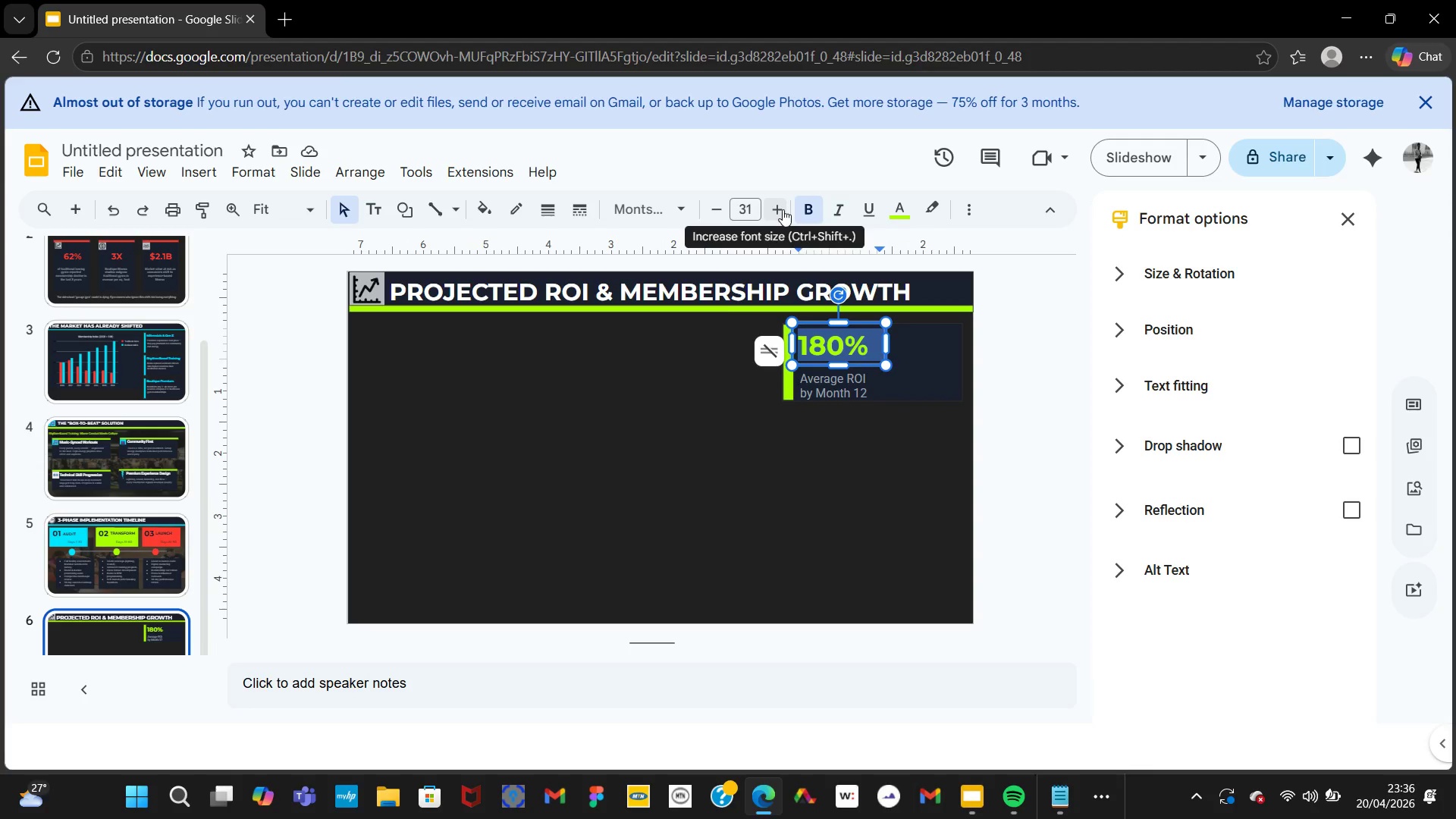 
triple_click([783, 209])
 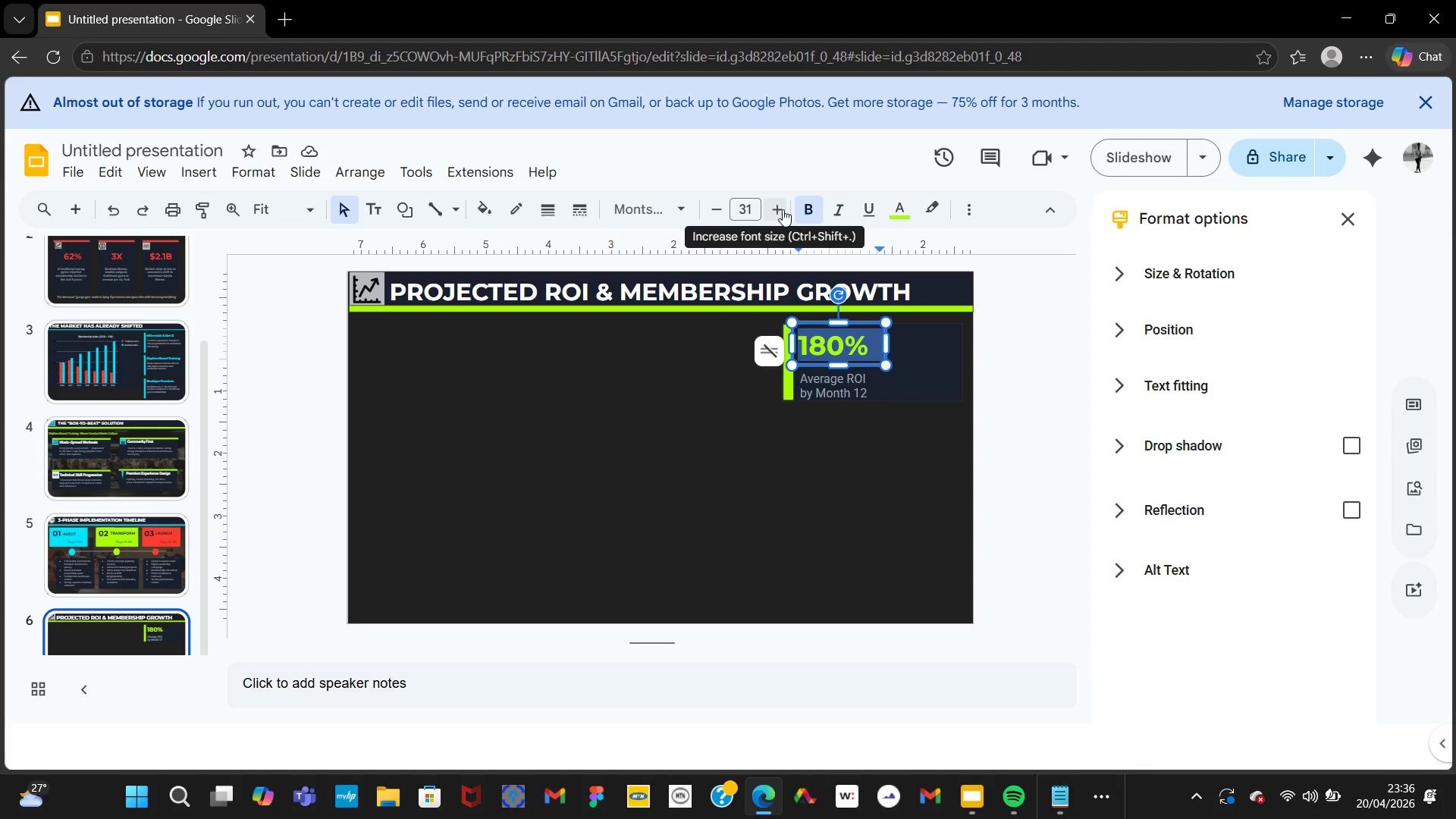 
triple_click([783, 209])
 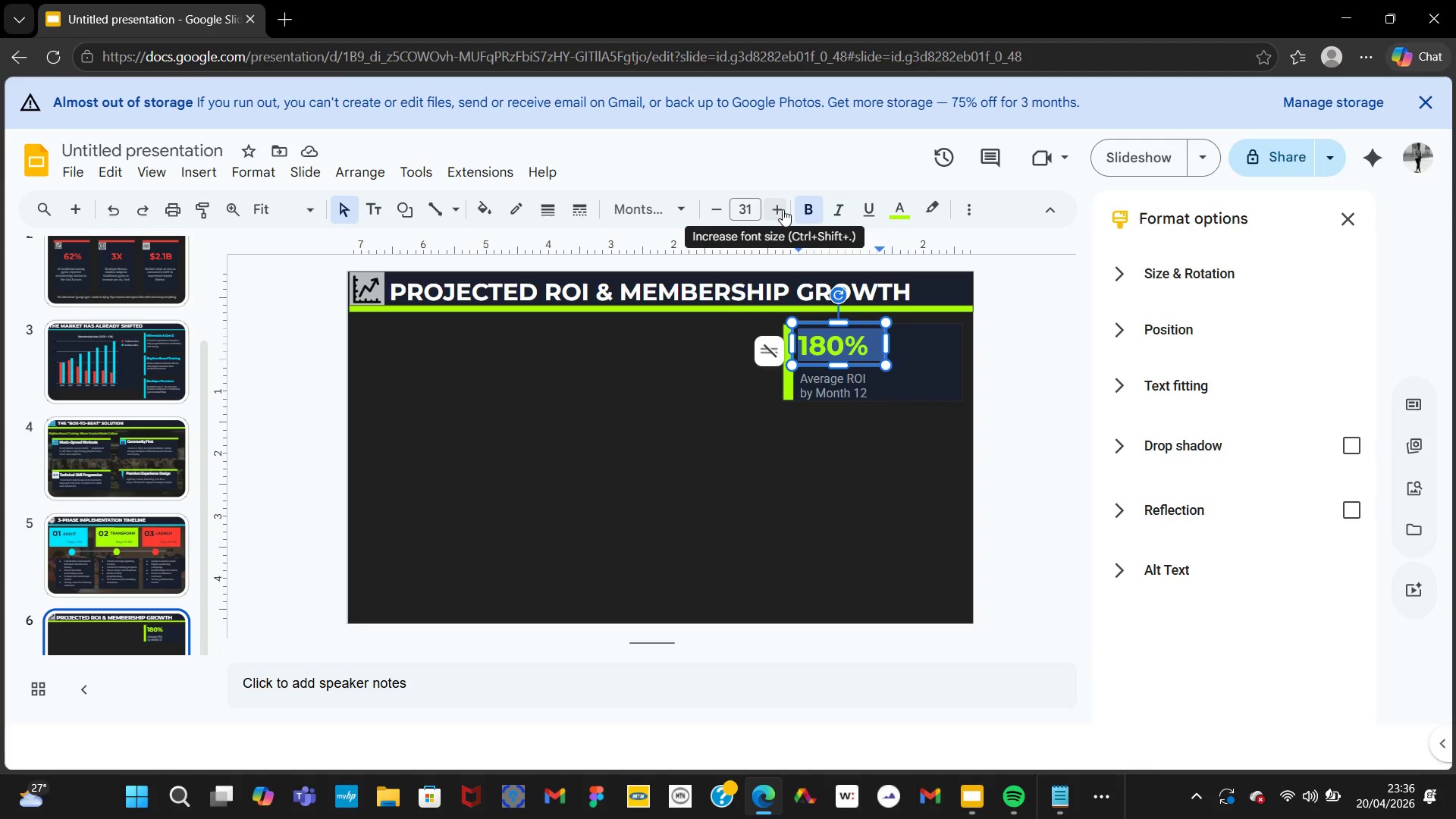 
triple_click([783, 209])
 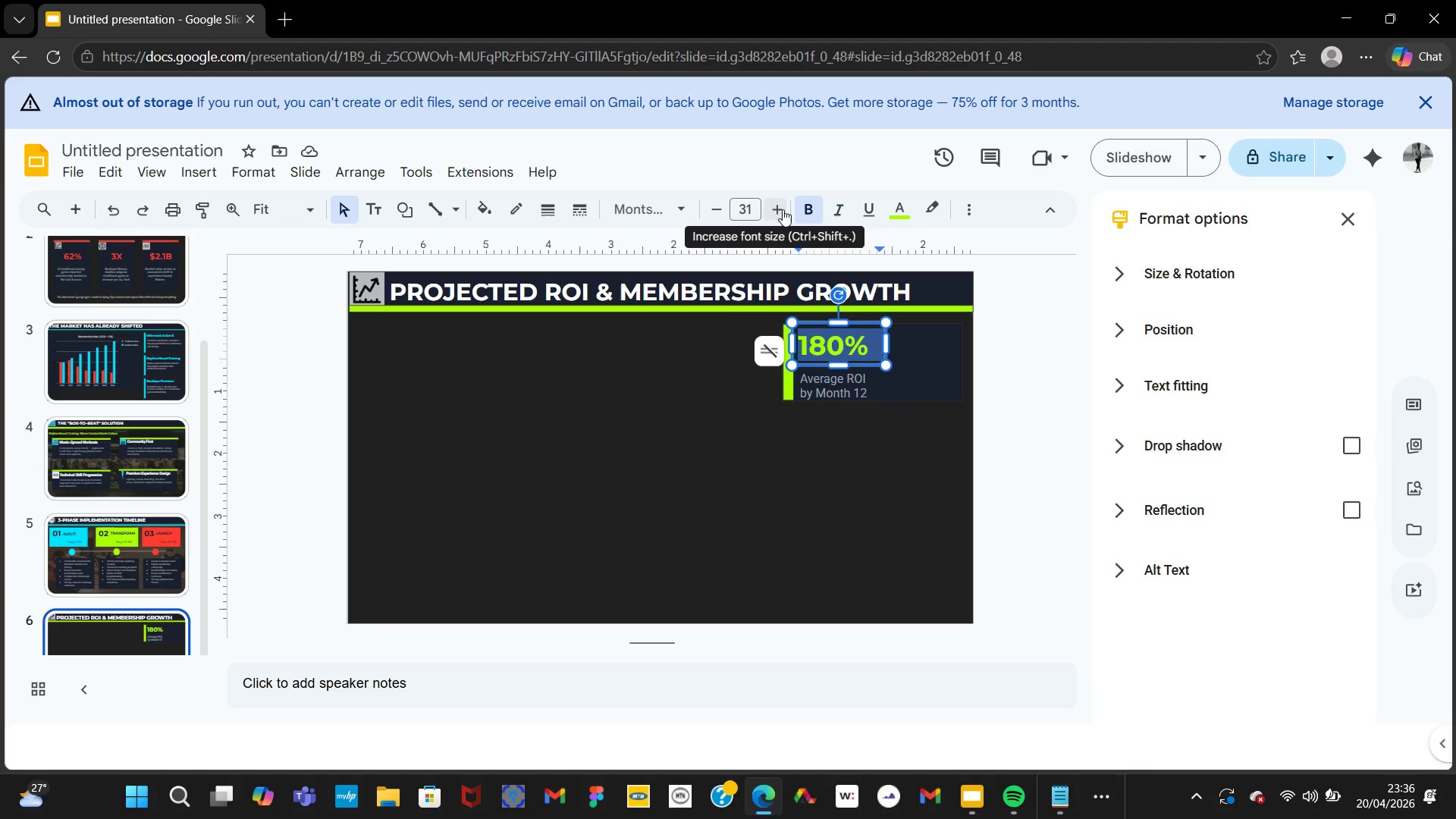 
triple_click([783, 209])
 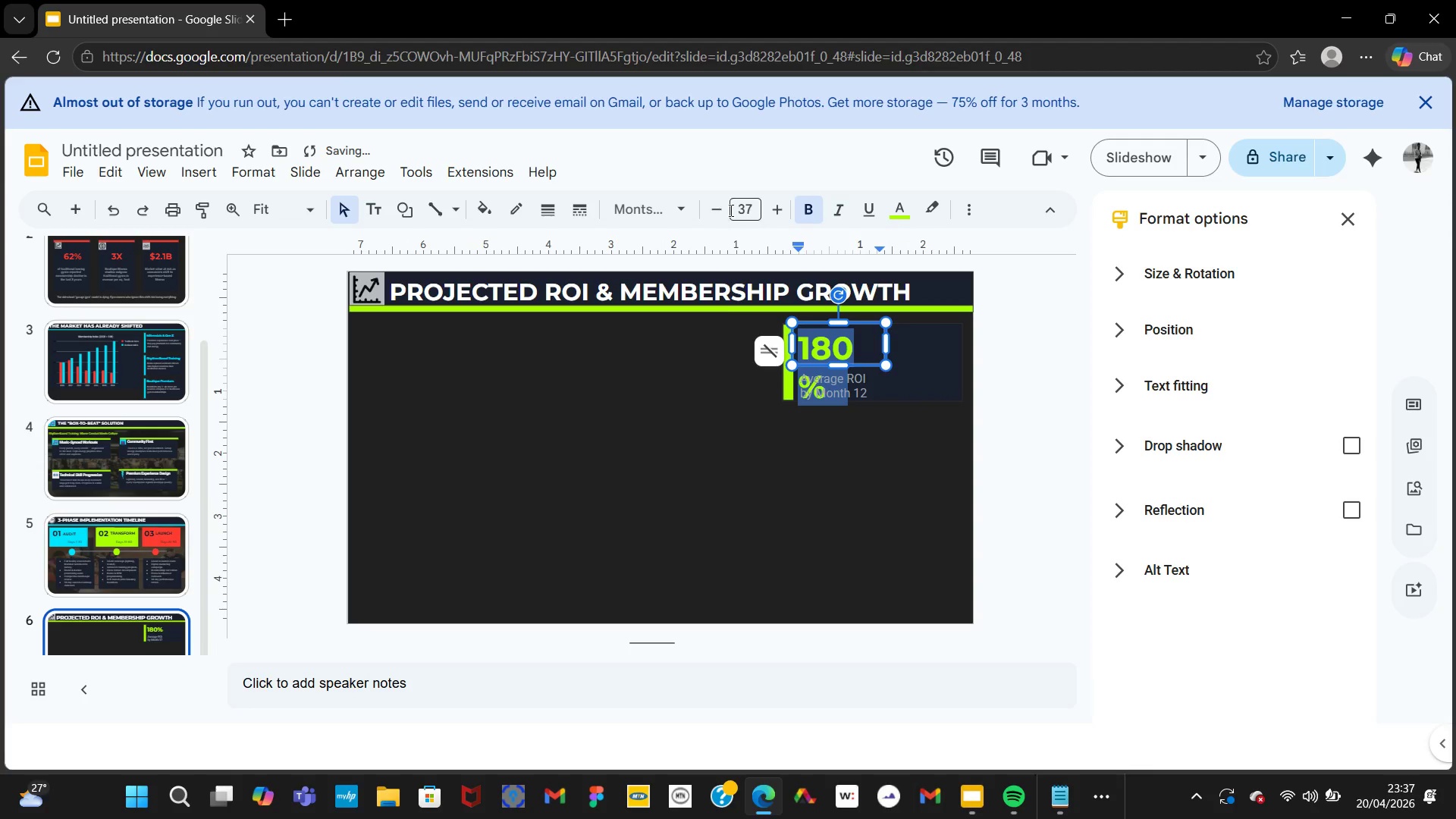 
left_click([714, 211])
 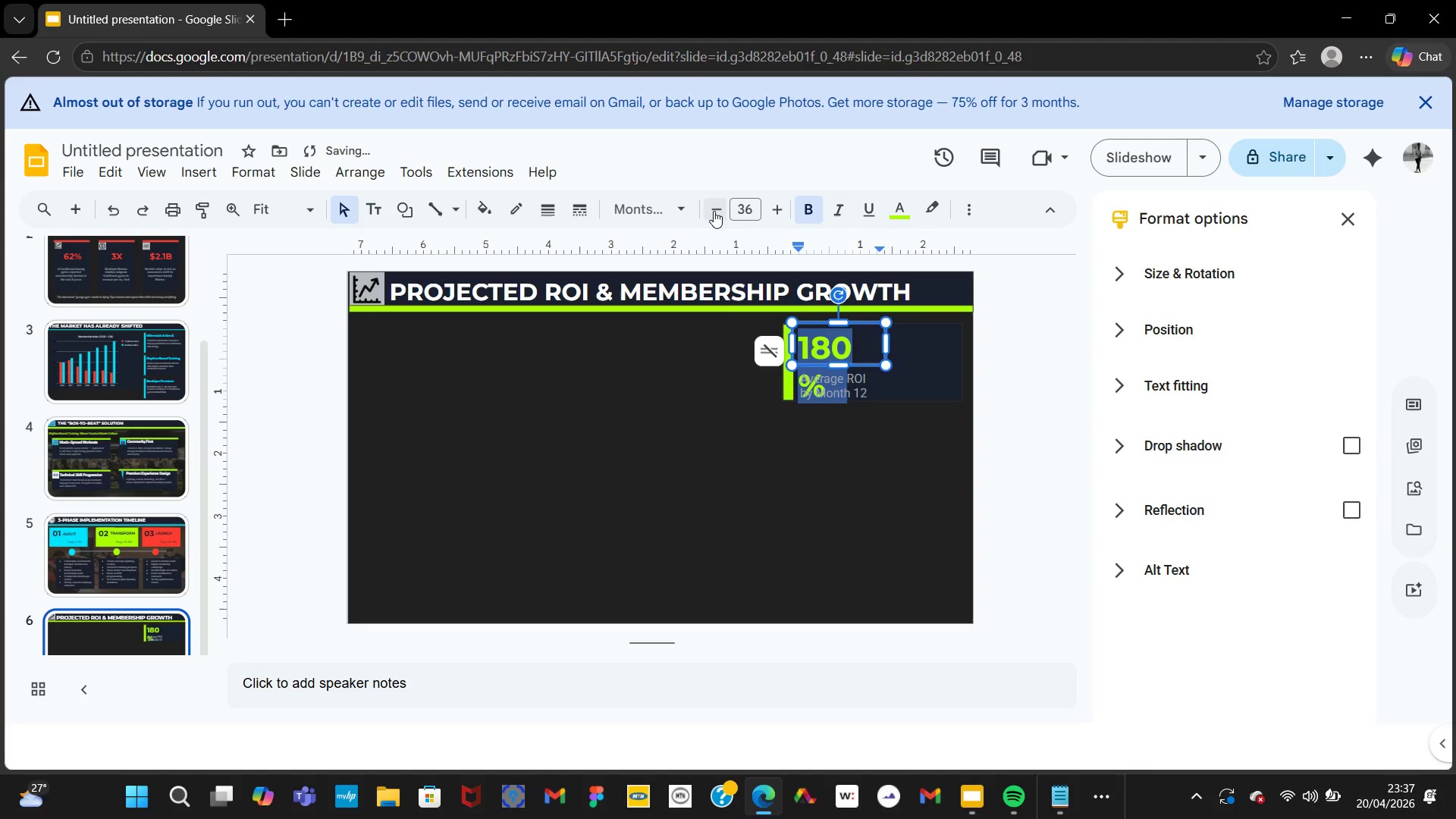 
left_click([714, 211])
 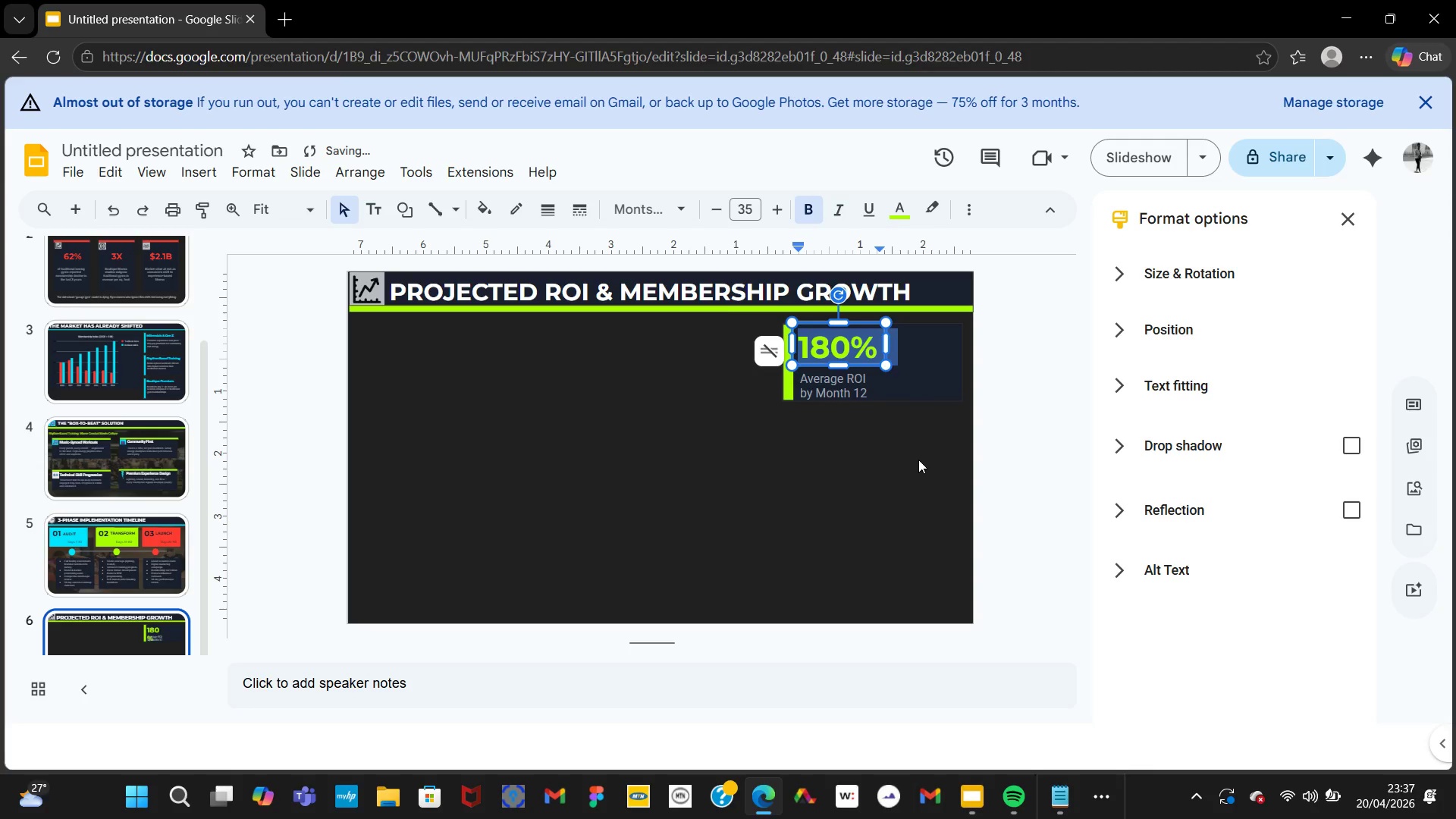 
left_click([901, 473])
 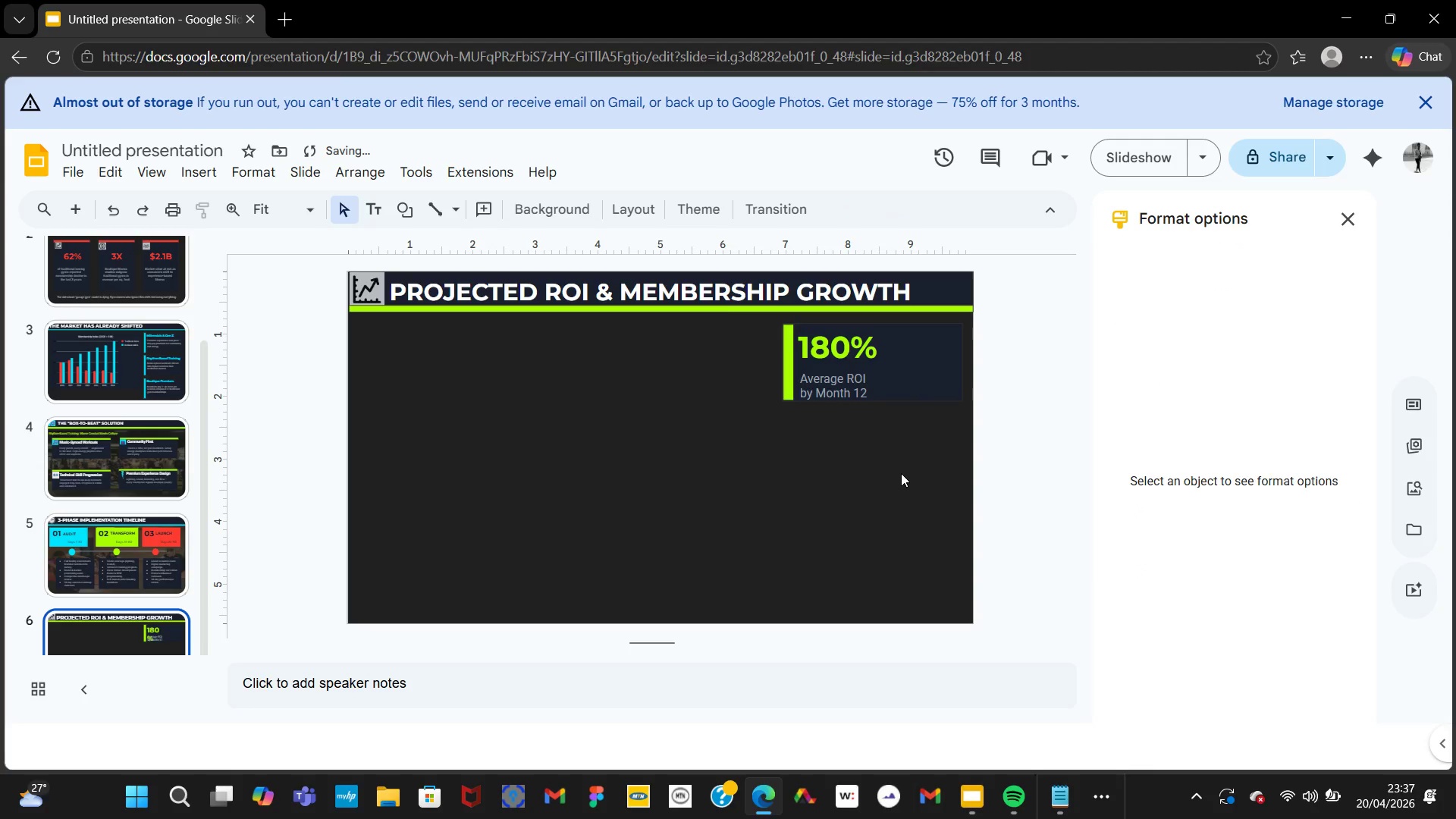 
mouse_move([856, 365])
 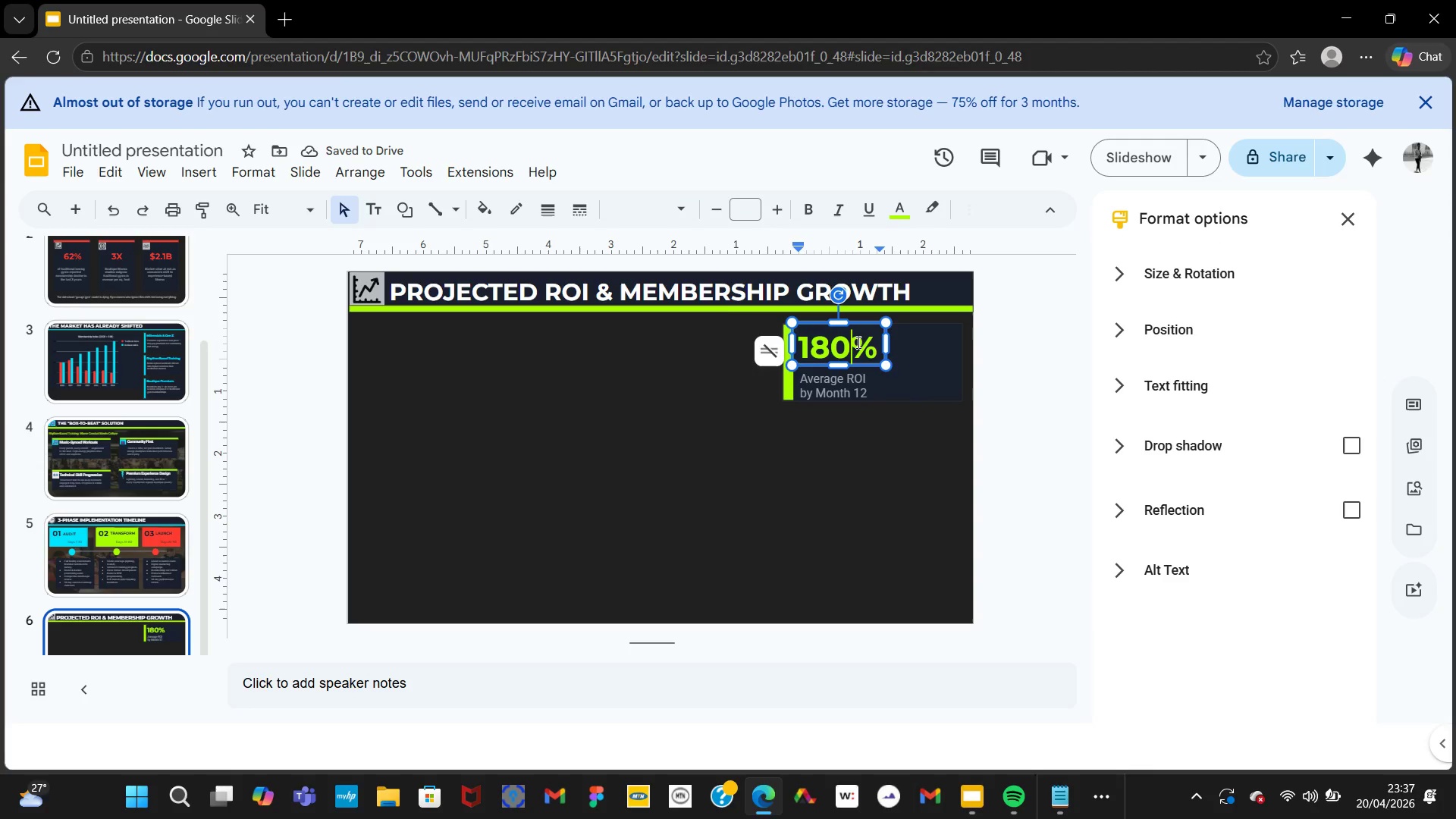 
left_click([857, 342])
 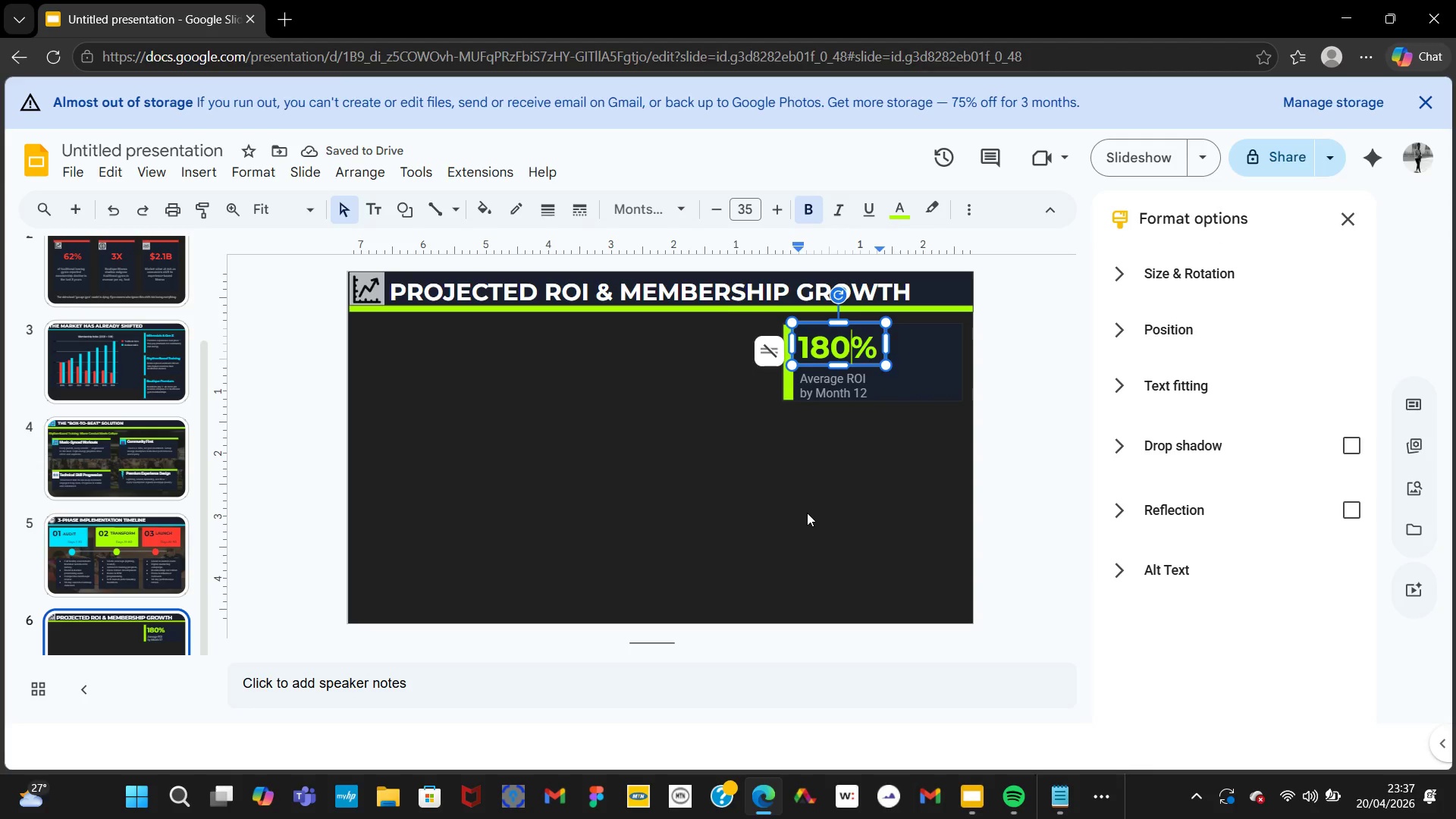 
left_click([807, 513])
 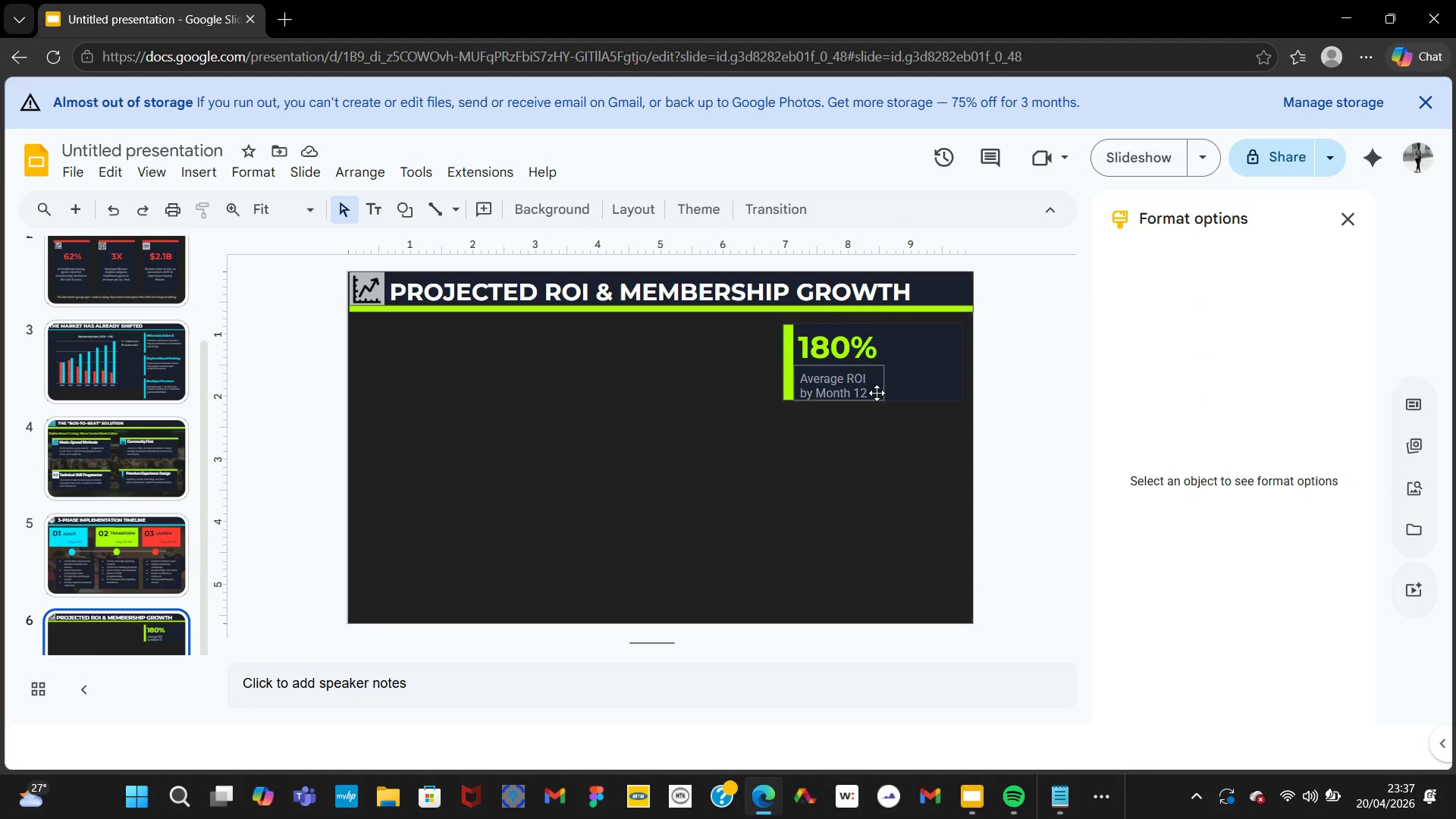 
left_click([887, 391])
 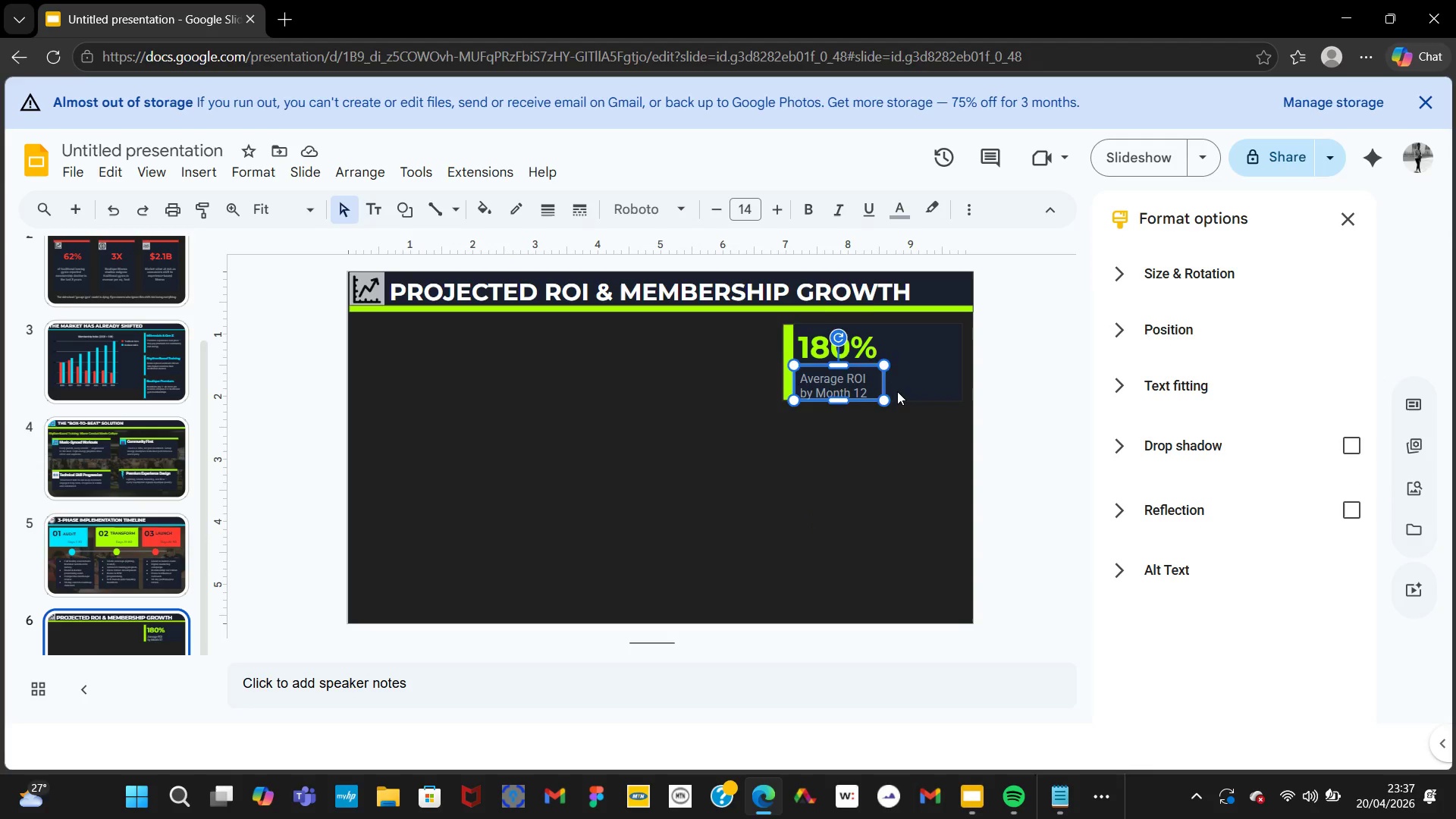 
left_click([897, 391])
 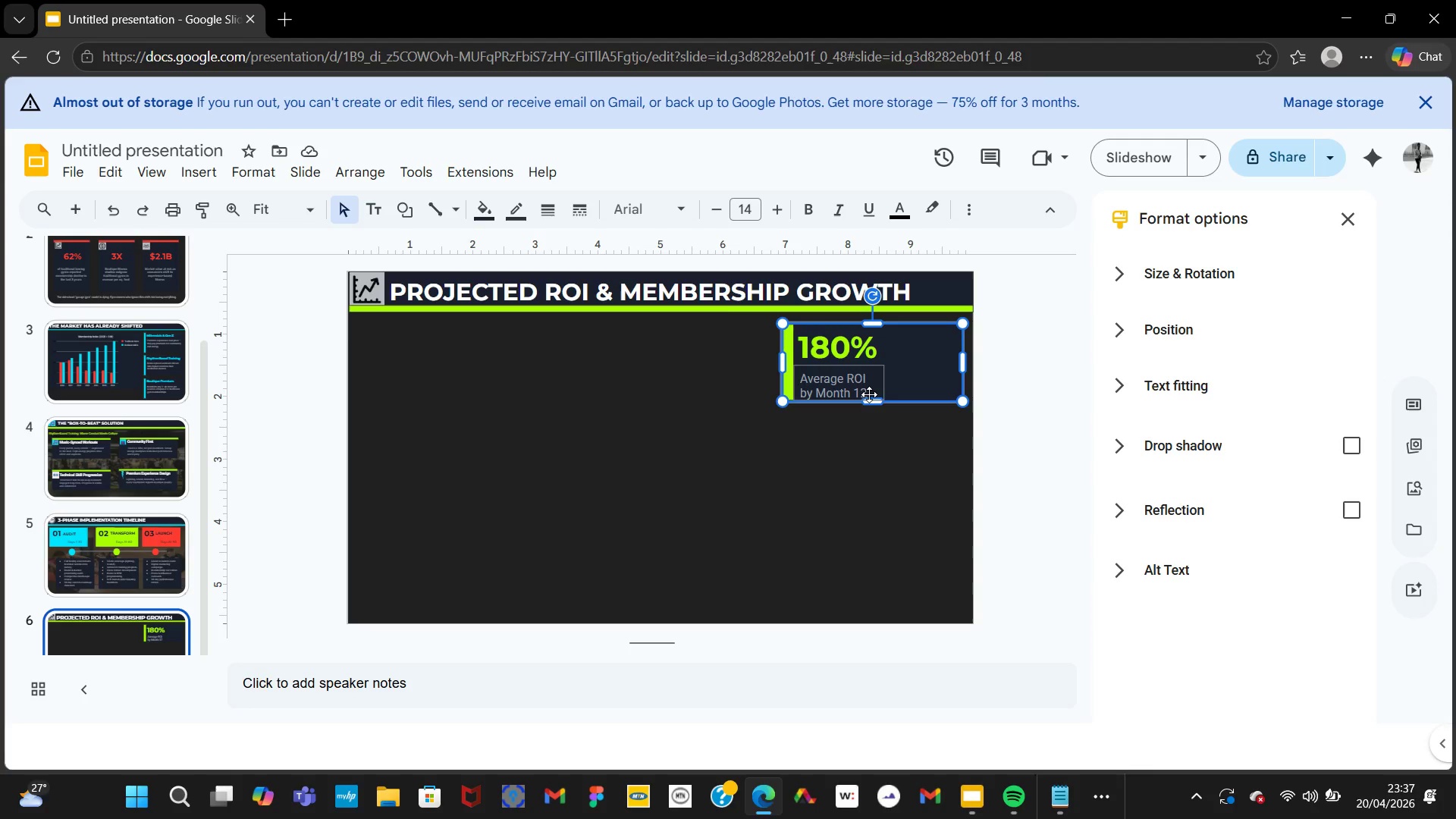 
left_click_drag(start_coordinate=[871, 398], to_coordinate=[871, 405])
 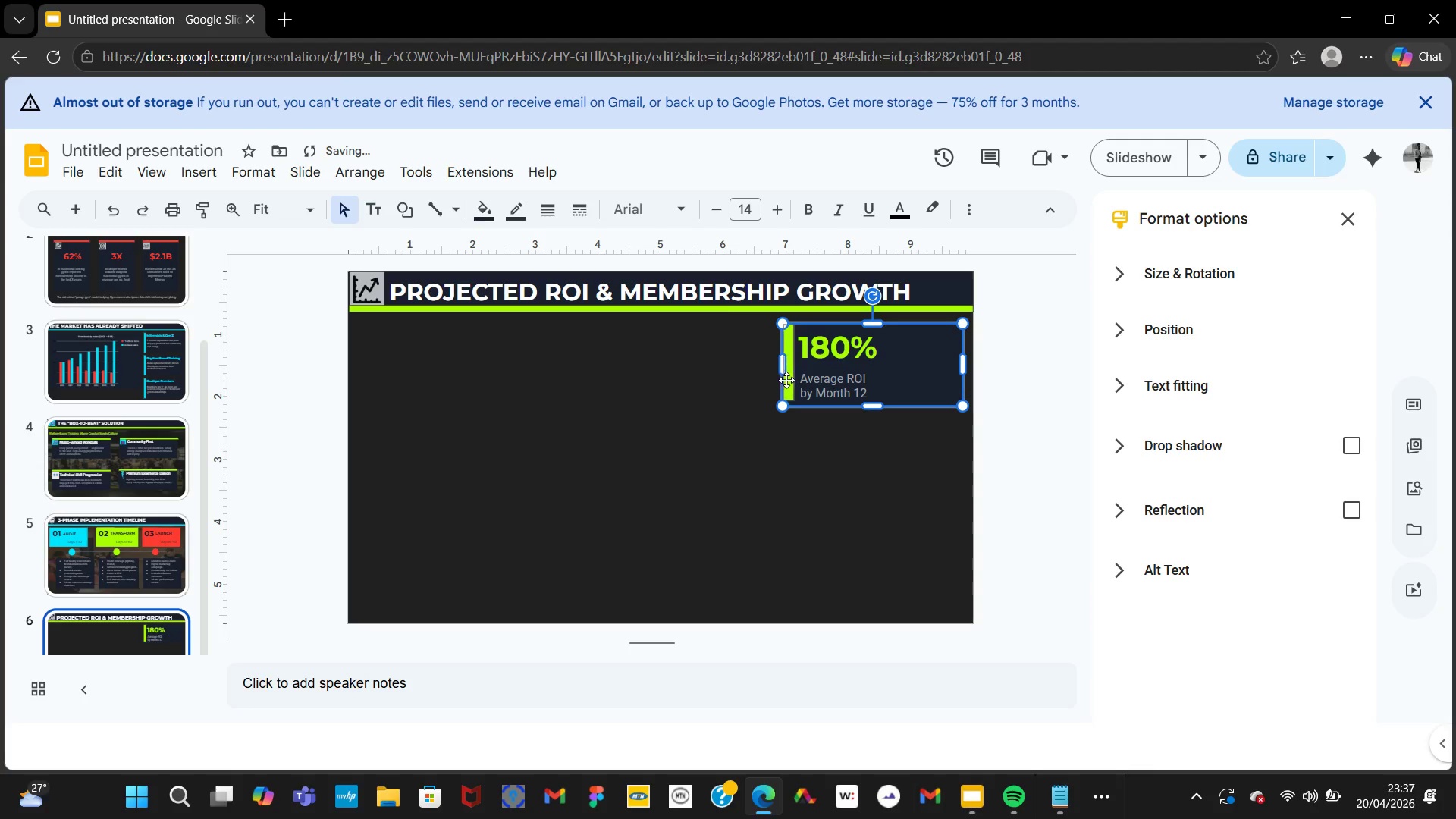 
left_click([787, 381])
 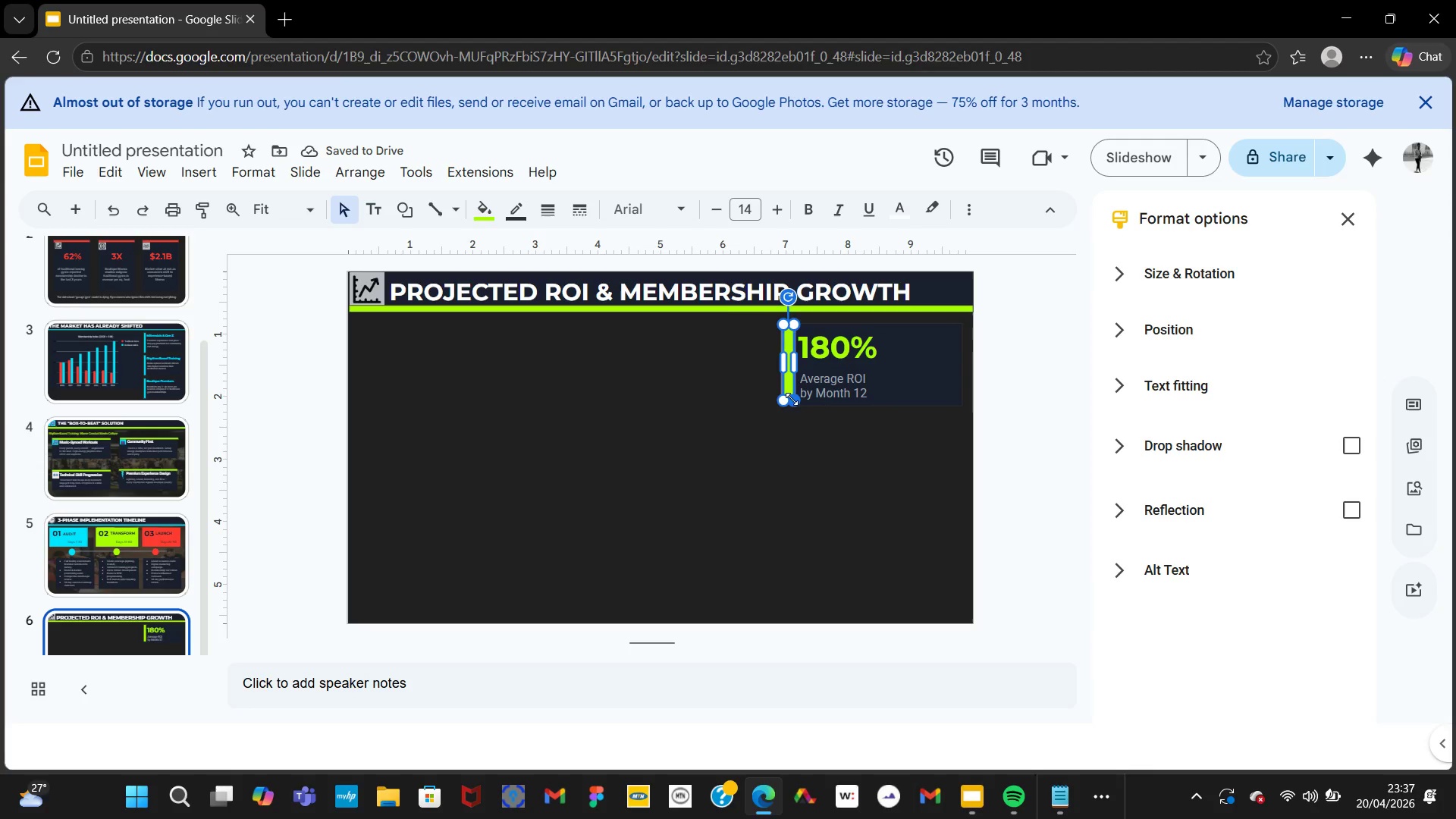 
left_click_drag(start_coordinate=[790, 400], to_coordinate=[792, 404])
 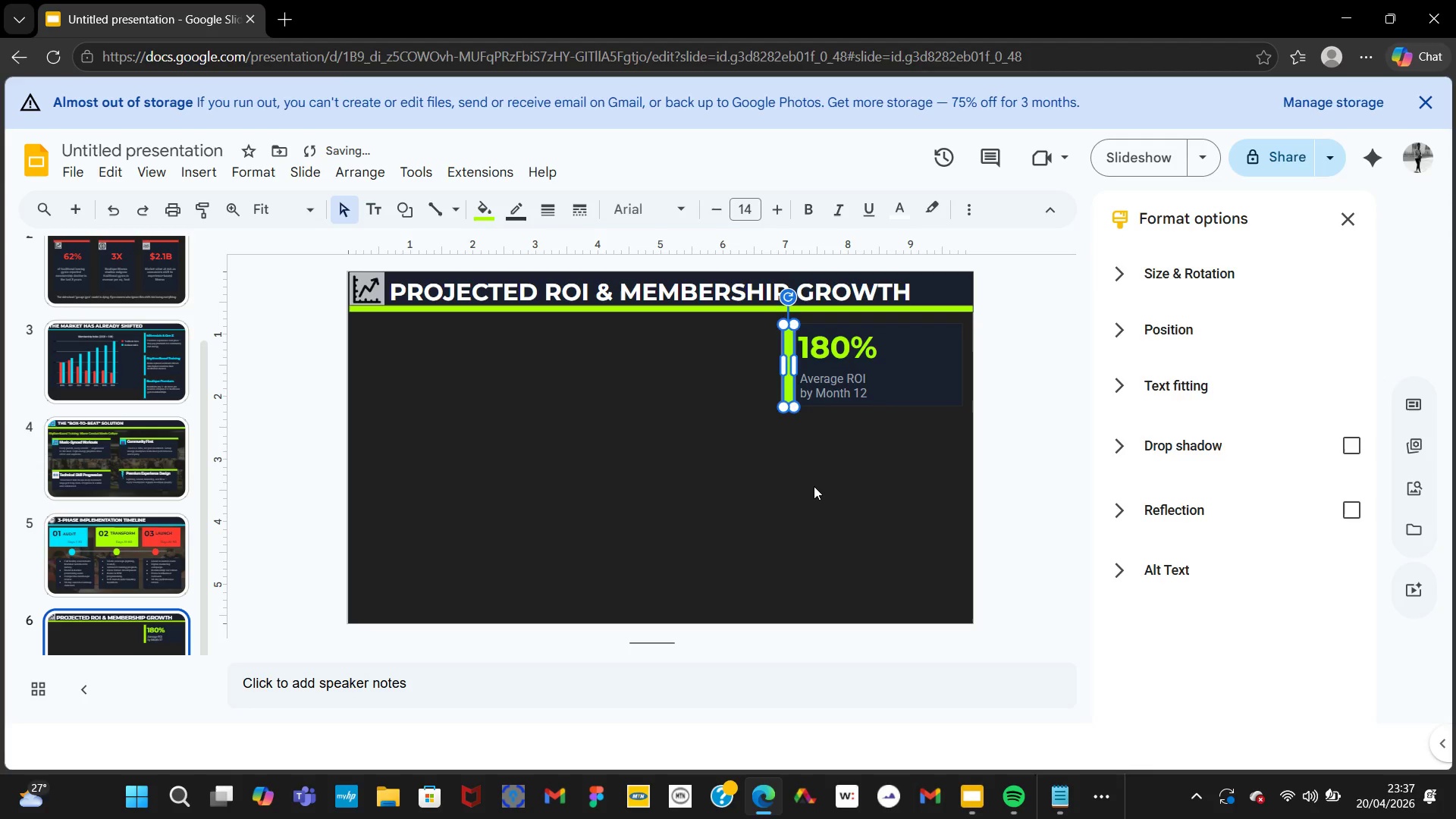 
left_click([814, 486])
 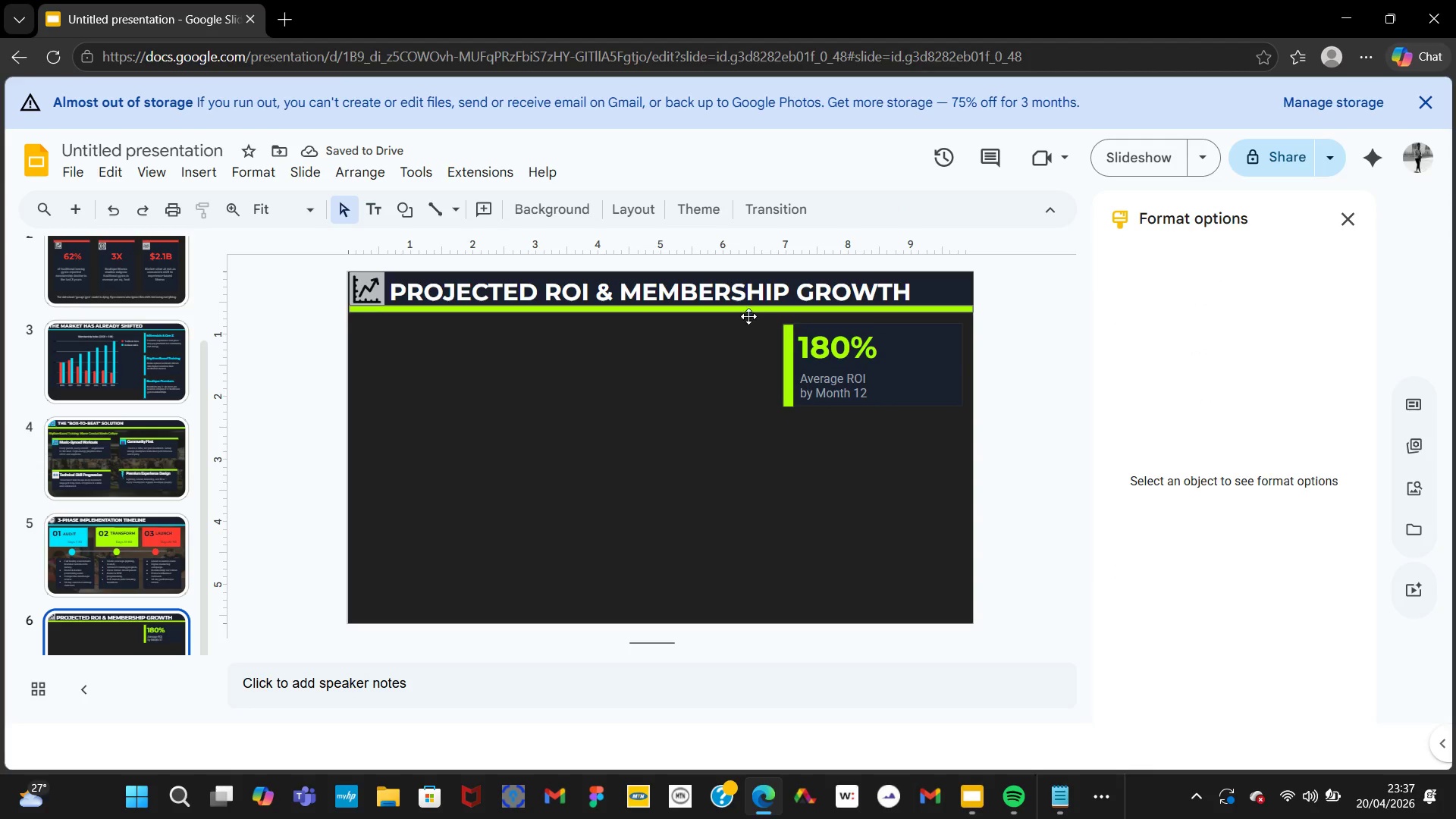 
left_click_drag(start_coordinate=[747, 328], to_coordinate=[966, 409])
 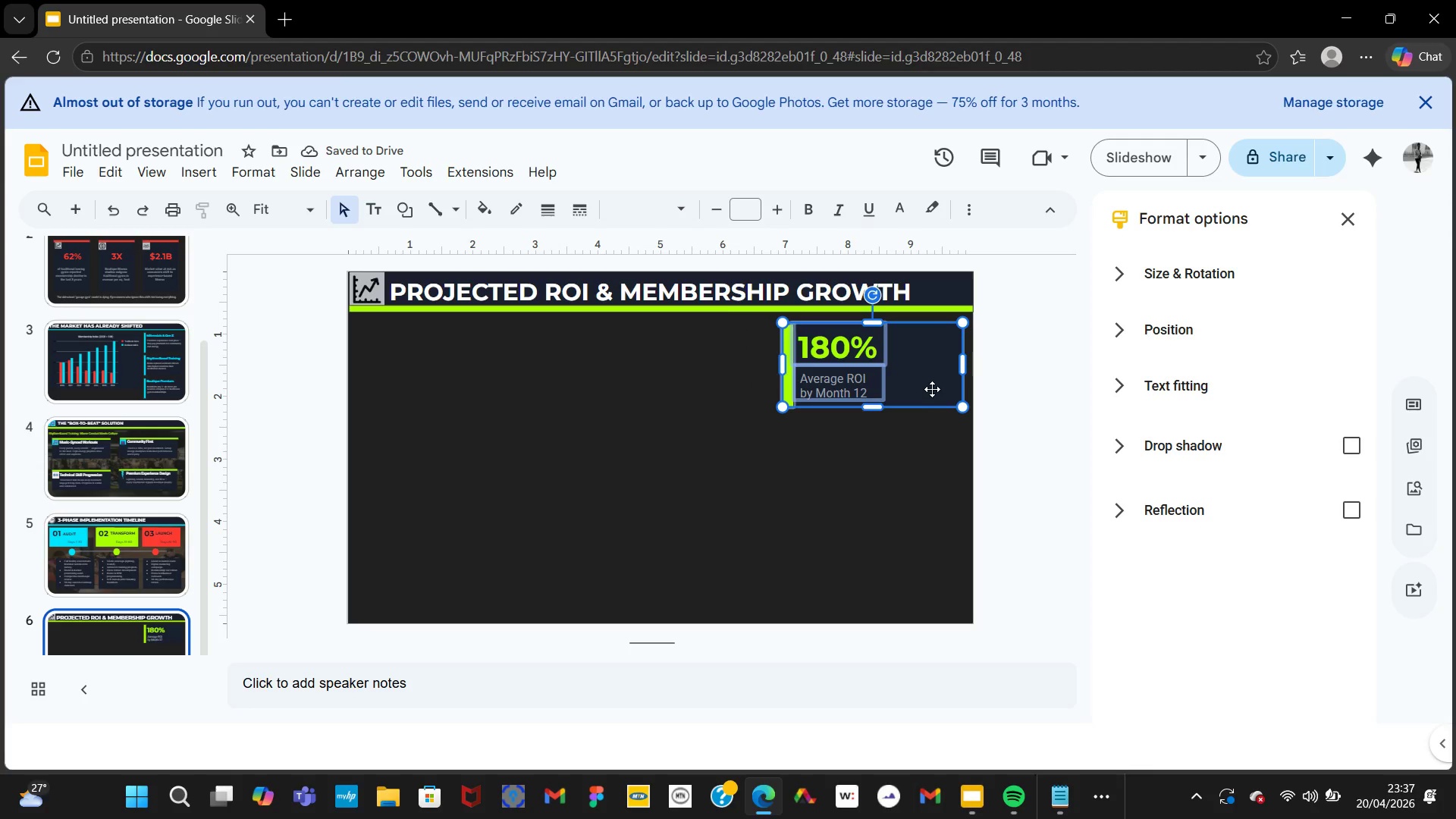 
right_click([932, 389])
 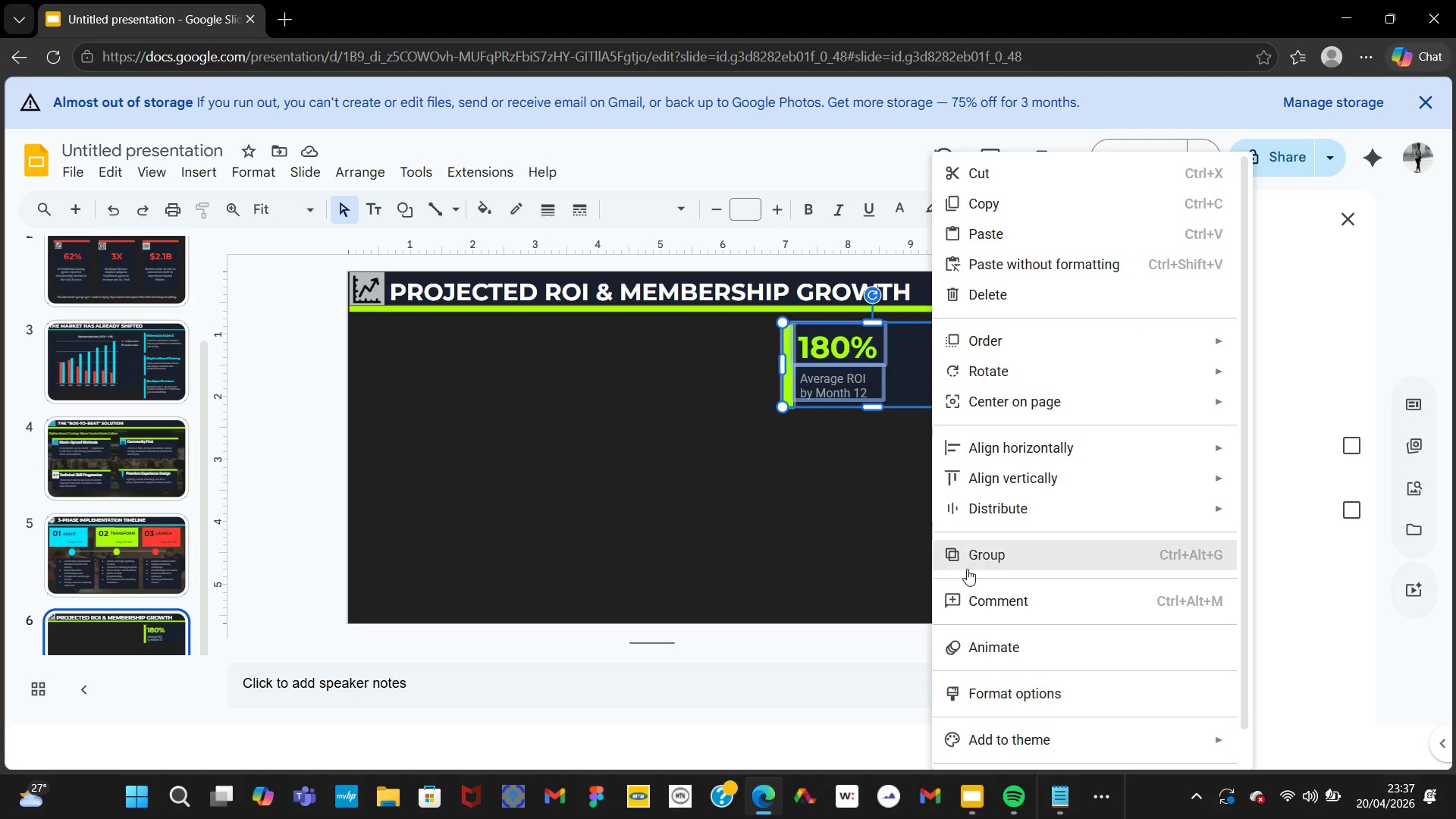 
left_click([965, 564])
 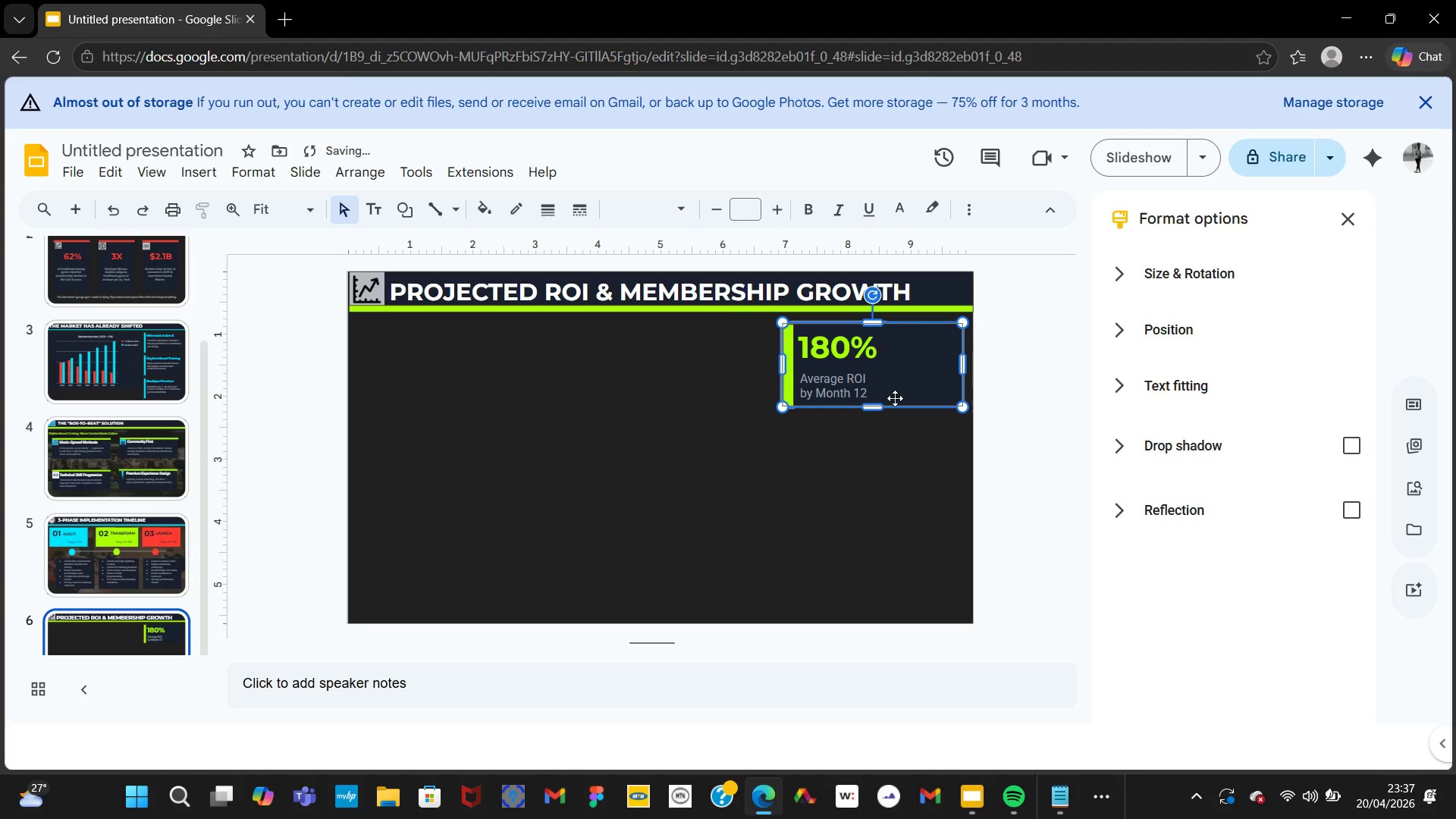 
right_click([895, 398])
 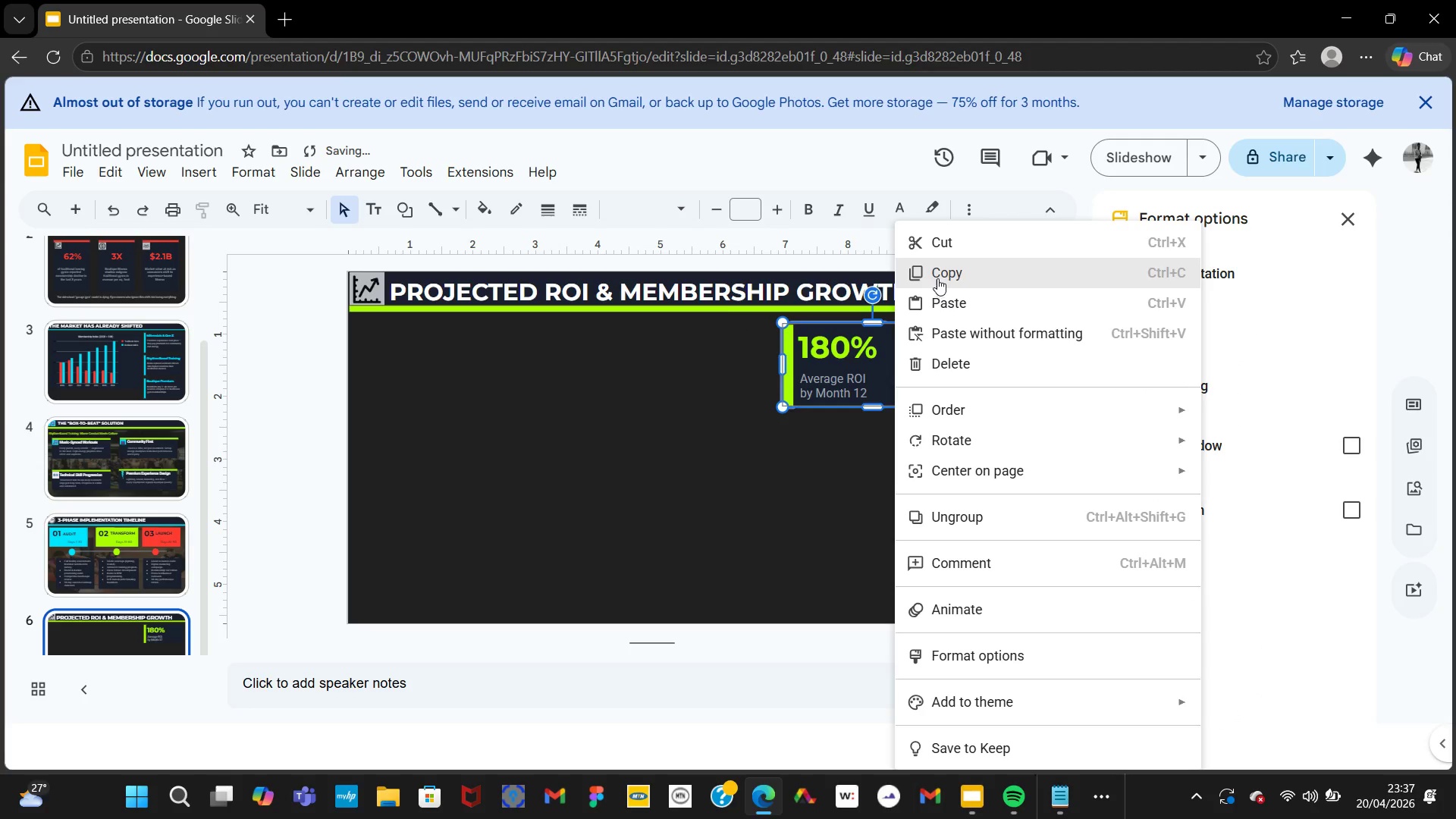 
left_click([935, 275])
 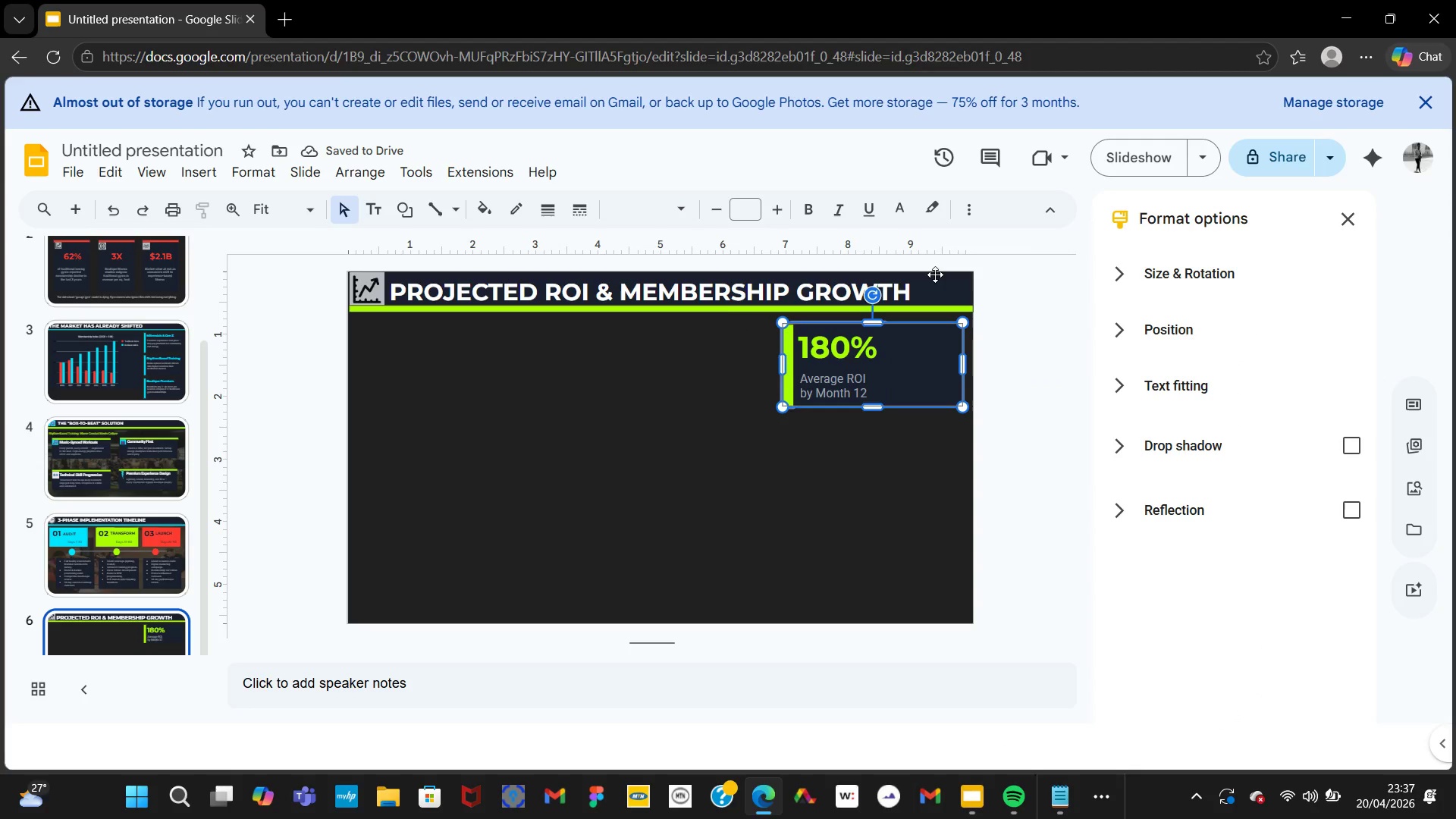 
key(Control+V)
 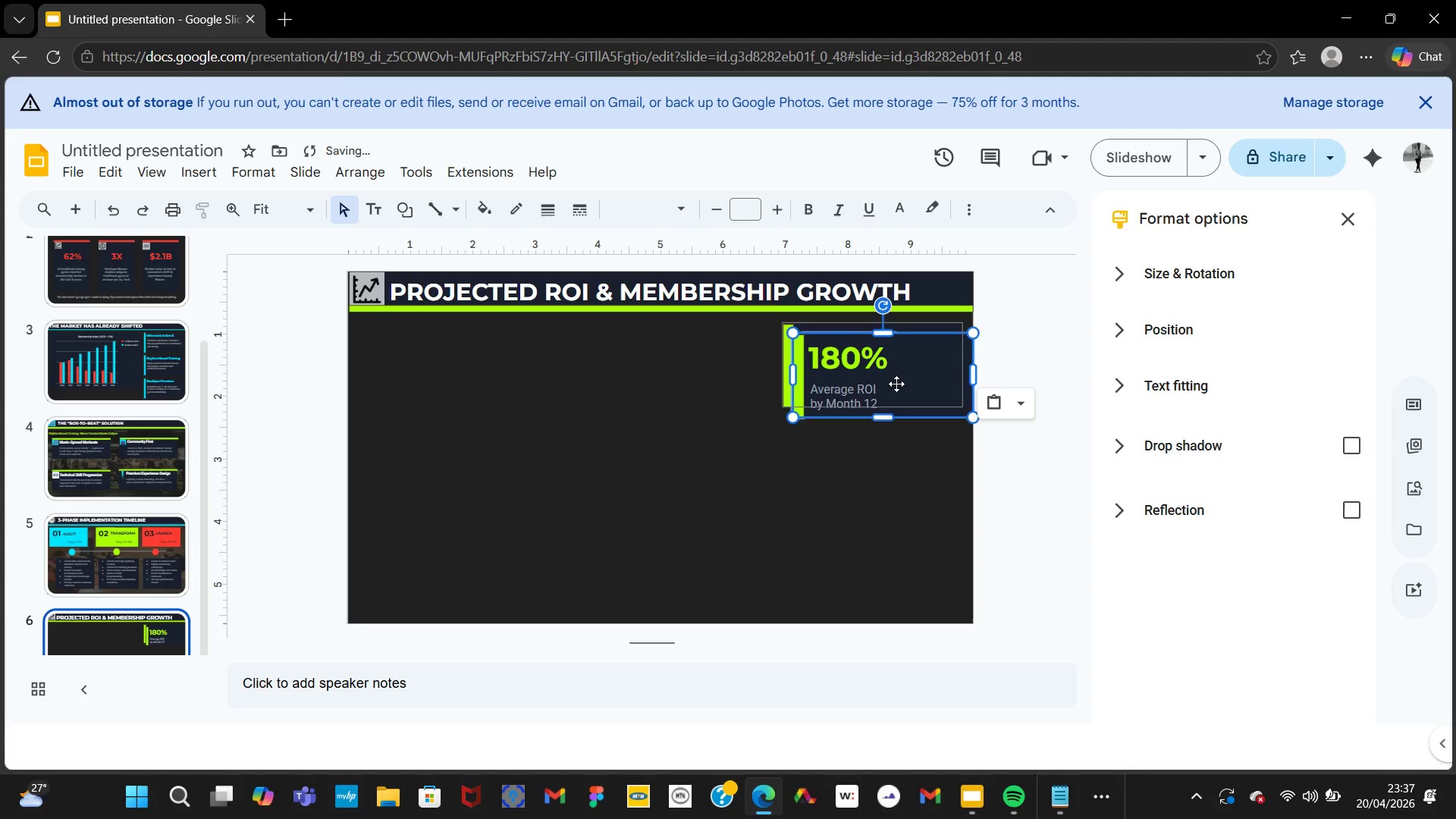 
left_click_drag(start_coordinate=[896, 384], to_coordinate=[884, 486])
 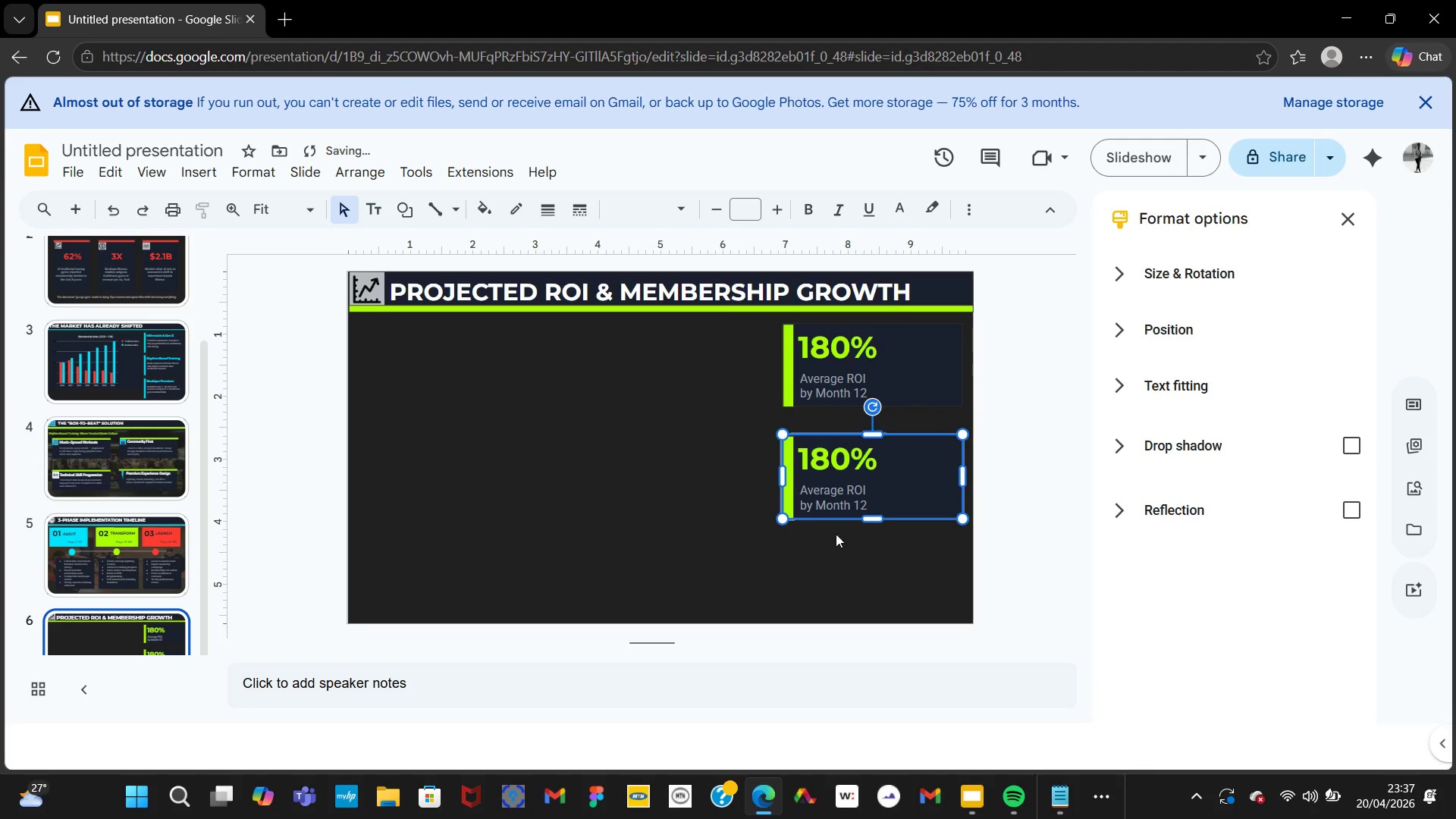 
key(Control+V)
 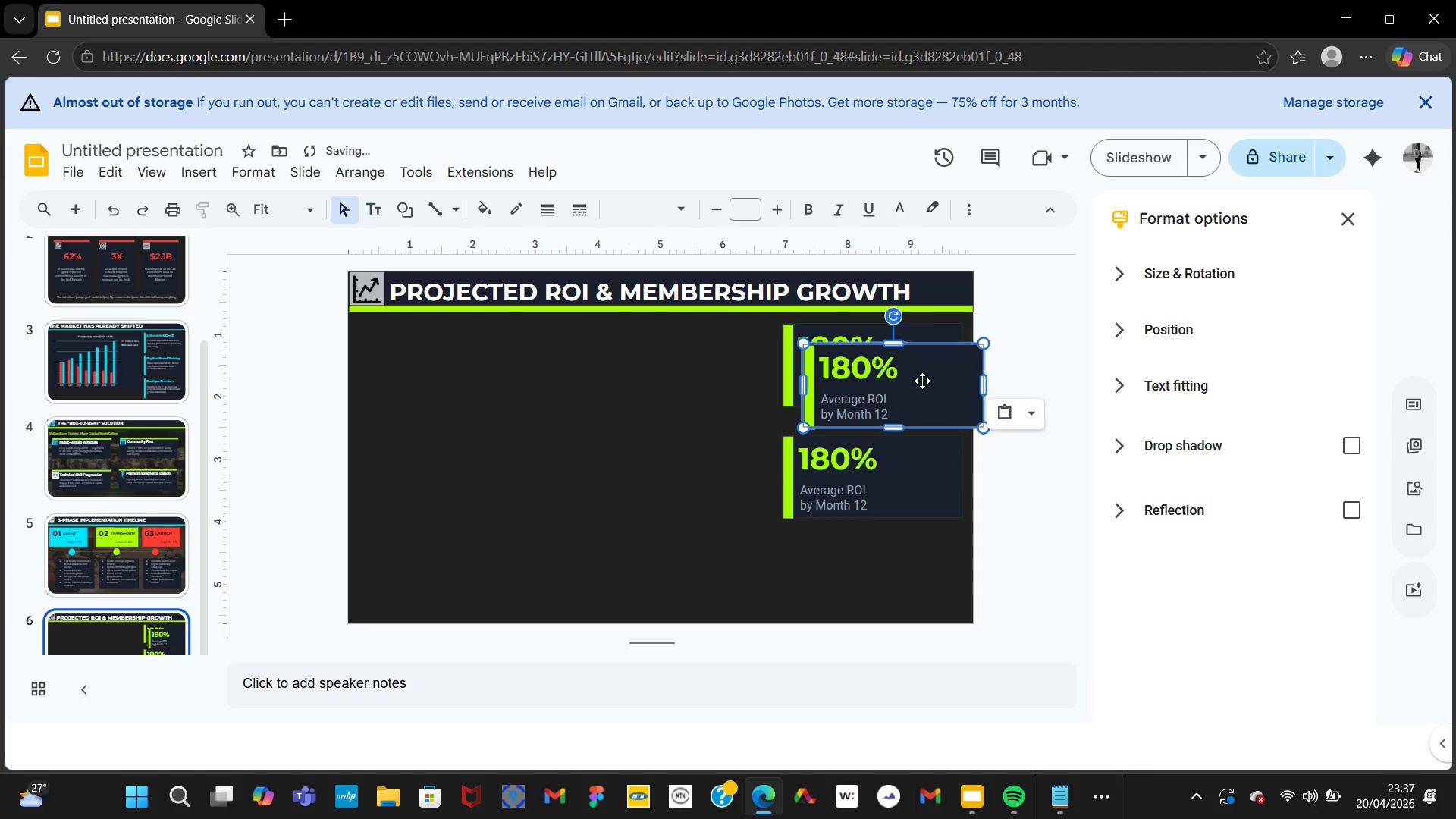 
left_click_drag(start_coordinate=[922, 381], to_coordinate=[899, 563])
 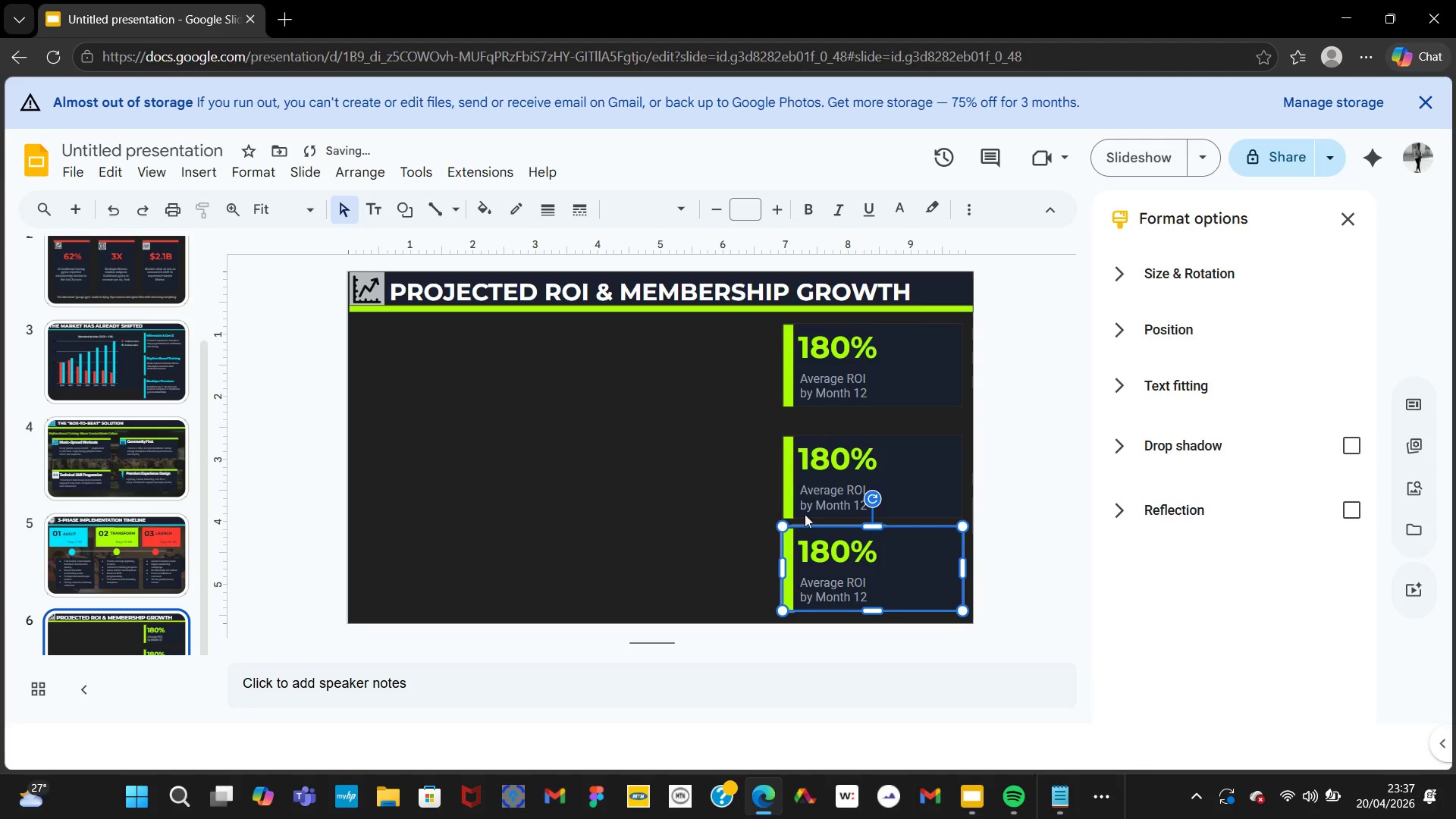 
left_click_drag(start_coordinate=[925, 479], to_coordinate=[928, 469])
 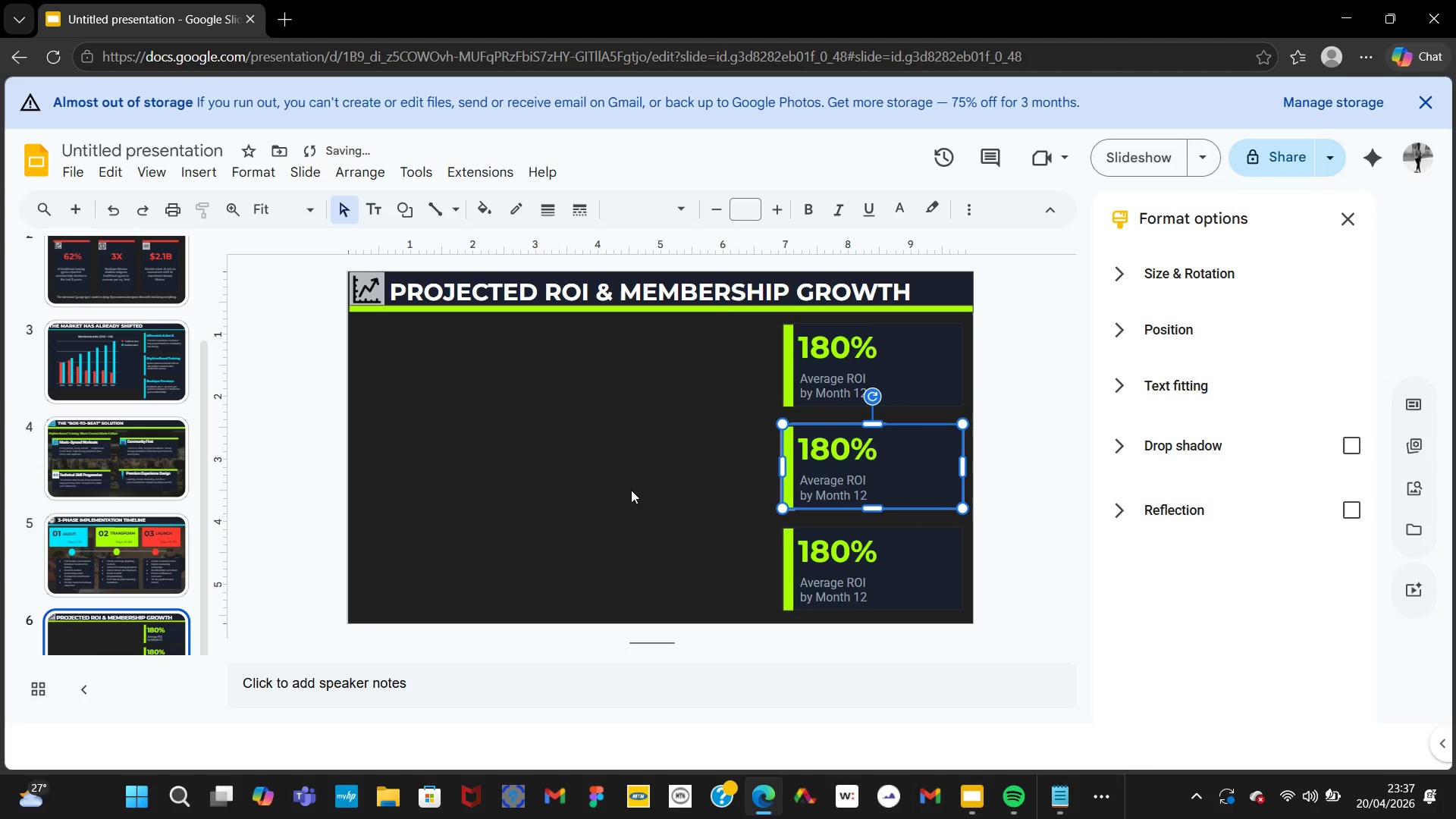 
left_click([631, 490])
 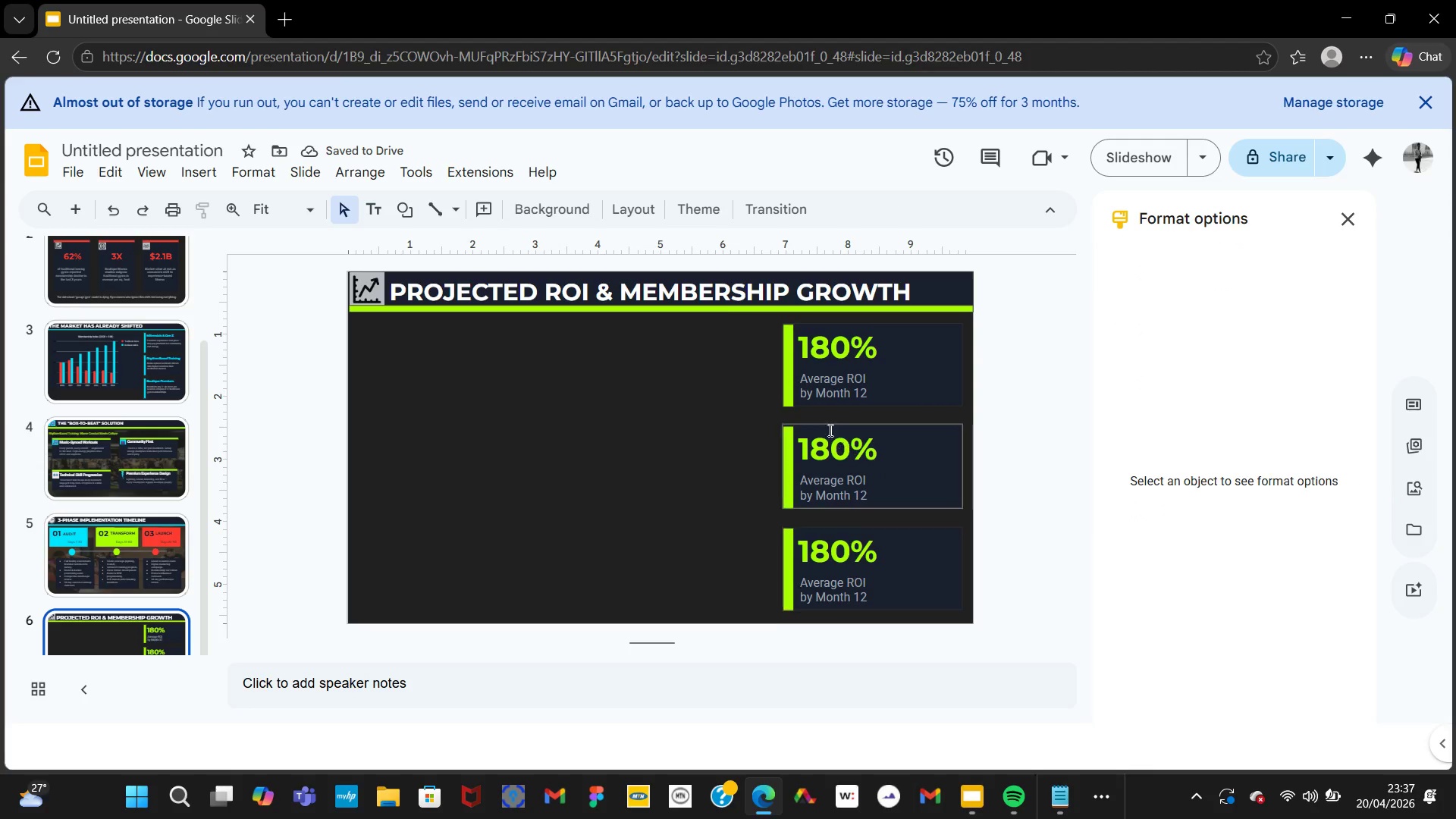 
left_click([858, 451])
 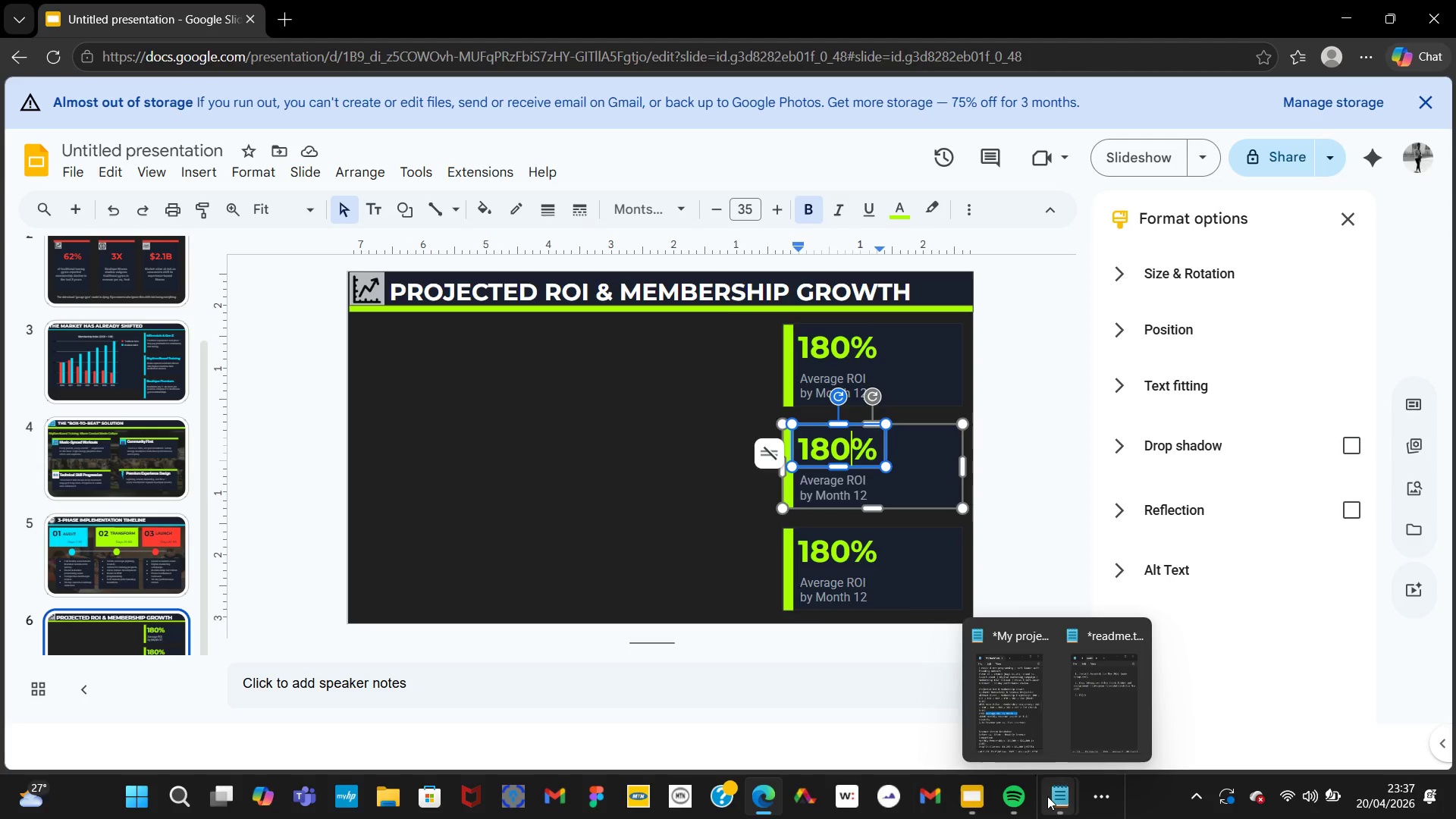 
left_click([1019, 735])
 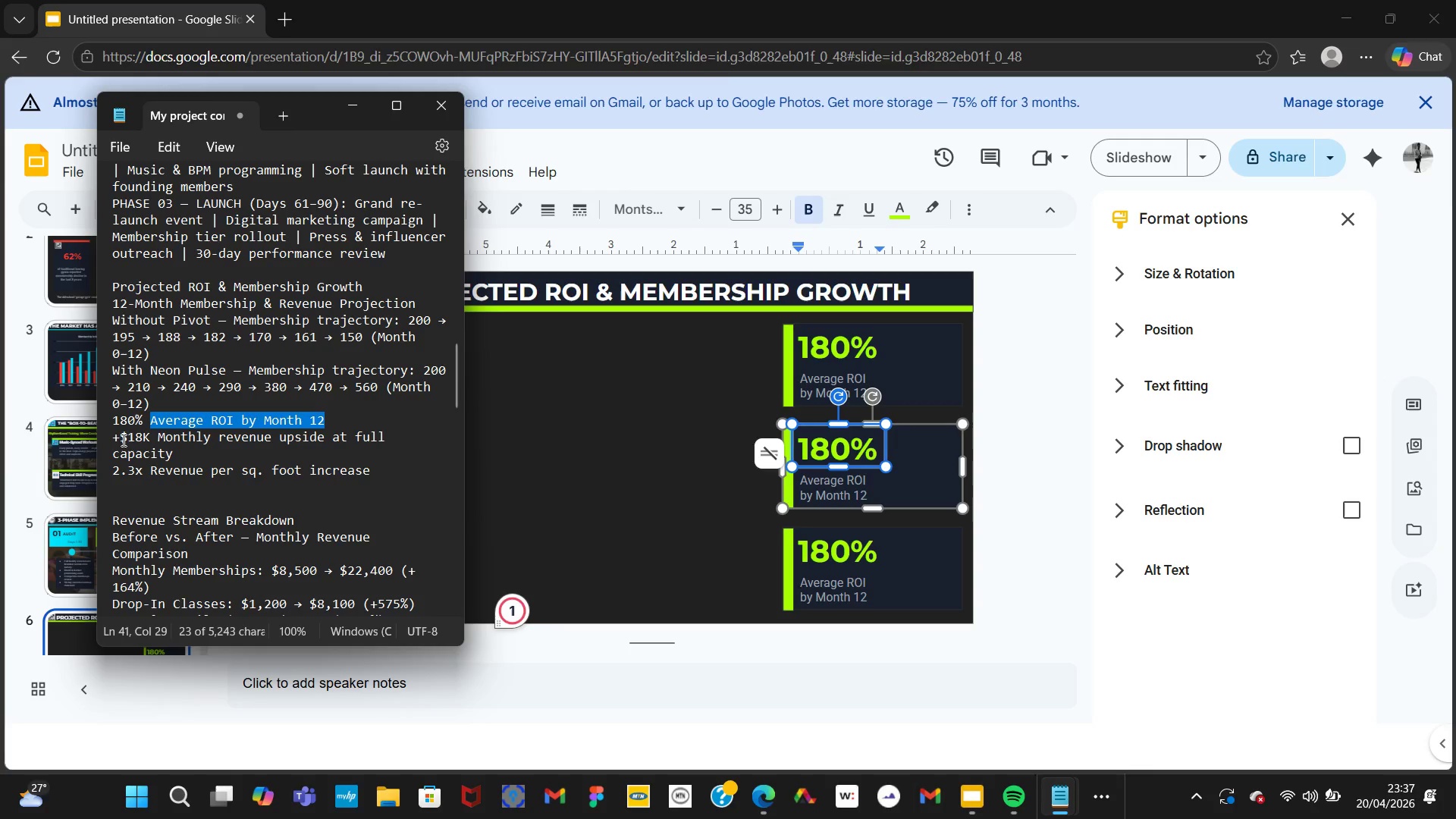 
left_click_drag(start_coordinate=[152, 434], to_coordinate=[110, 438])
 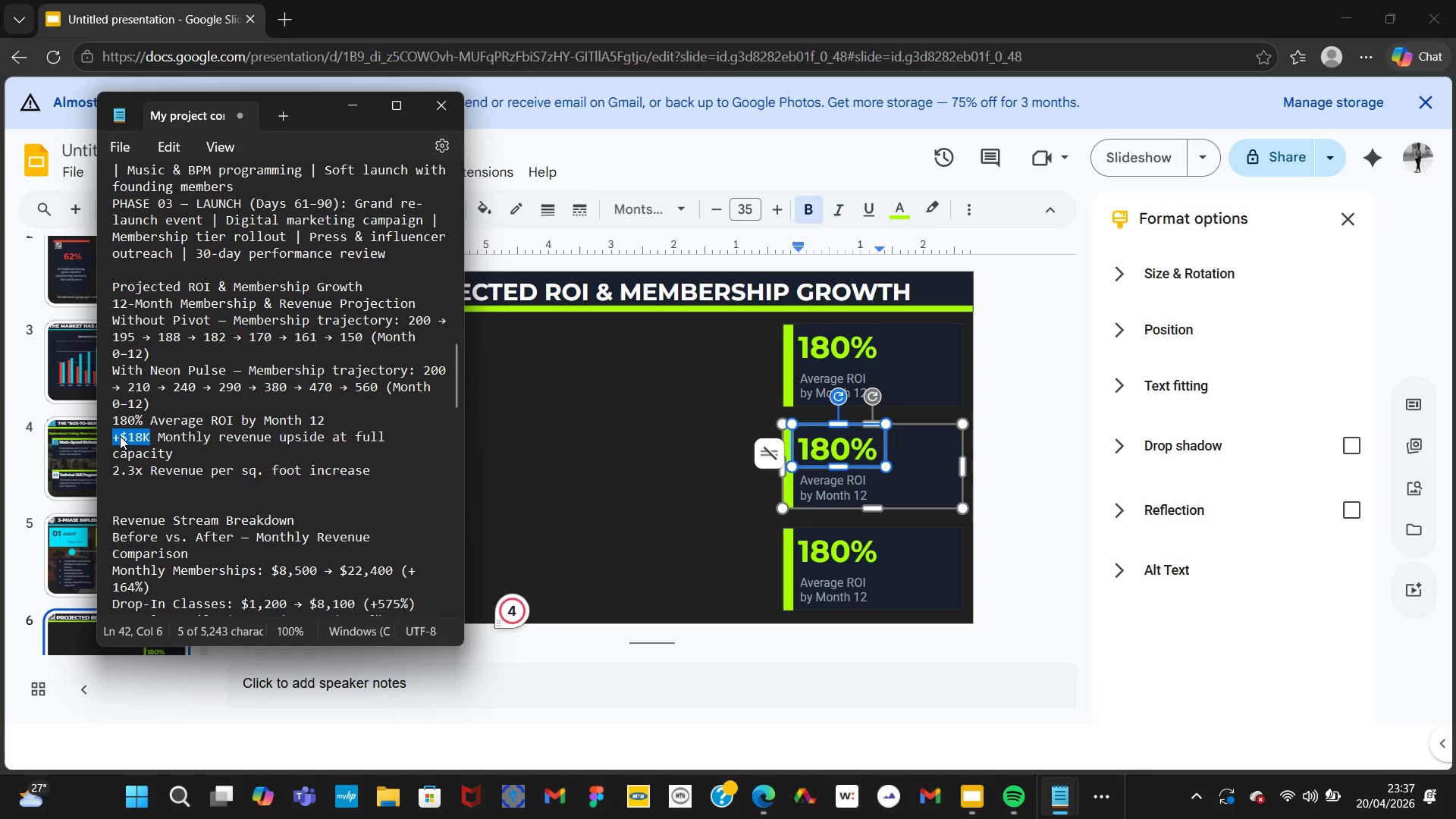 
right_click([120, 436])
 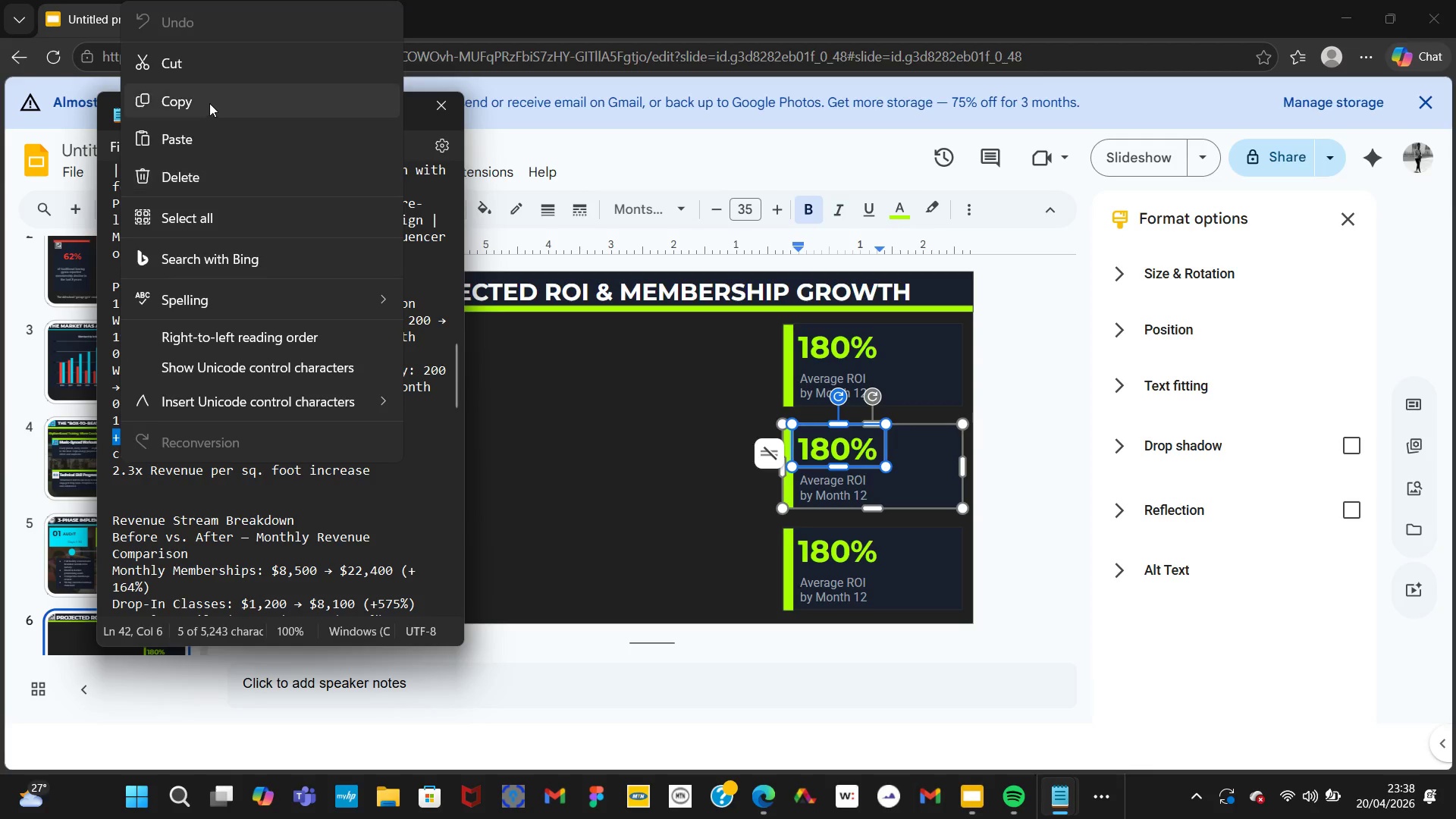 
left_click([206, 100])
 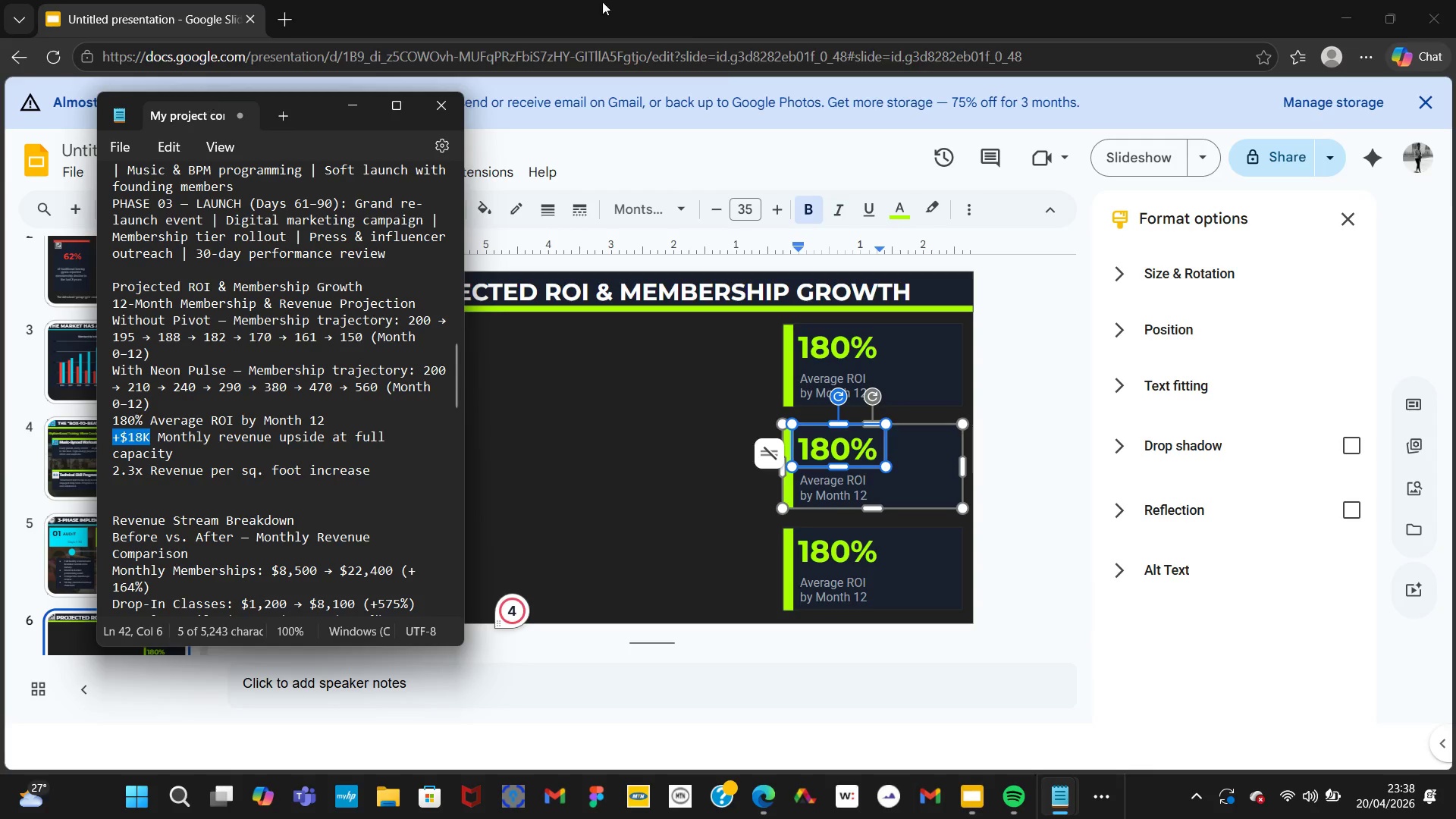 
left_click_drag(start_coordinate=[850, 438], to_coordinate=[908, 211])
 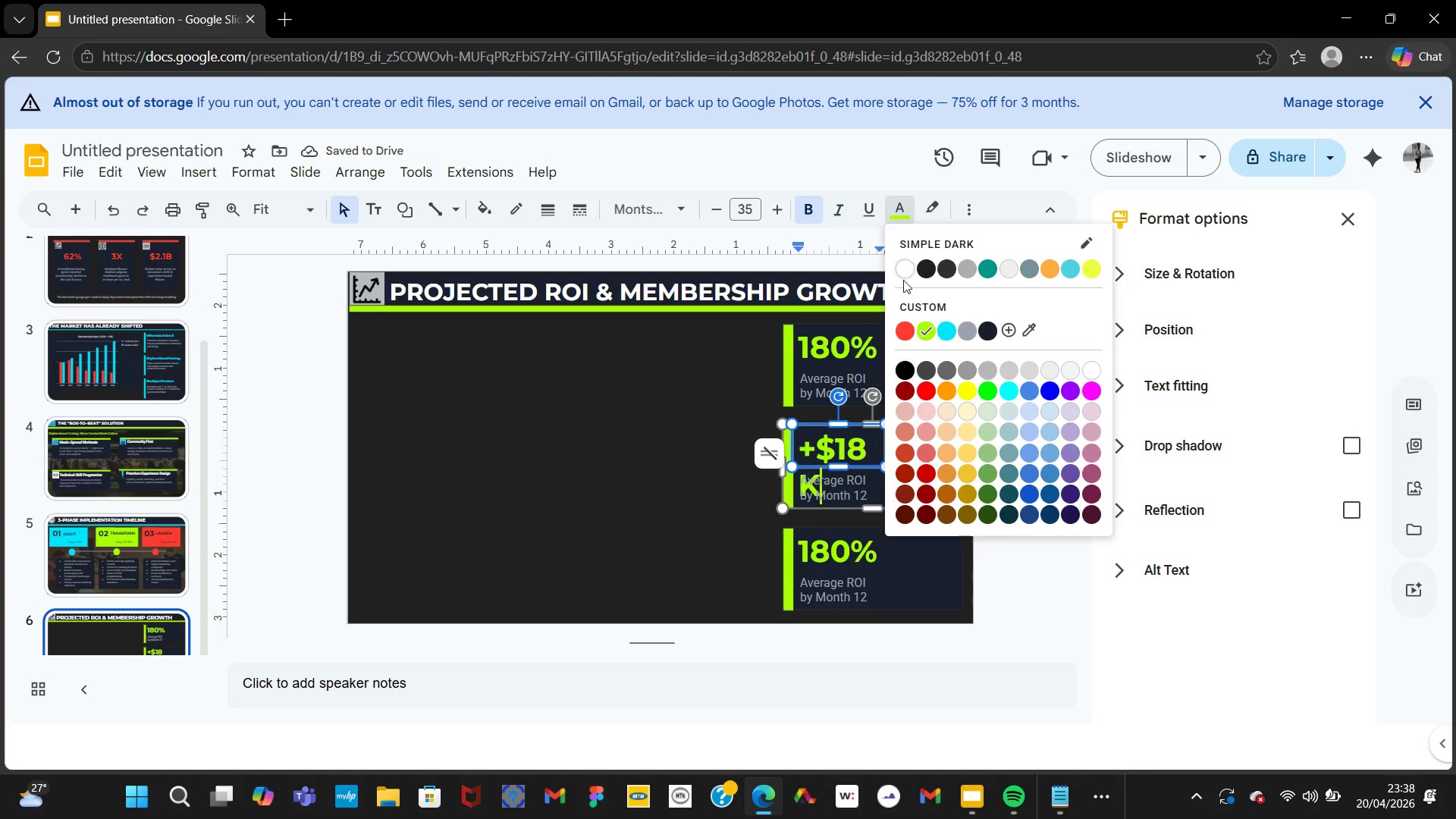 
key(Control+A)
 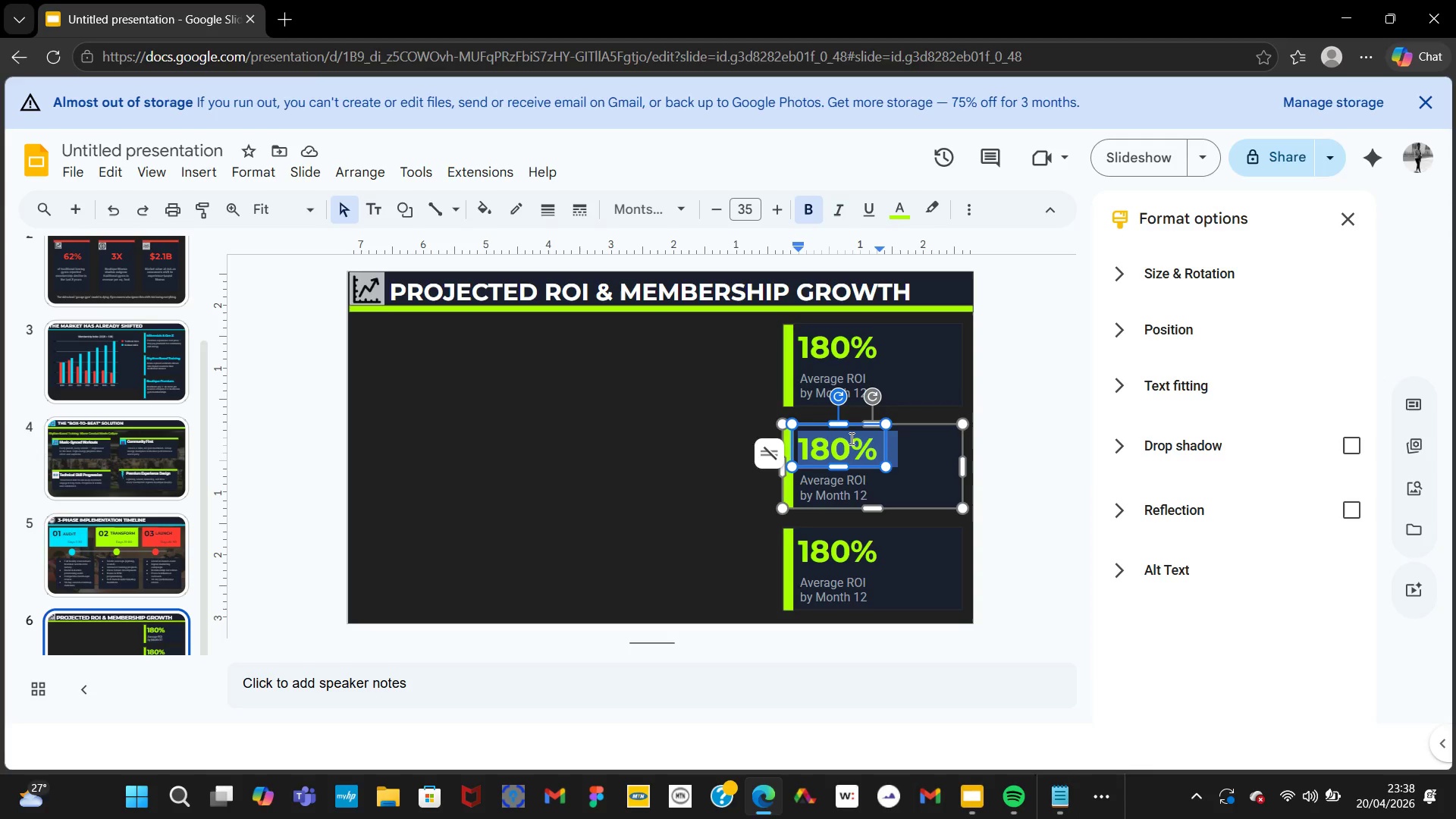 
key(Control+V)
 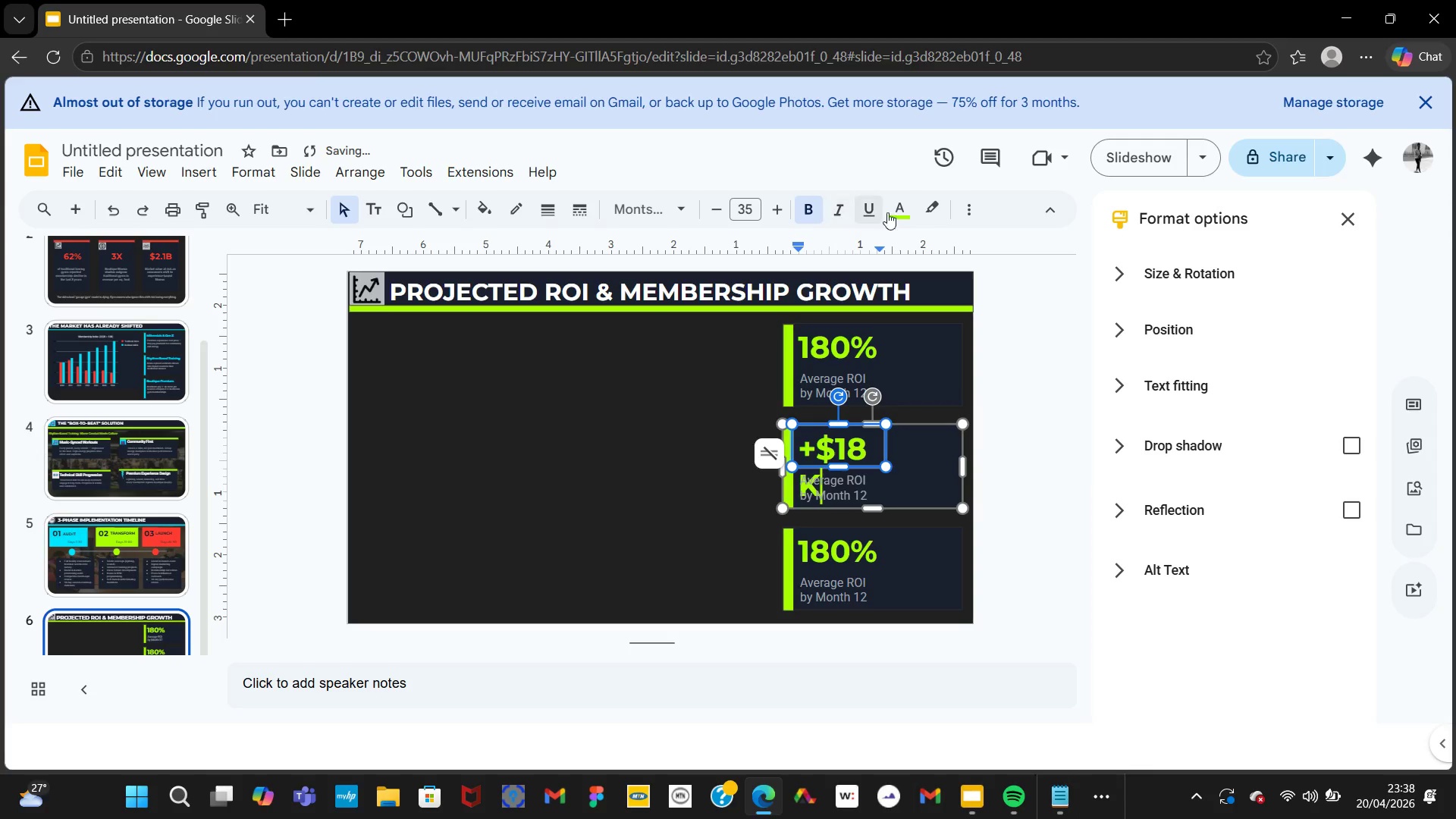 
left_click([908, 211])
 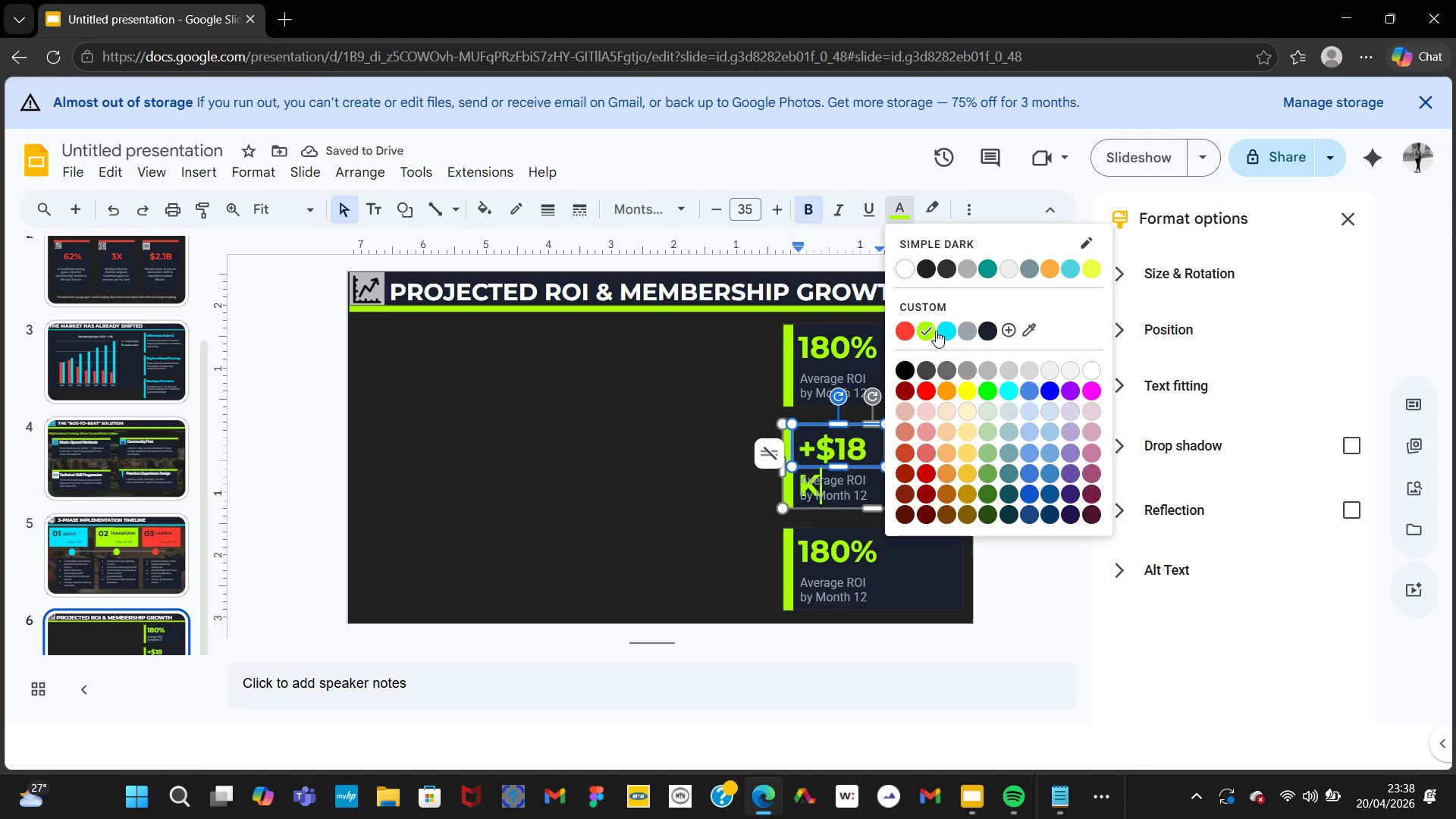 
left_click([937, 331])
 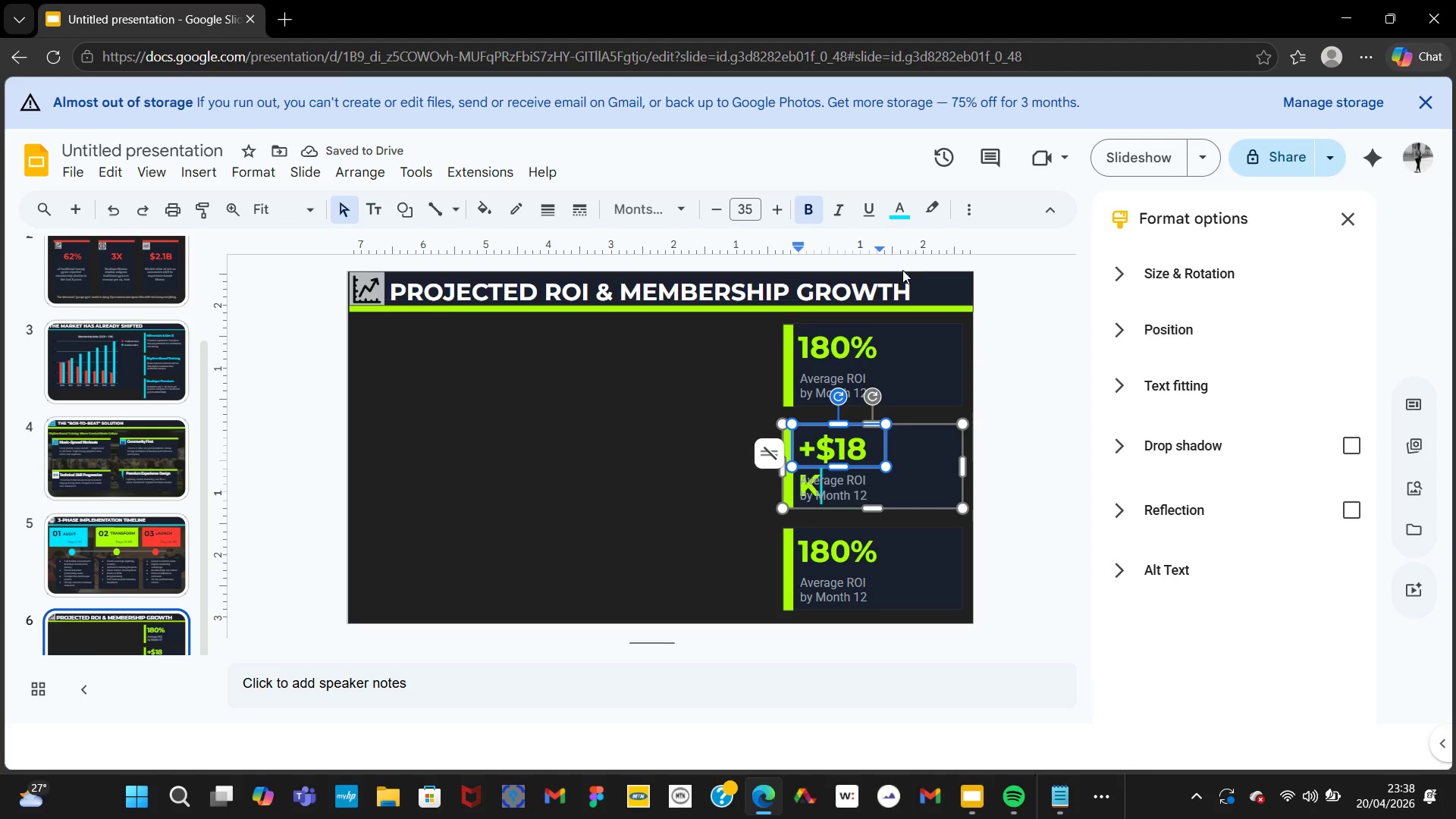 
double_click([849, 450])
 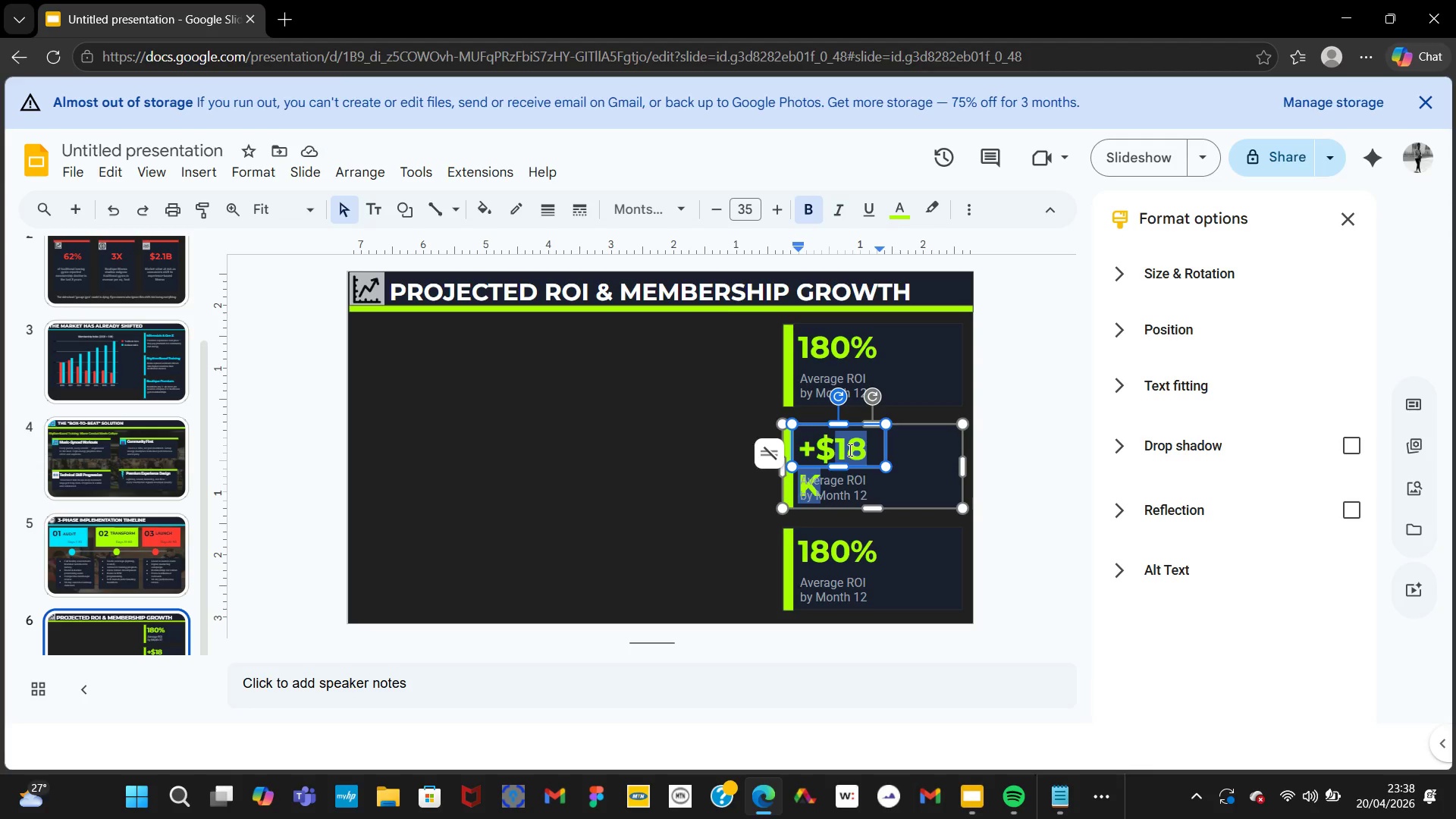 
key(Control+A)
 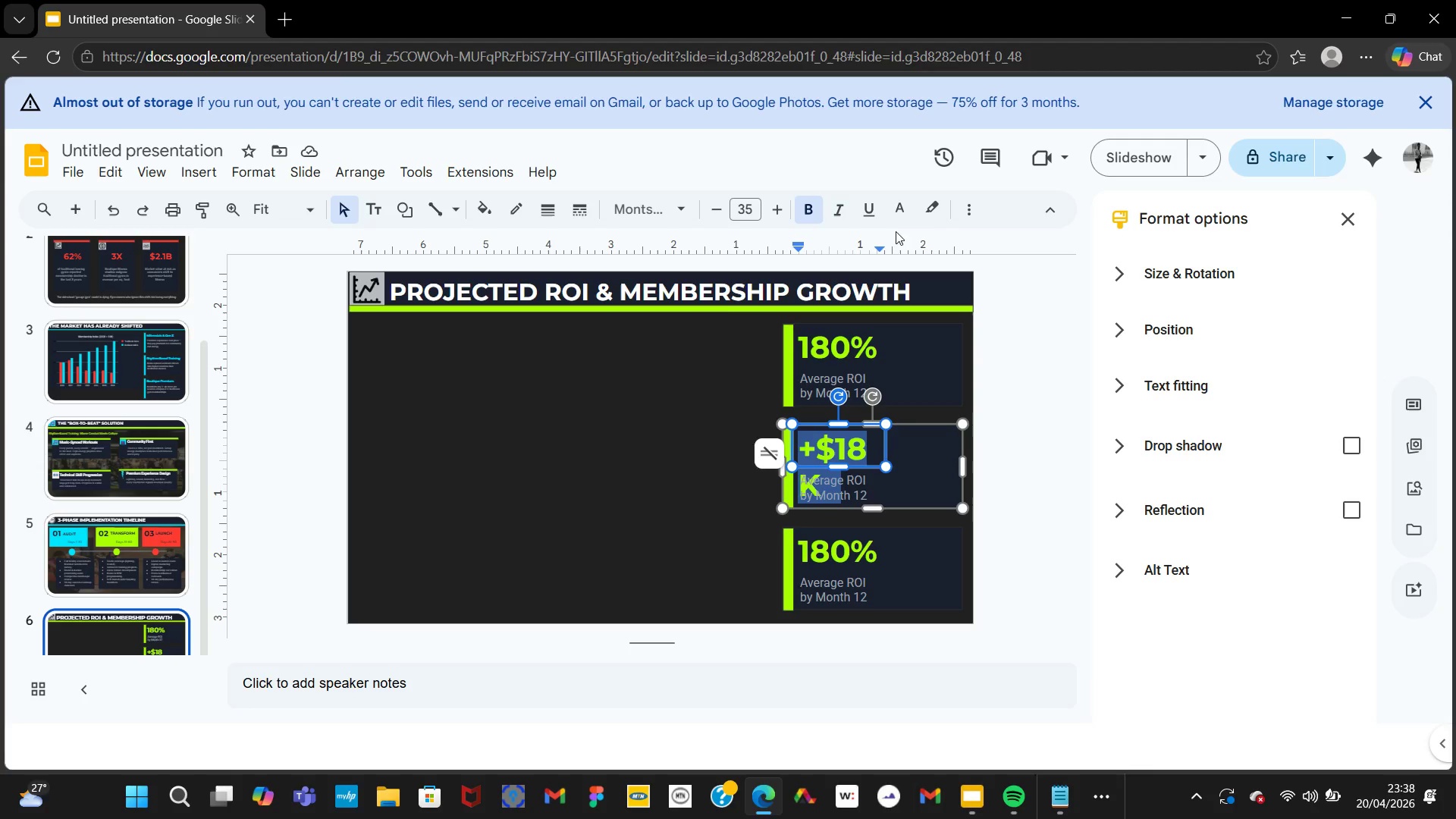 
left_click([898, 219])
 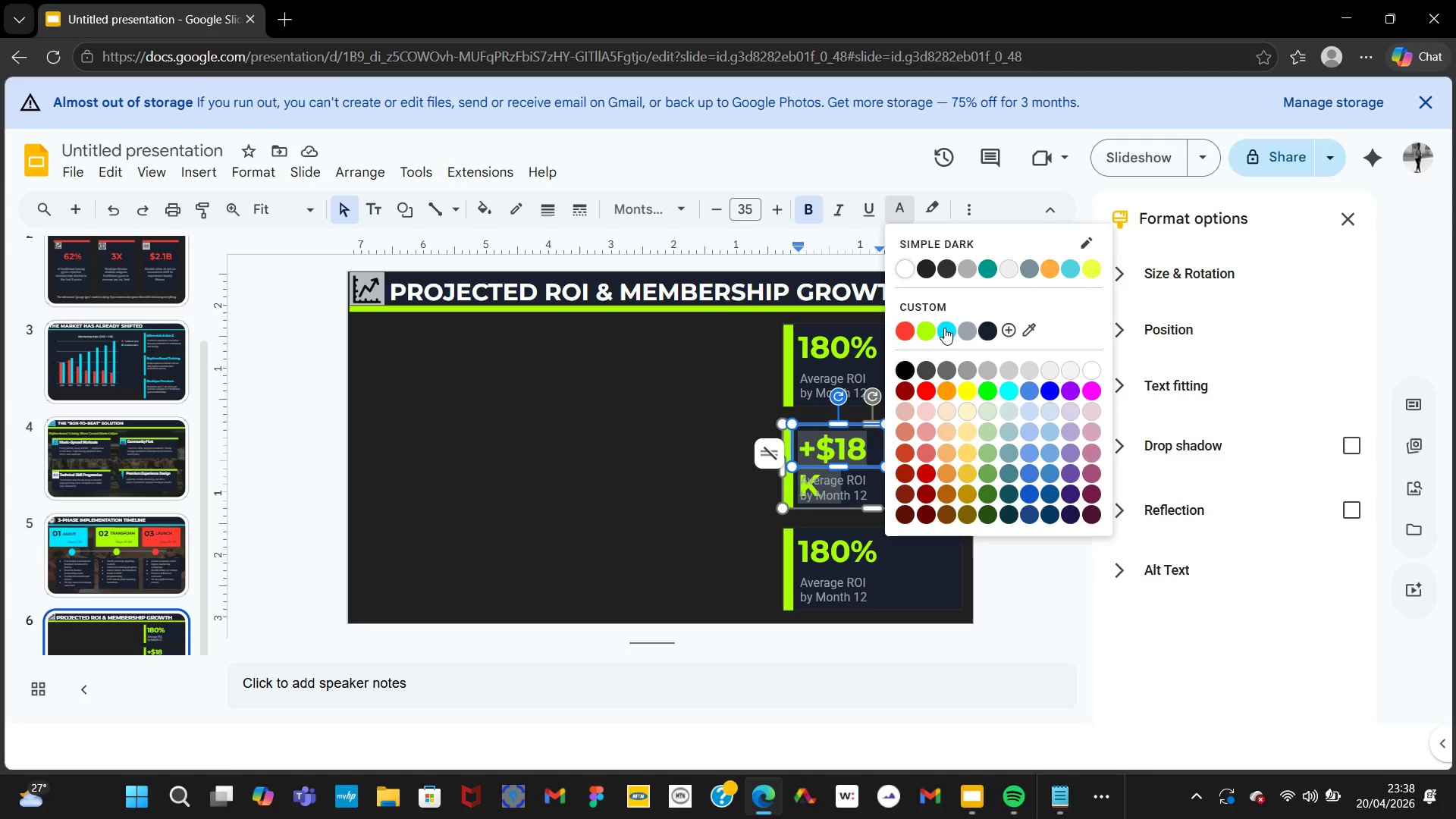 
left_click([944, 328])
 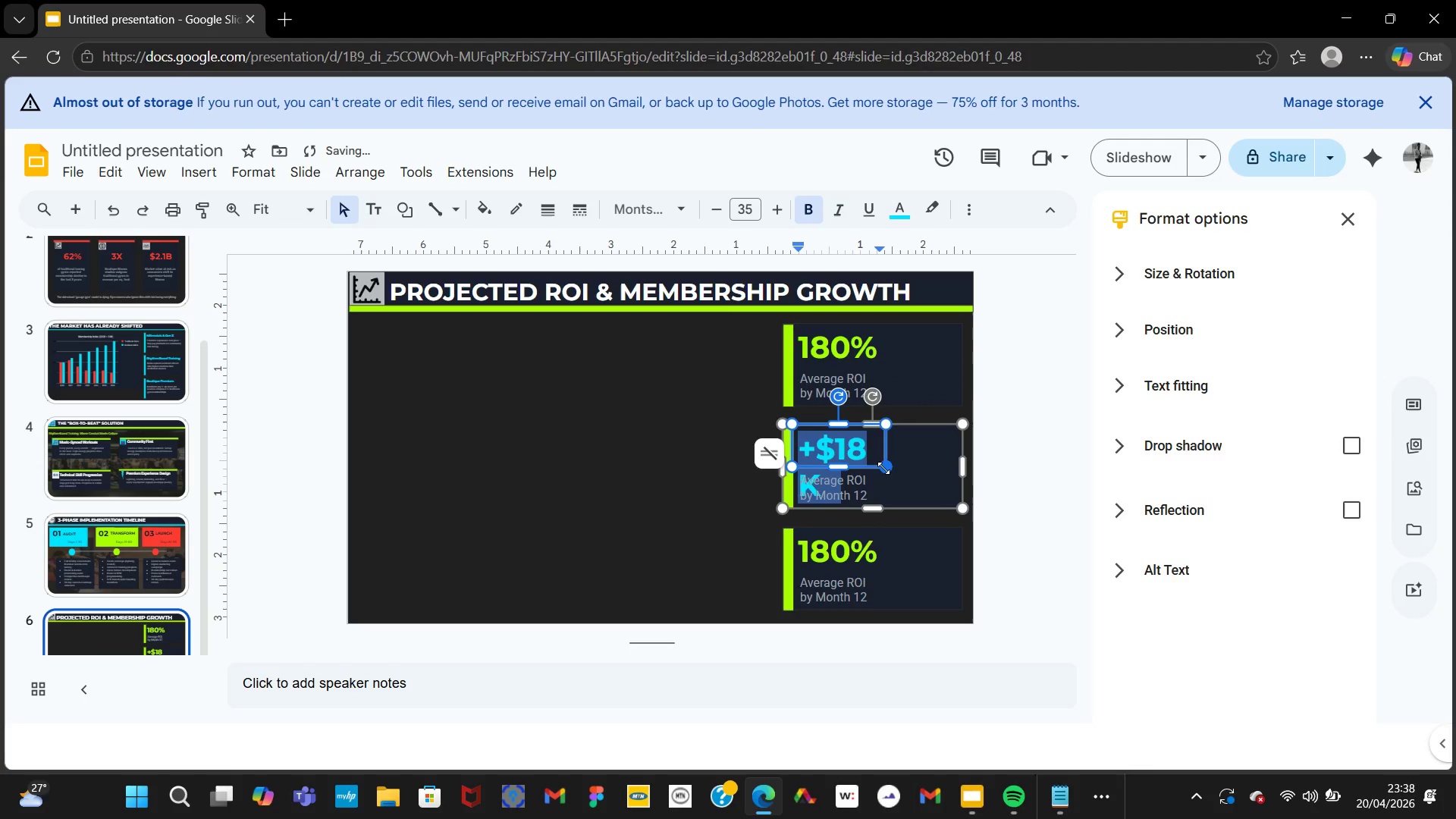 
left_click_drag(start_coordinate=[885, 468], to_coordinate=[899, 468])
 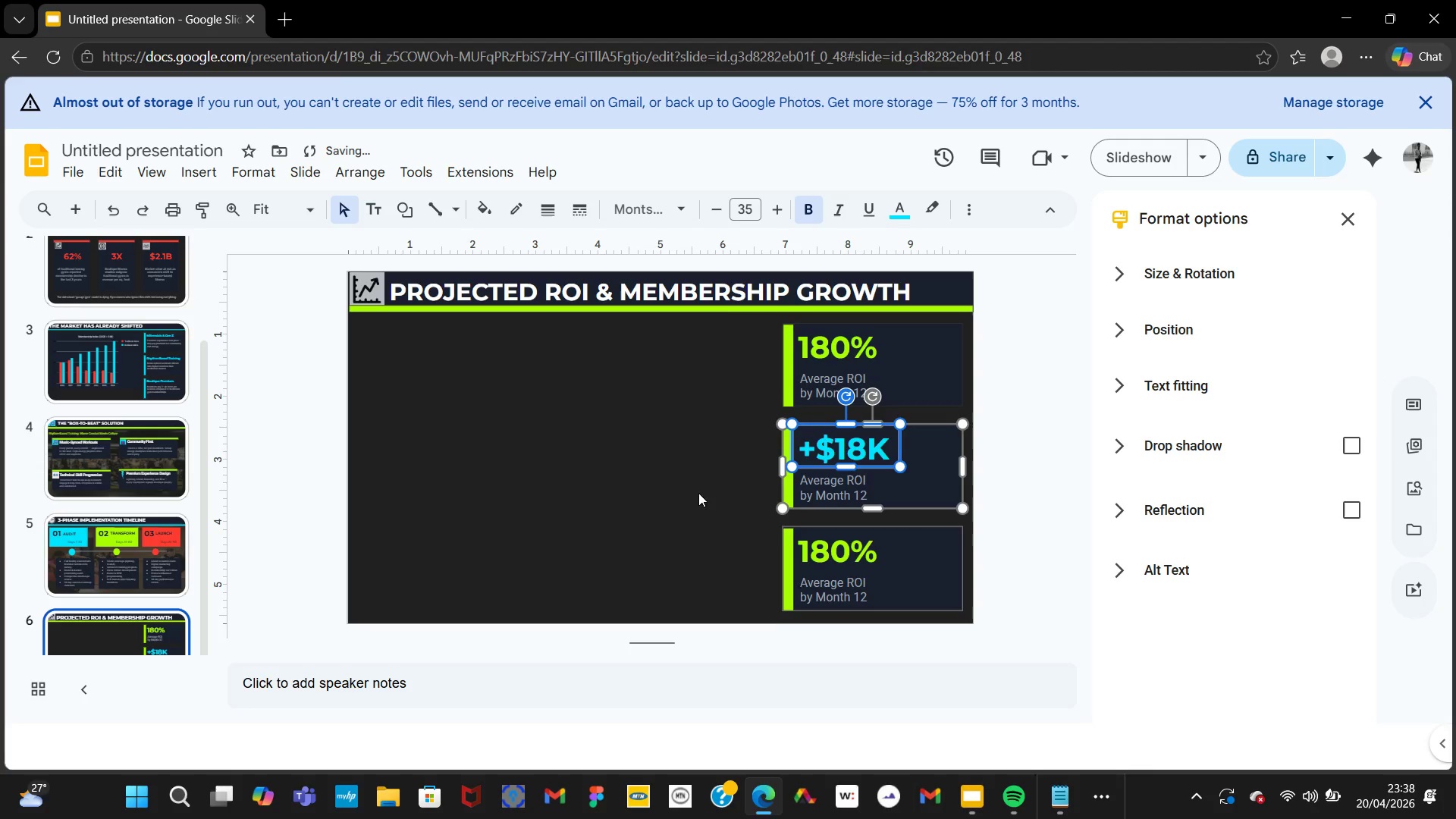 
left_click([689, 489])
 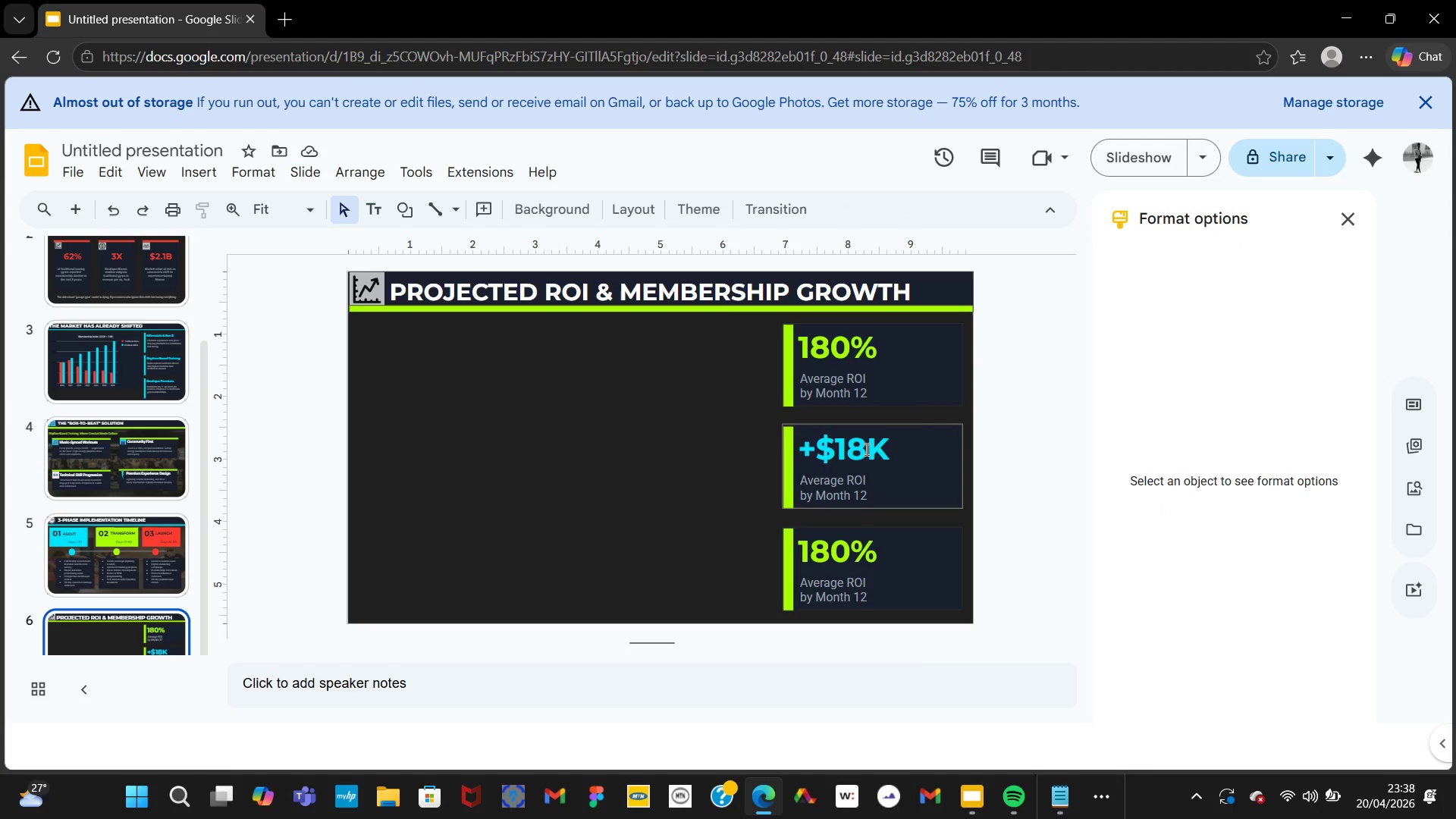 
wait(6.39)
 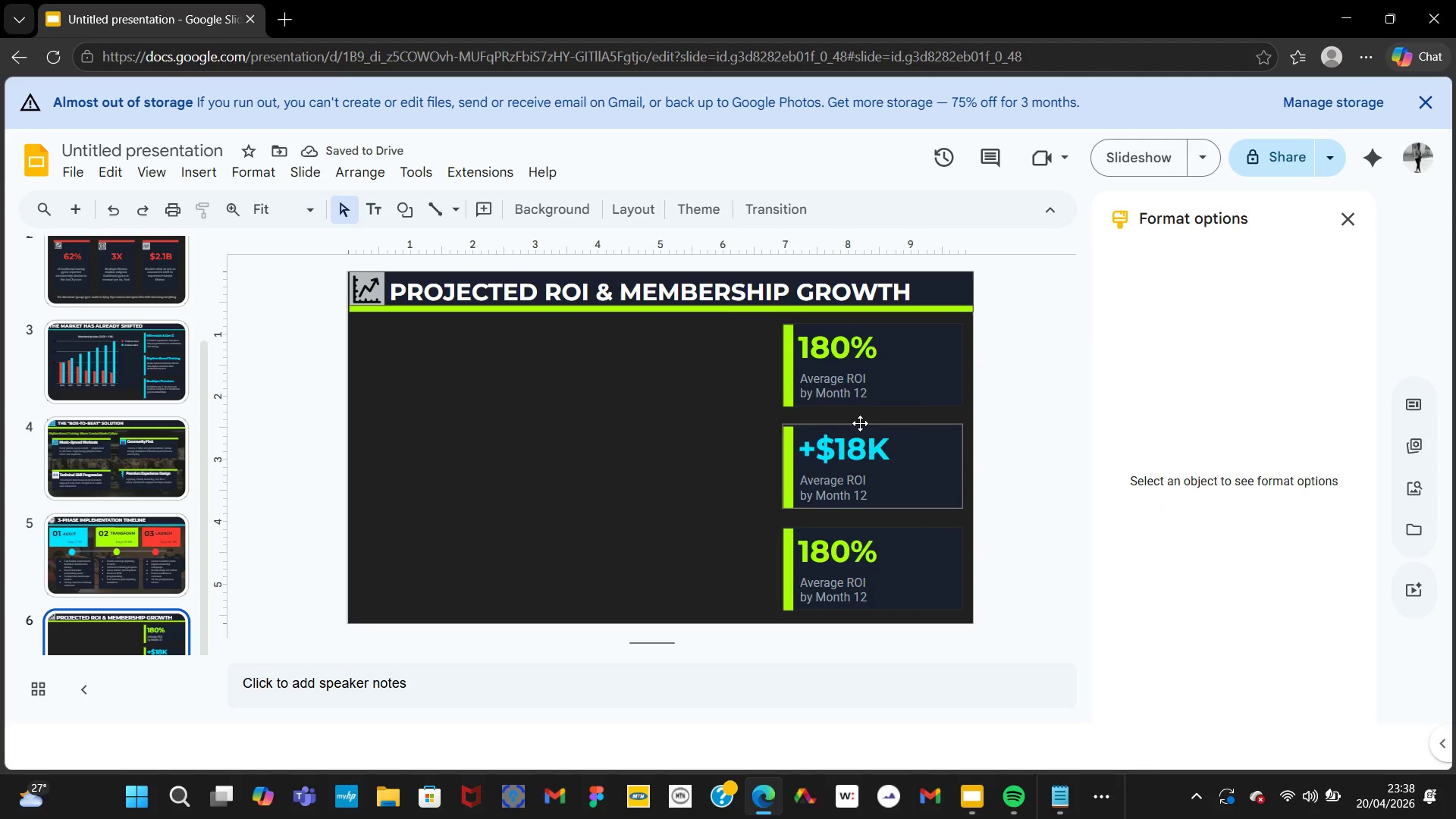 
left_click([852, 490])
 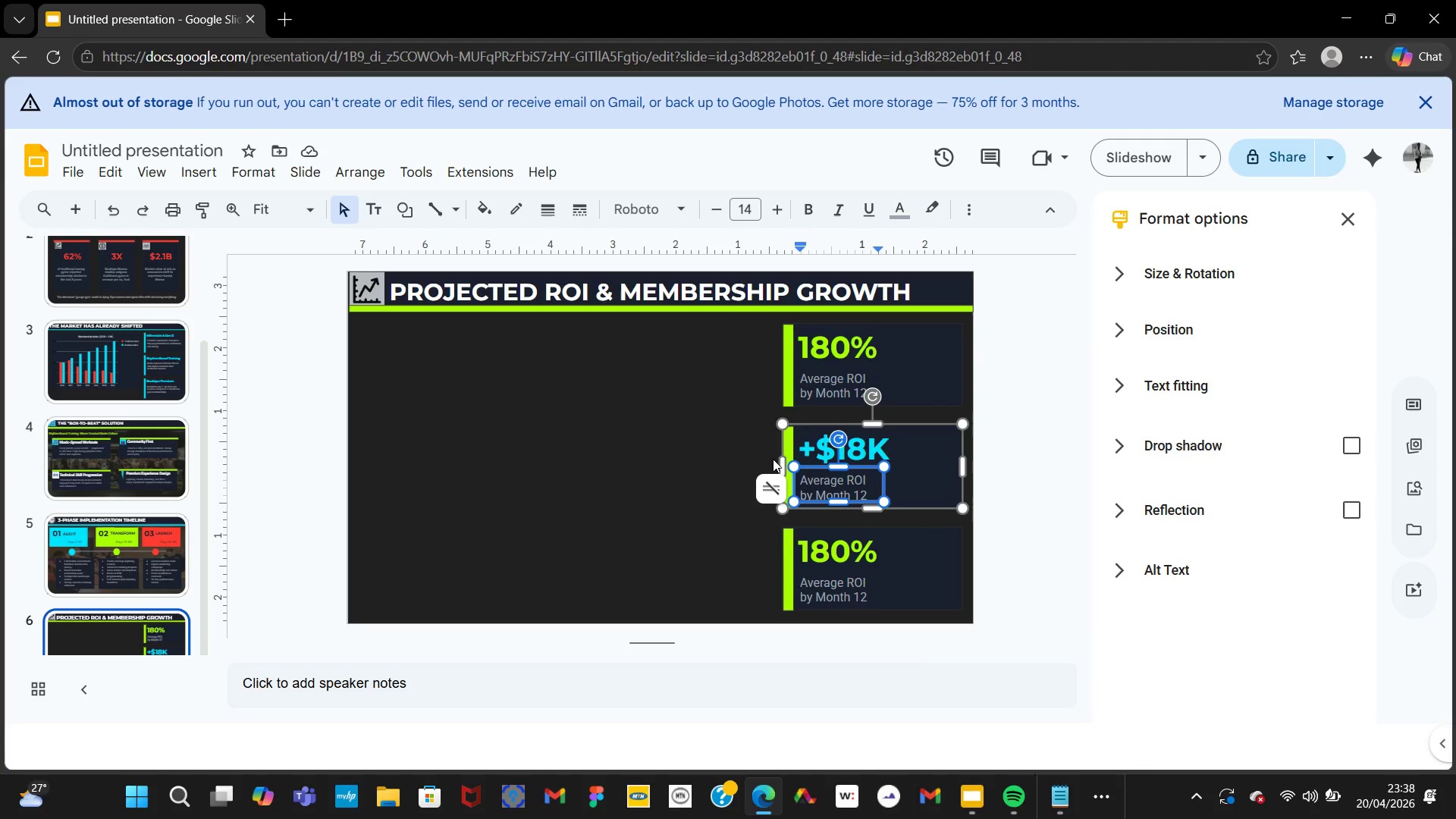 
left_click([738, 462])
 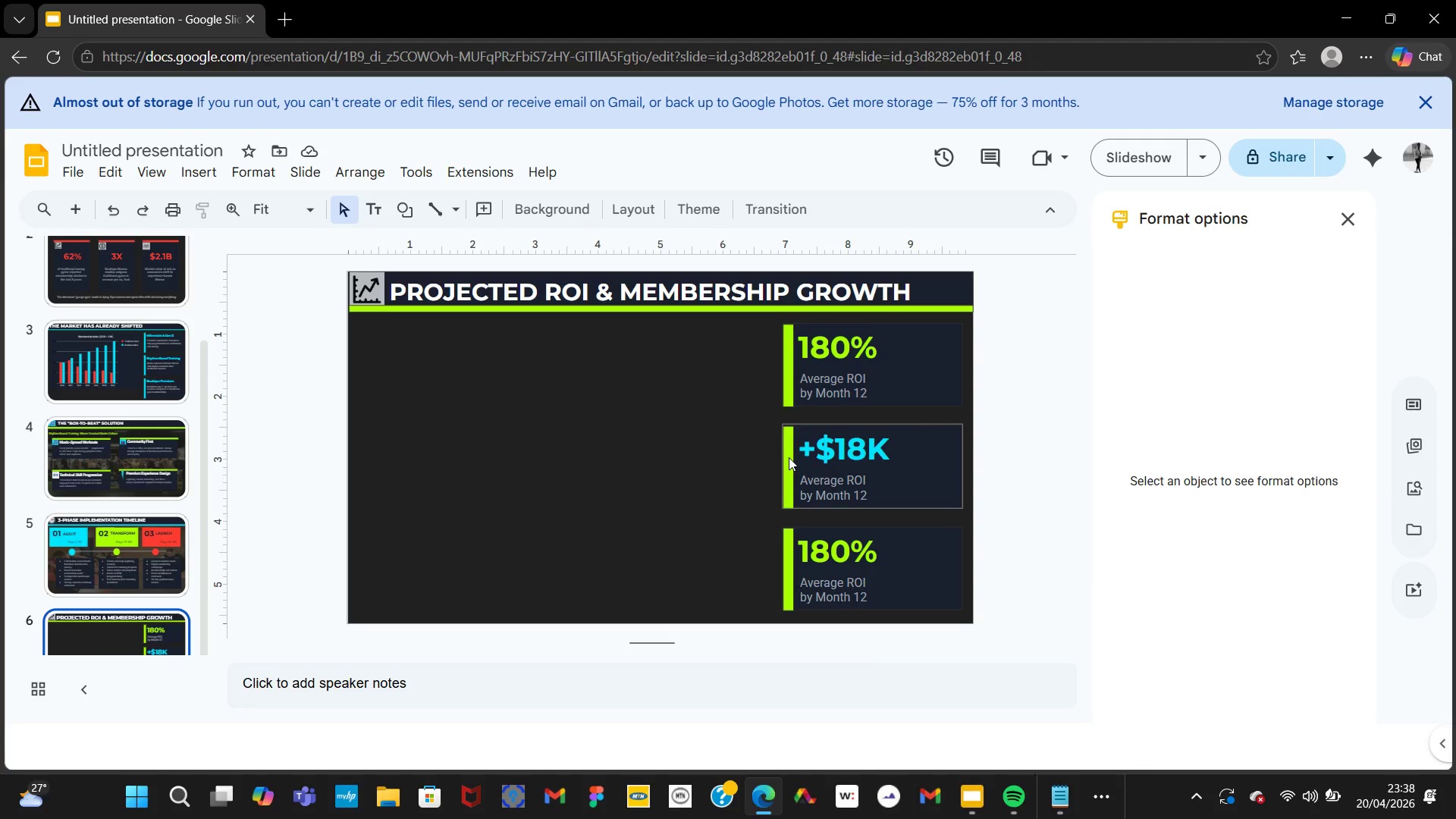 
left_click([789, 457])
 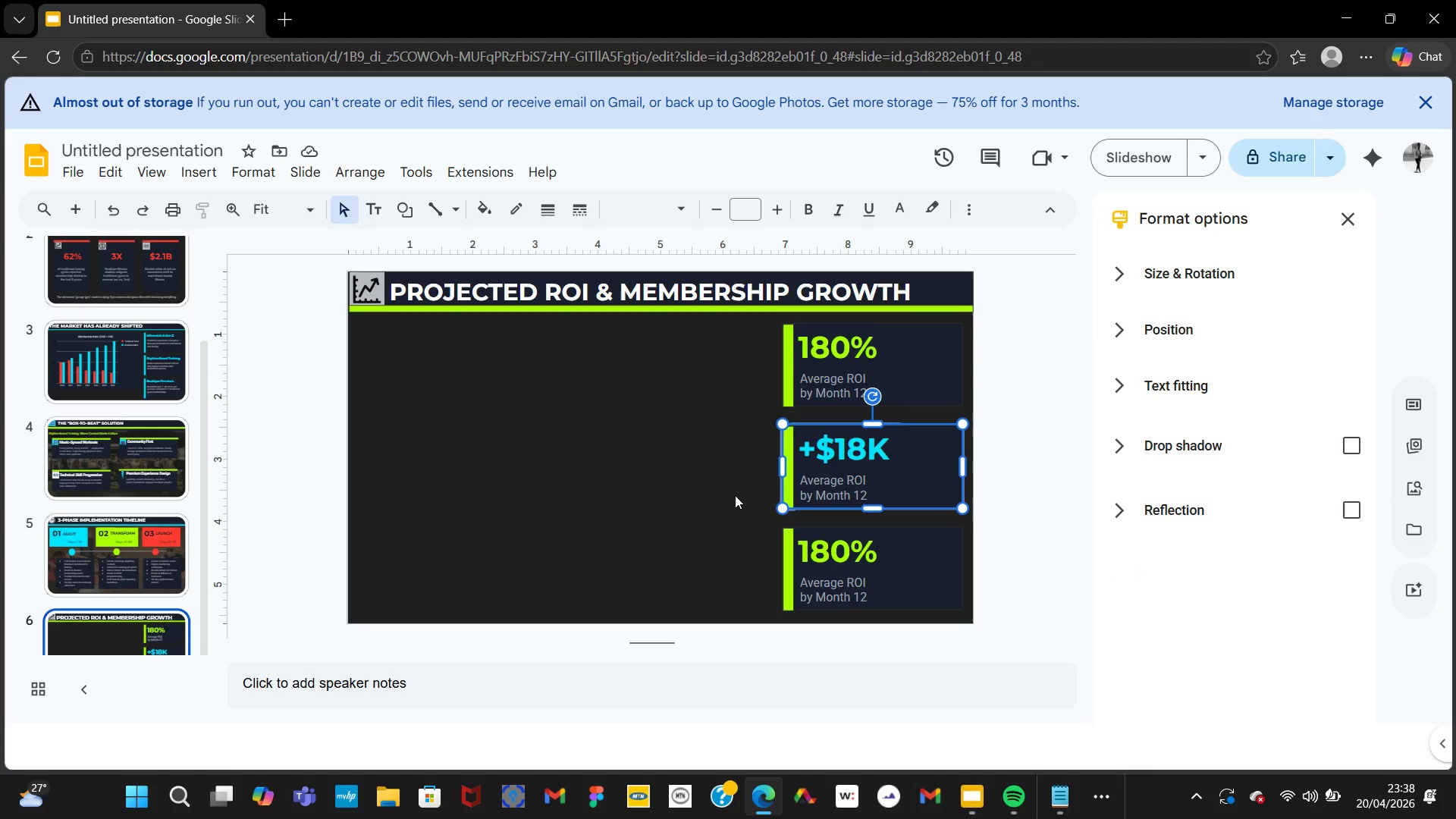 
left_click([730, 497])
 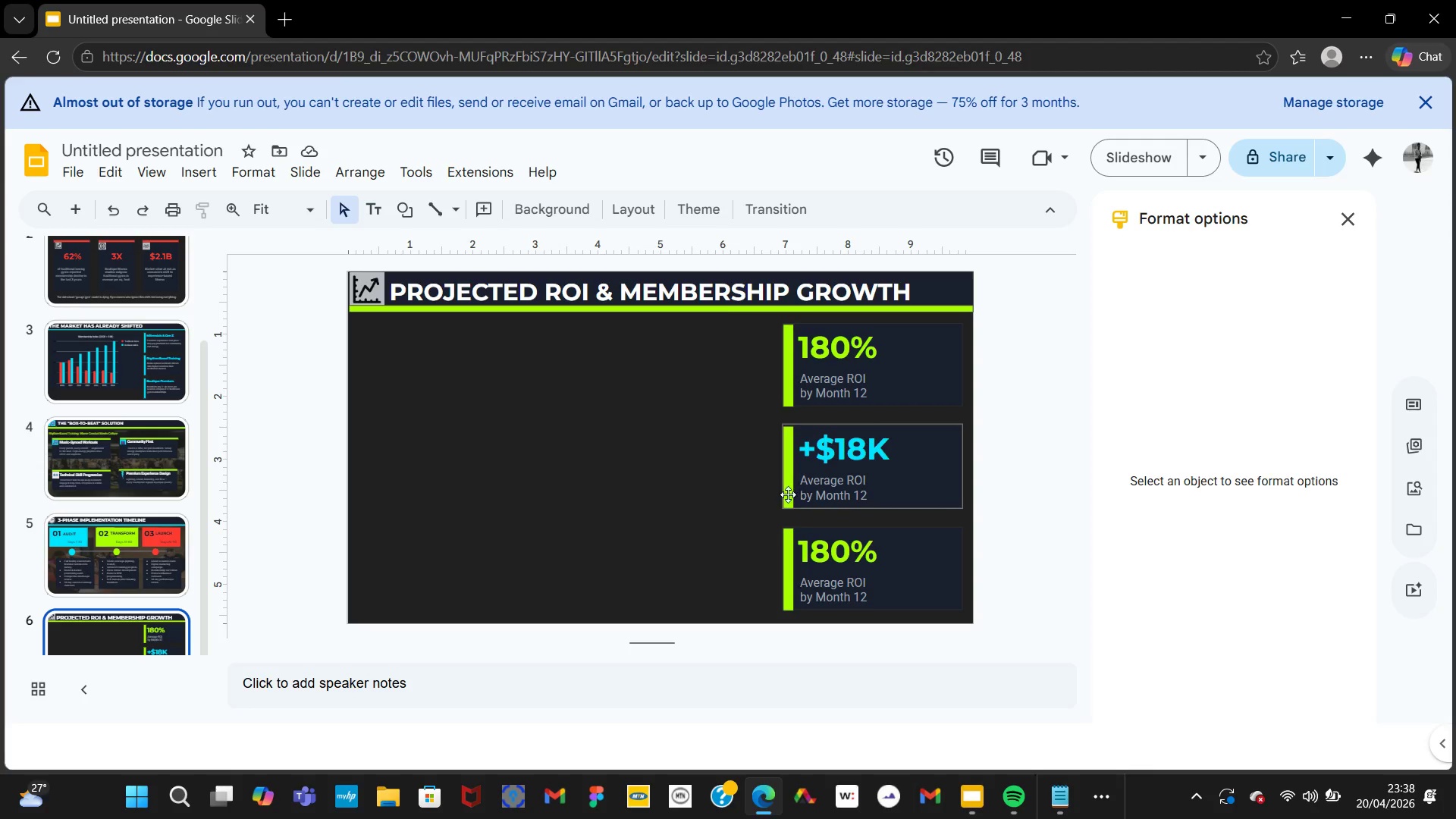 
left_click([786, 495])
 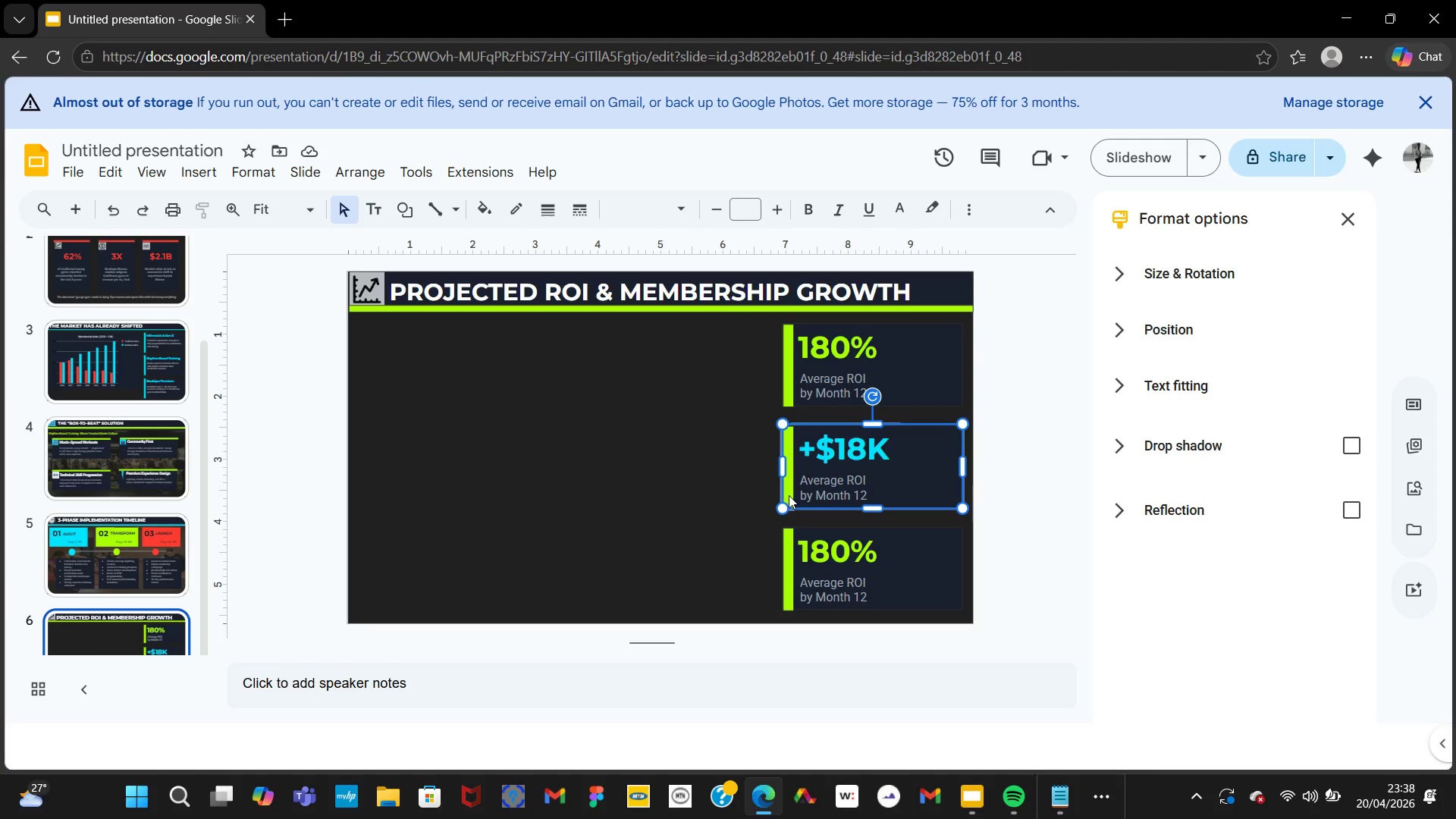 
left_click([789, 495])
 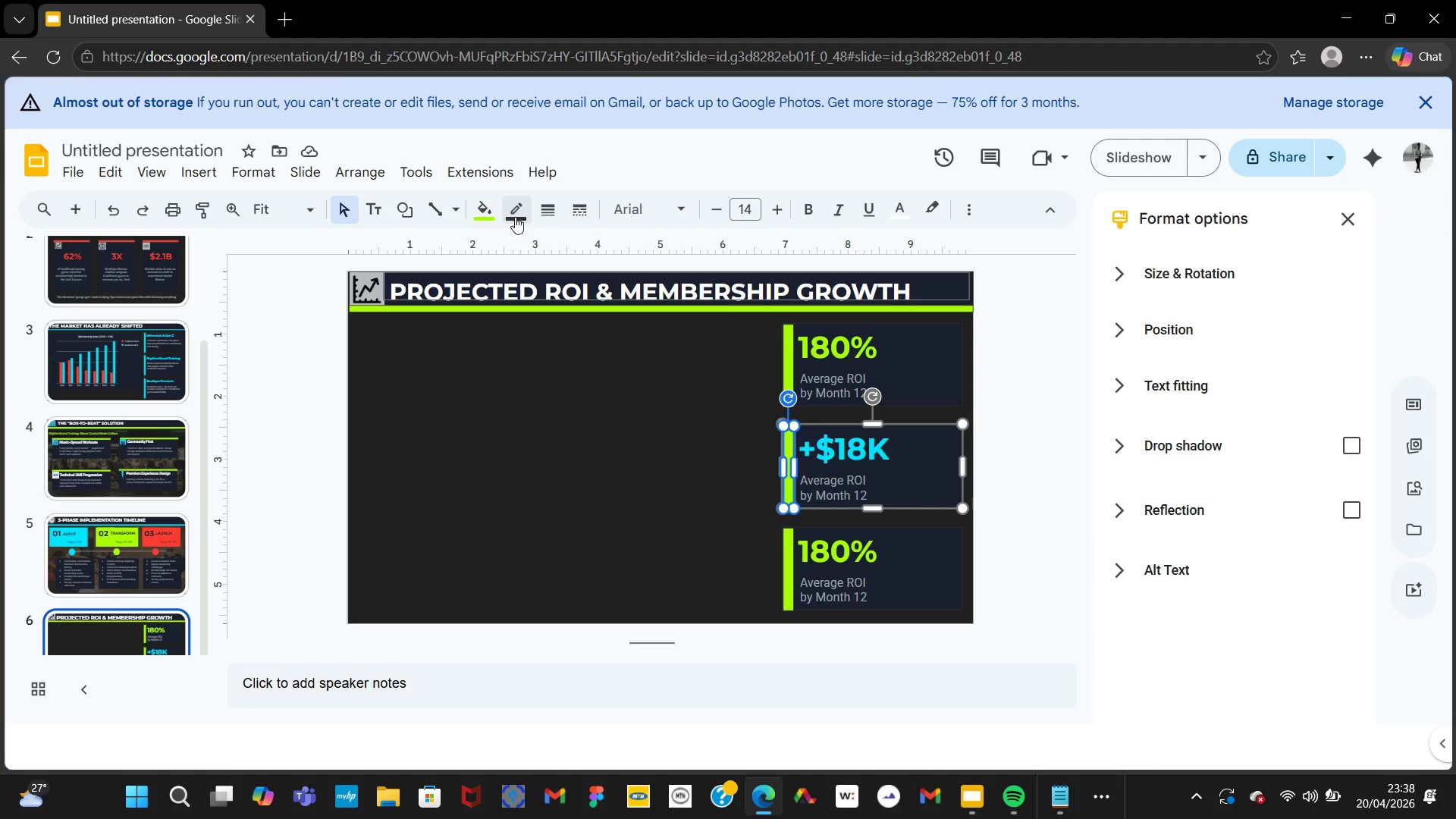 
left_click([493, 214])
 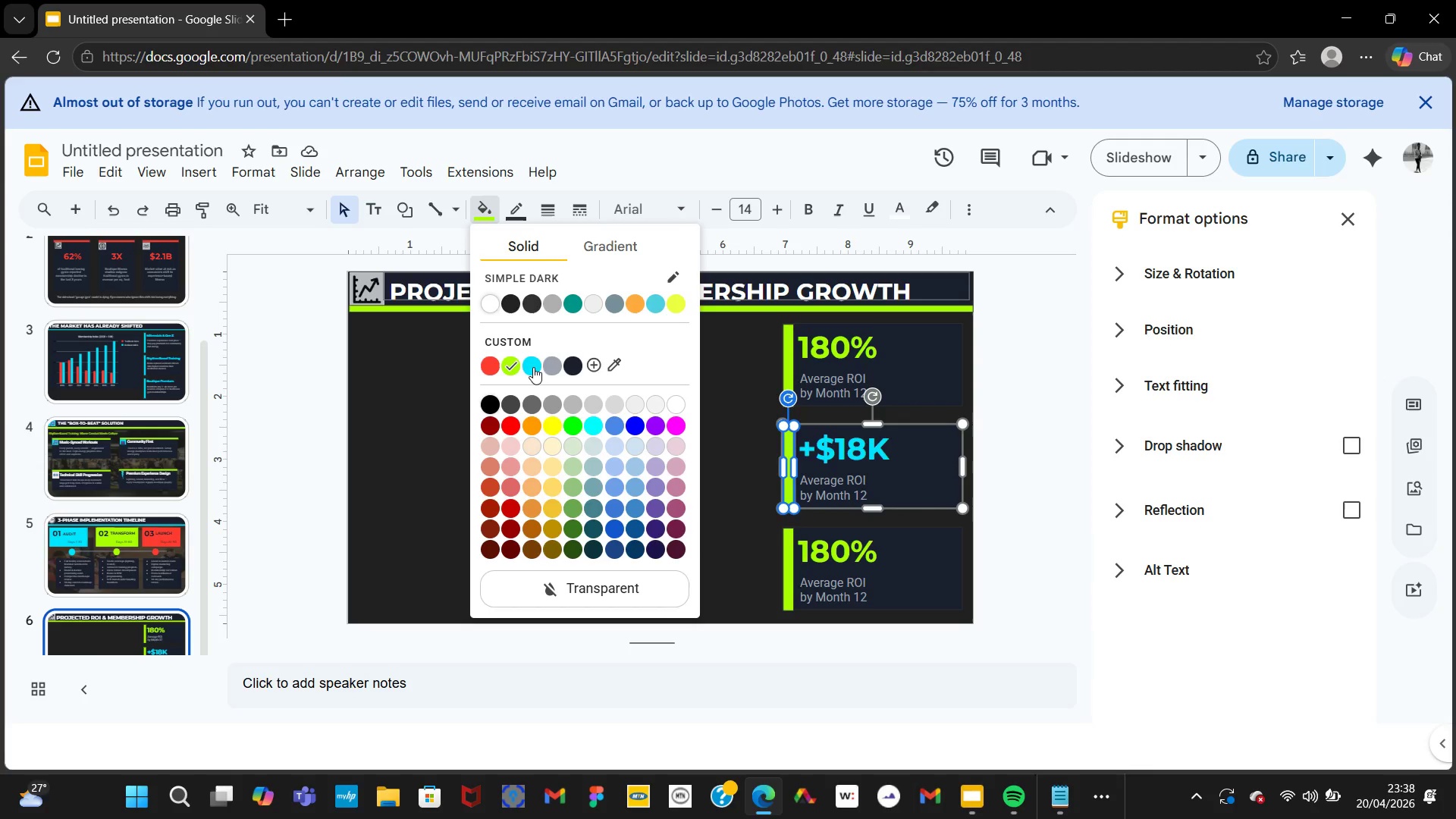 
left_click([532, 367])
 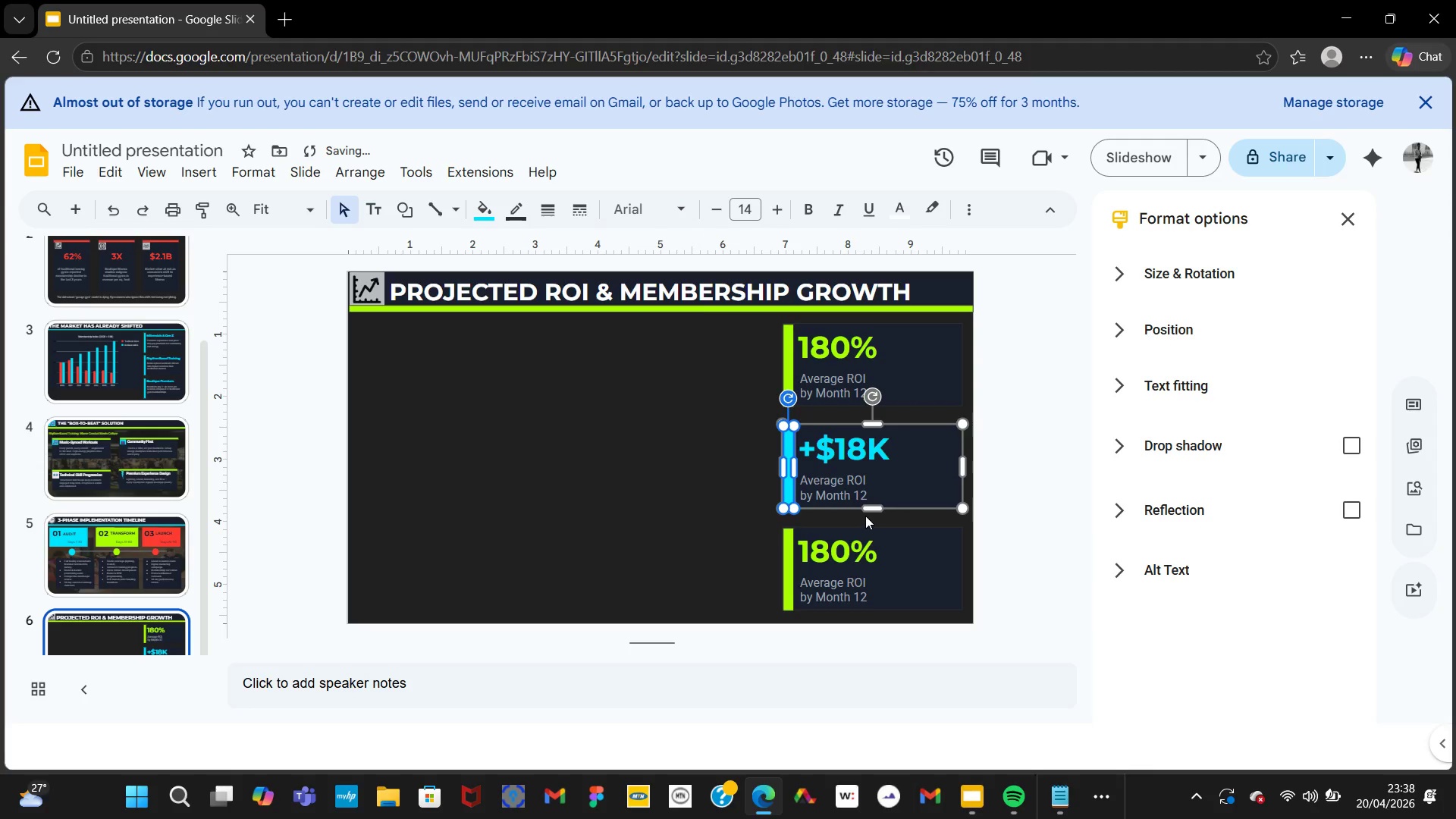 
left_click([836, 485])
 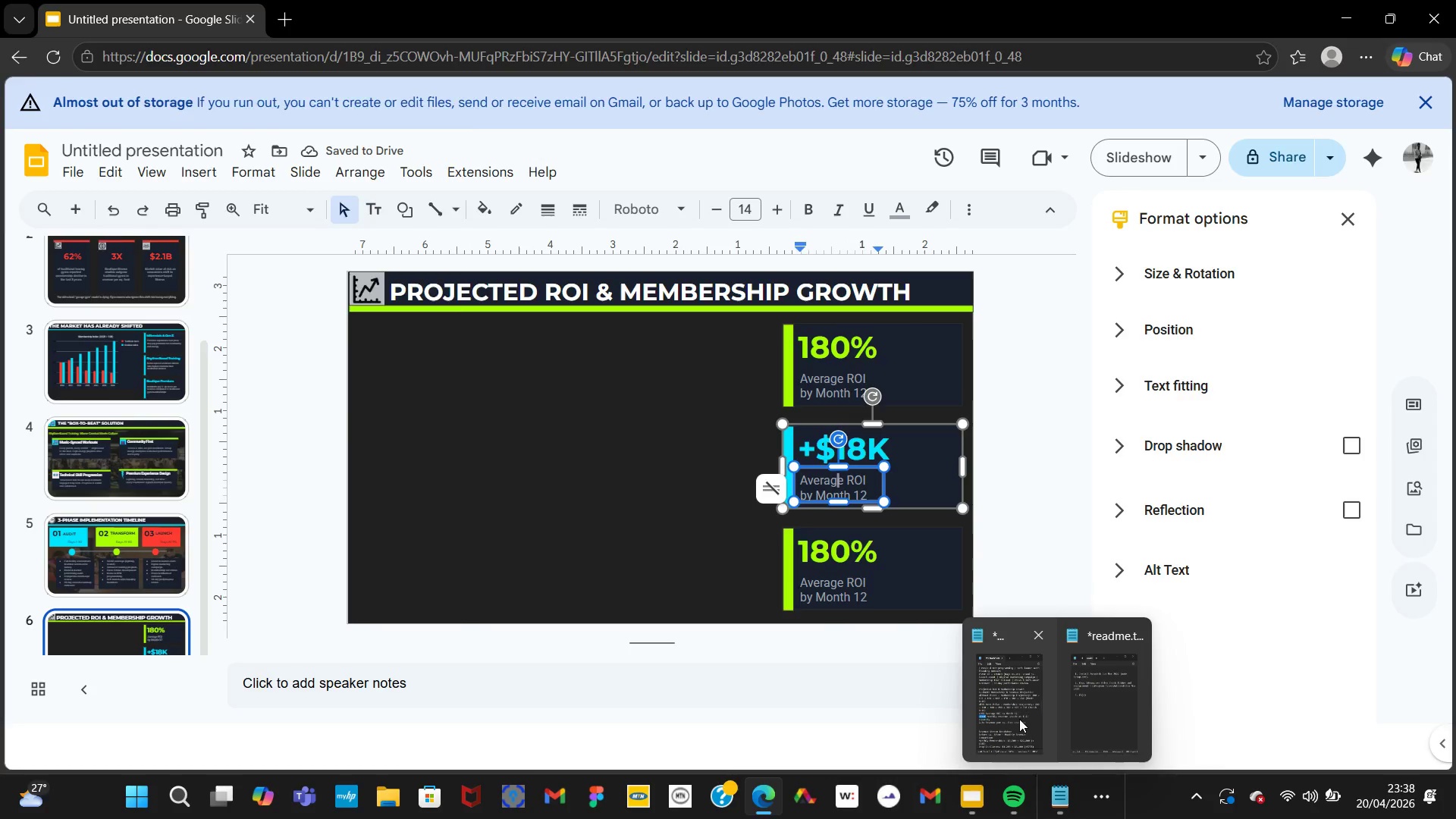 
left_click([1019, 719])
 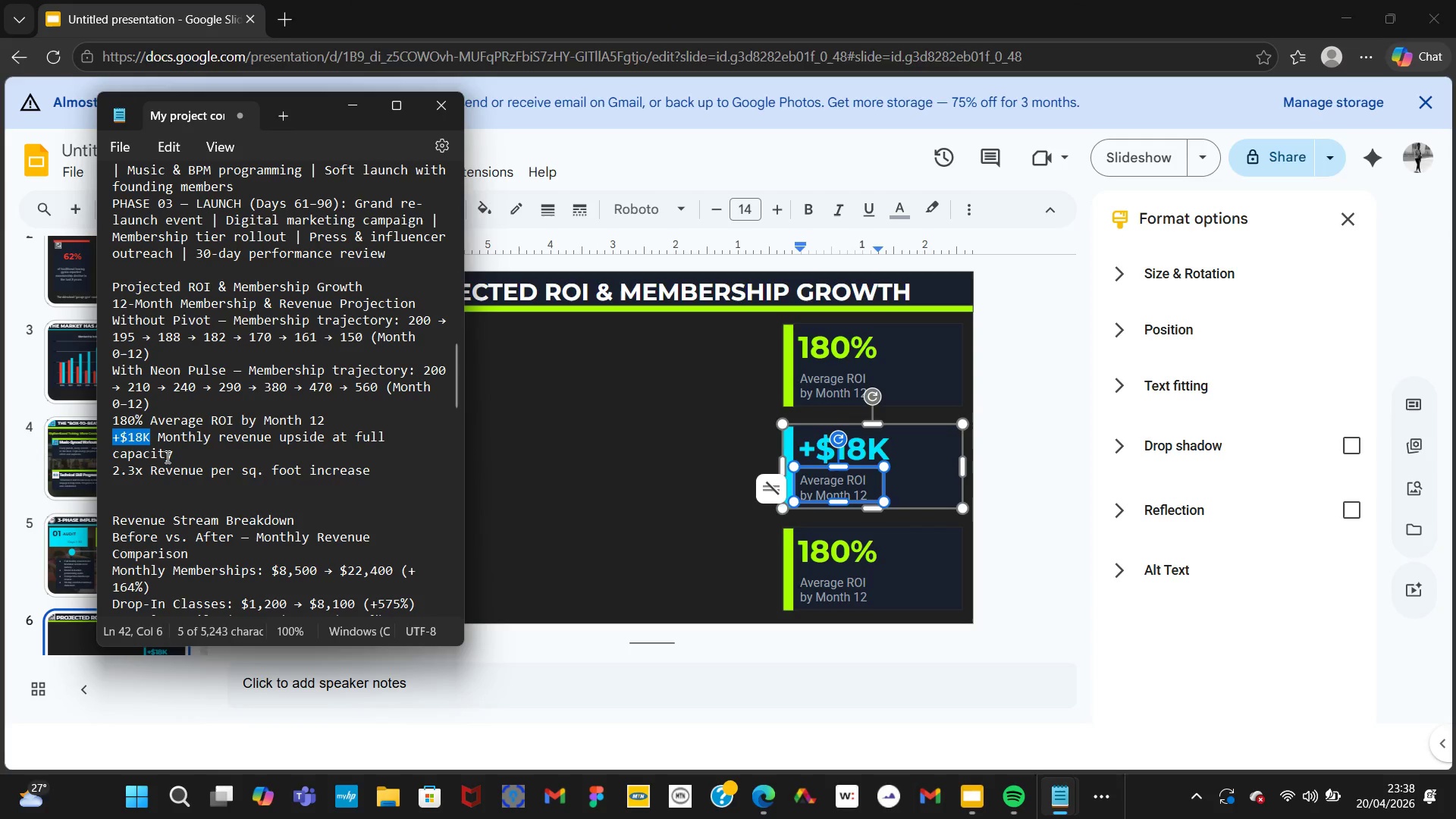 
left_click_drag(start_coordinate=[160, 435], to_coordinate=[180, 452])
 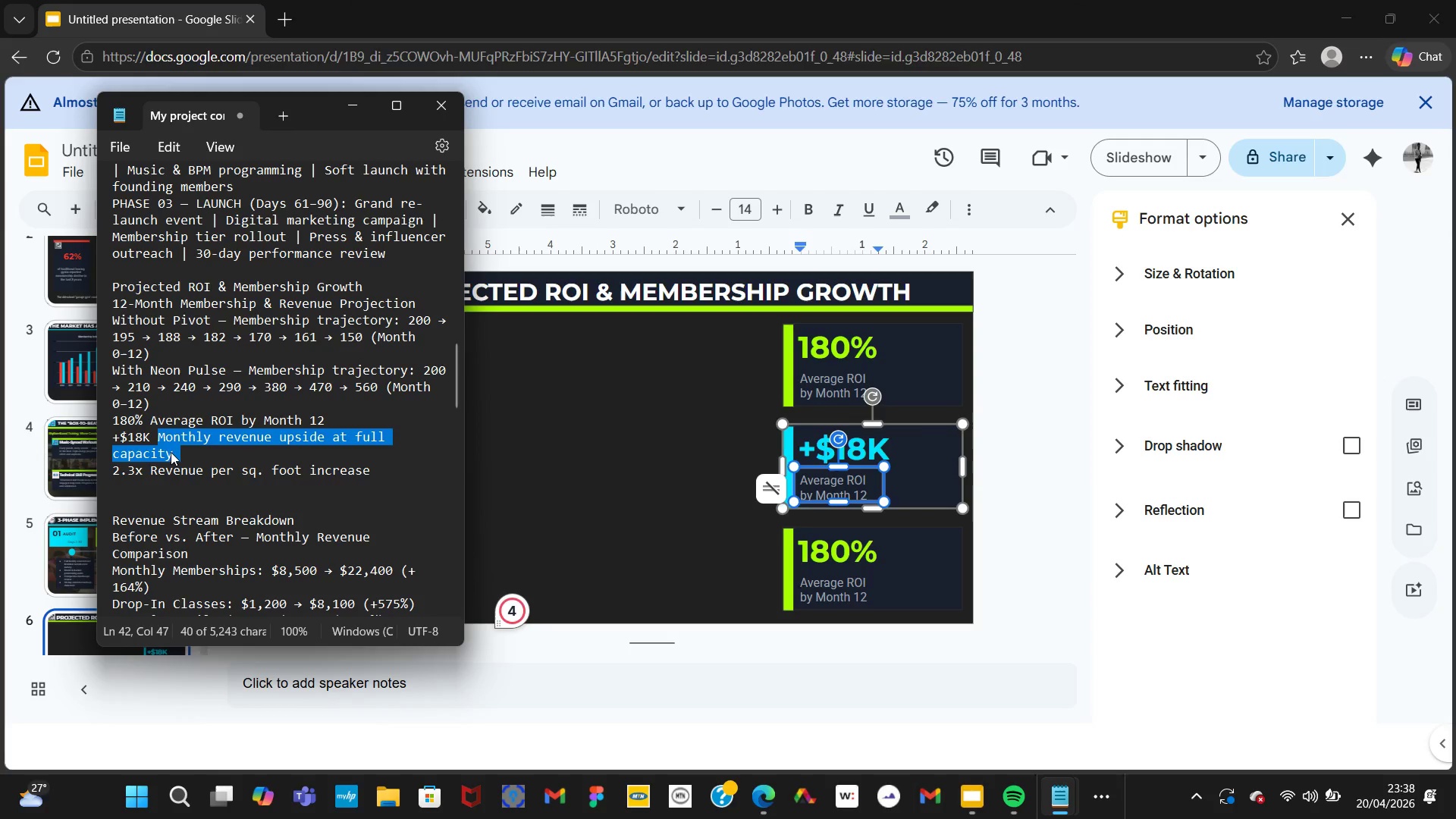 
right_click([171, 452])
 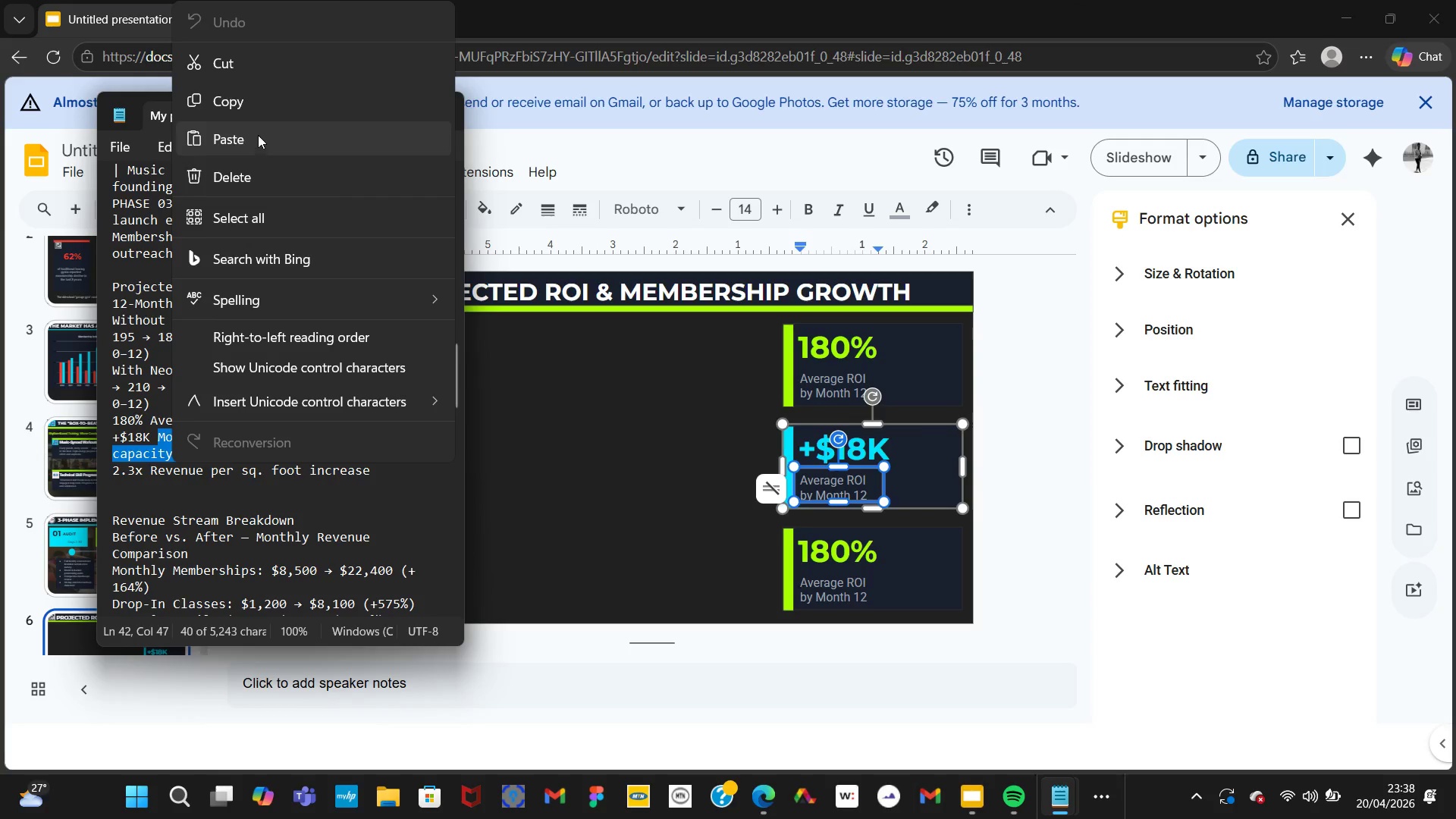 
left_click([268, 98])
 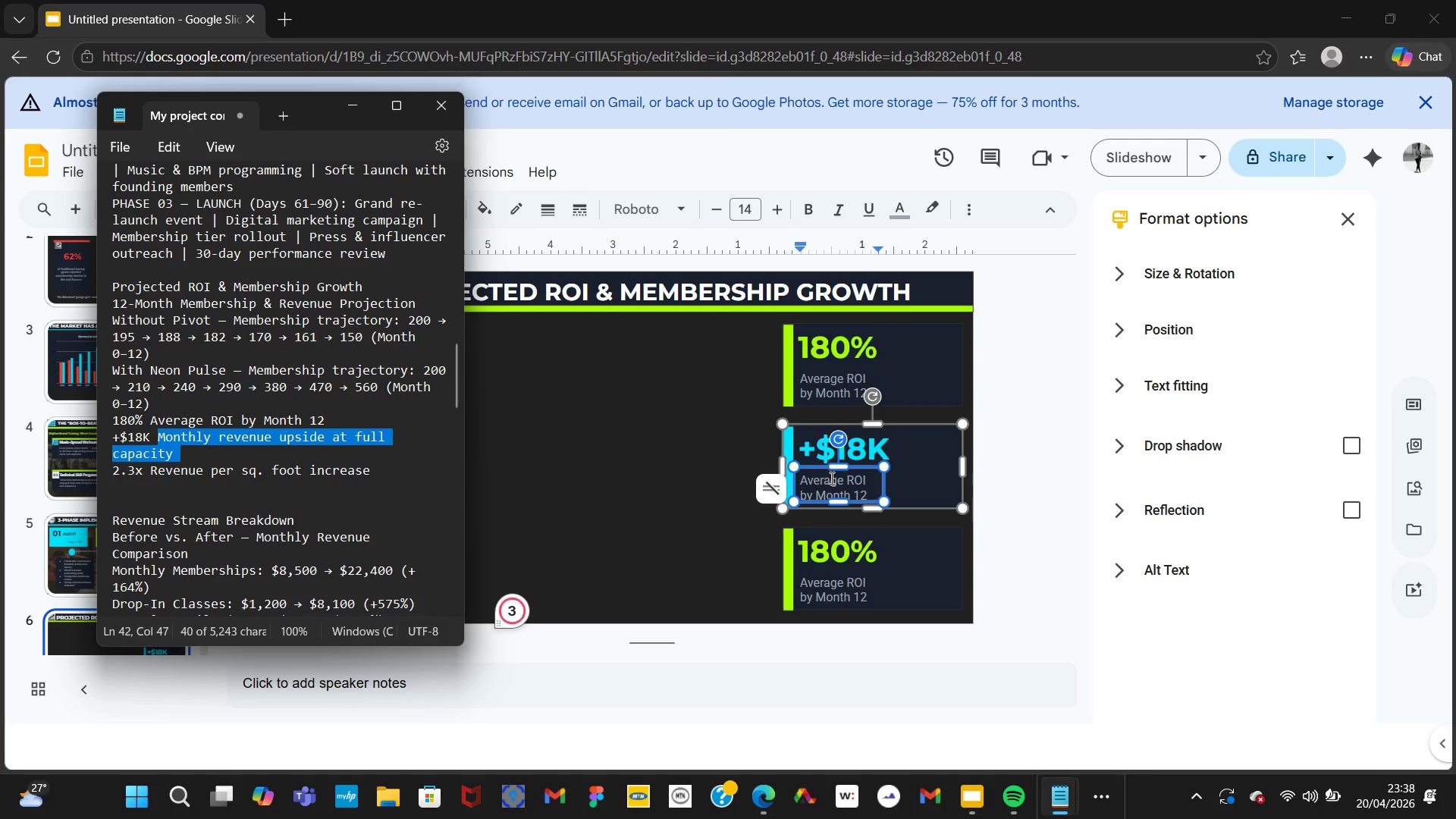 
left_click([830, 478])
 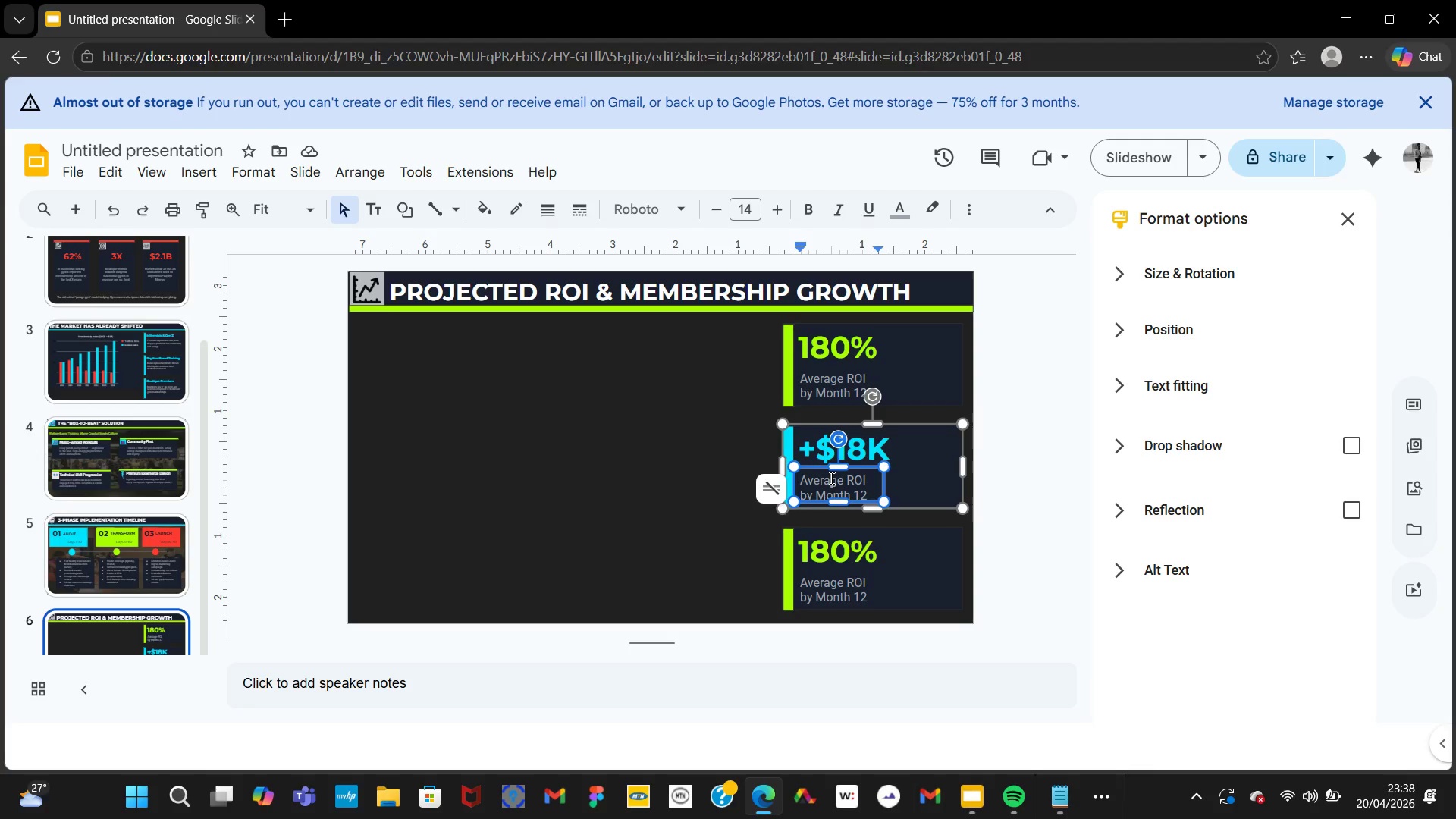 
key(Control+A)
 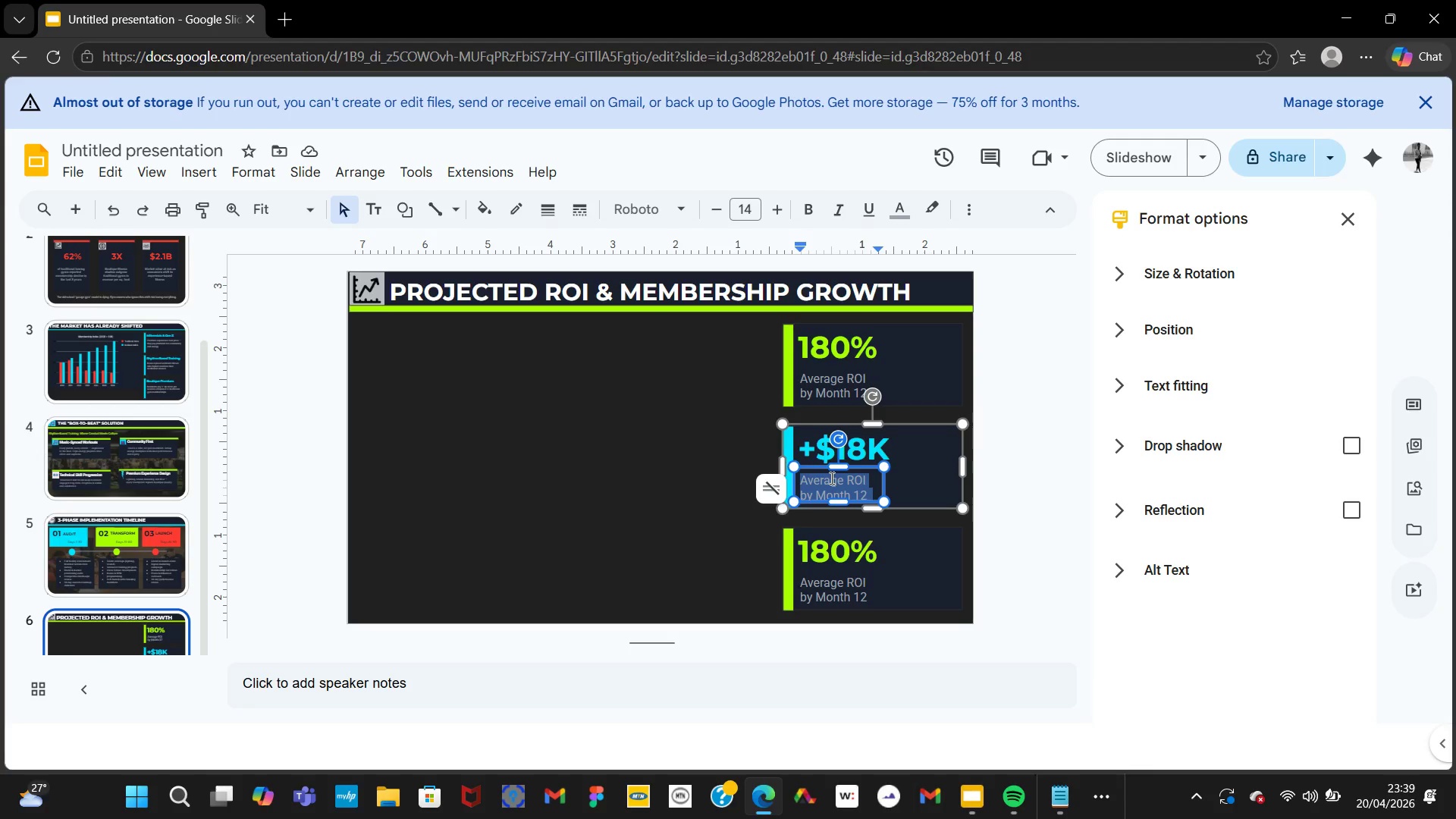 
key(Control+V)
 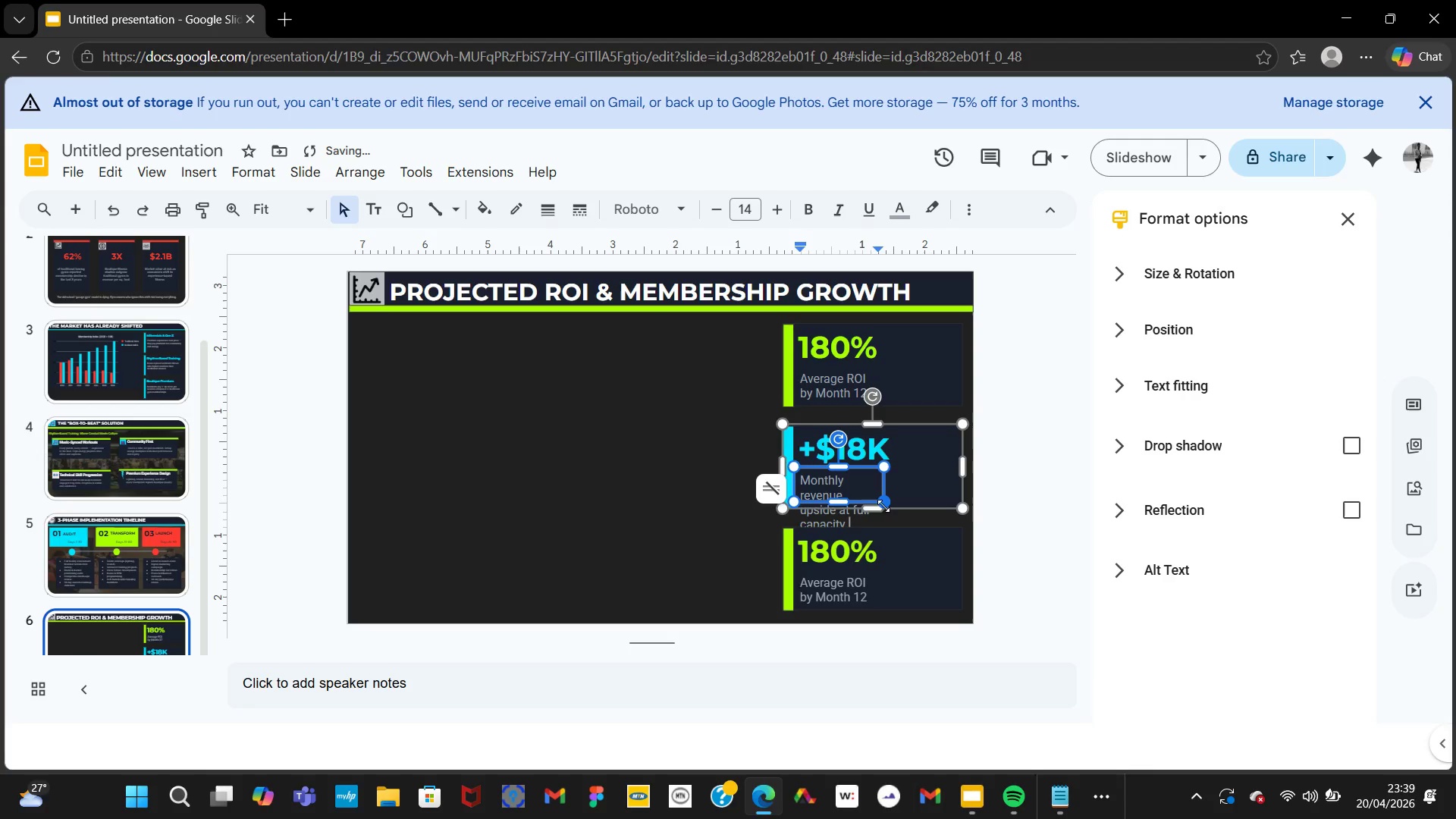 
left_click_drag(start_coordinate=[882, 504], to_coordinate=[918, 504])
 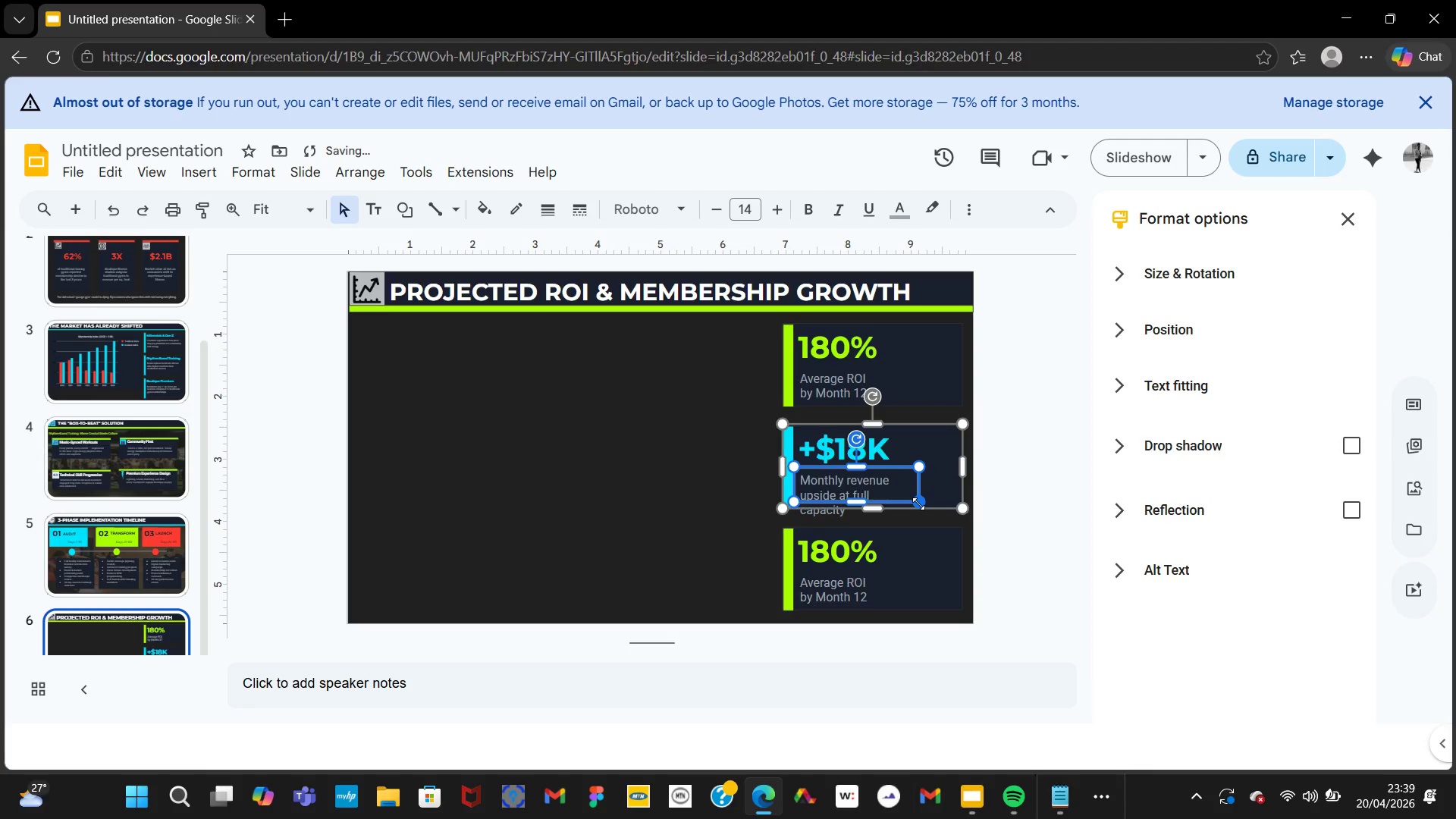 
left_click_drag(start_coordinate=[918, 504], to_coordinate=[931, 501])
 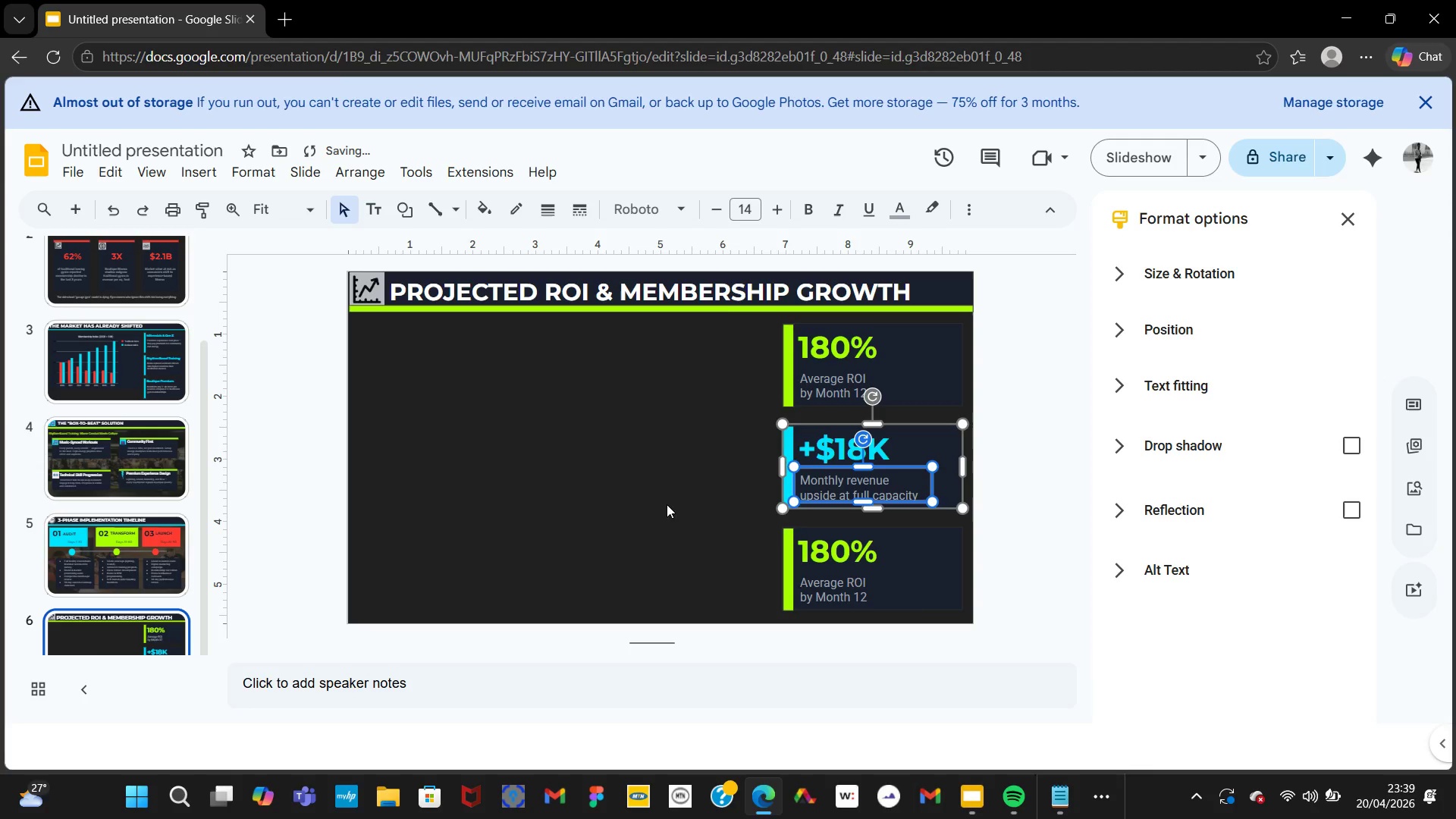 
left_click([625, 500])
 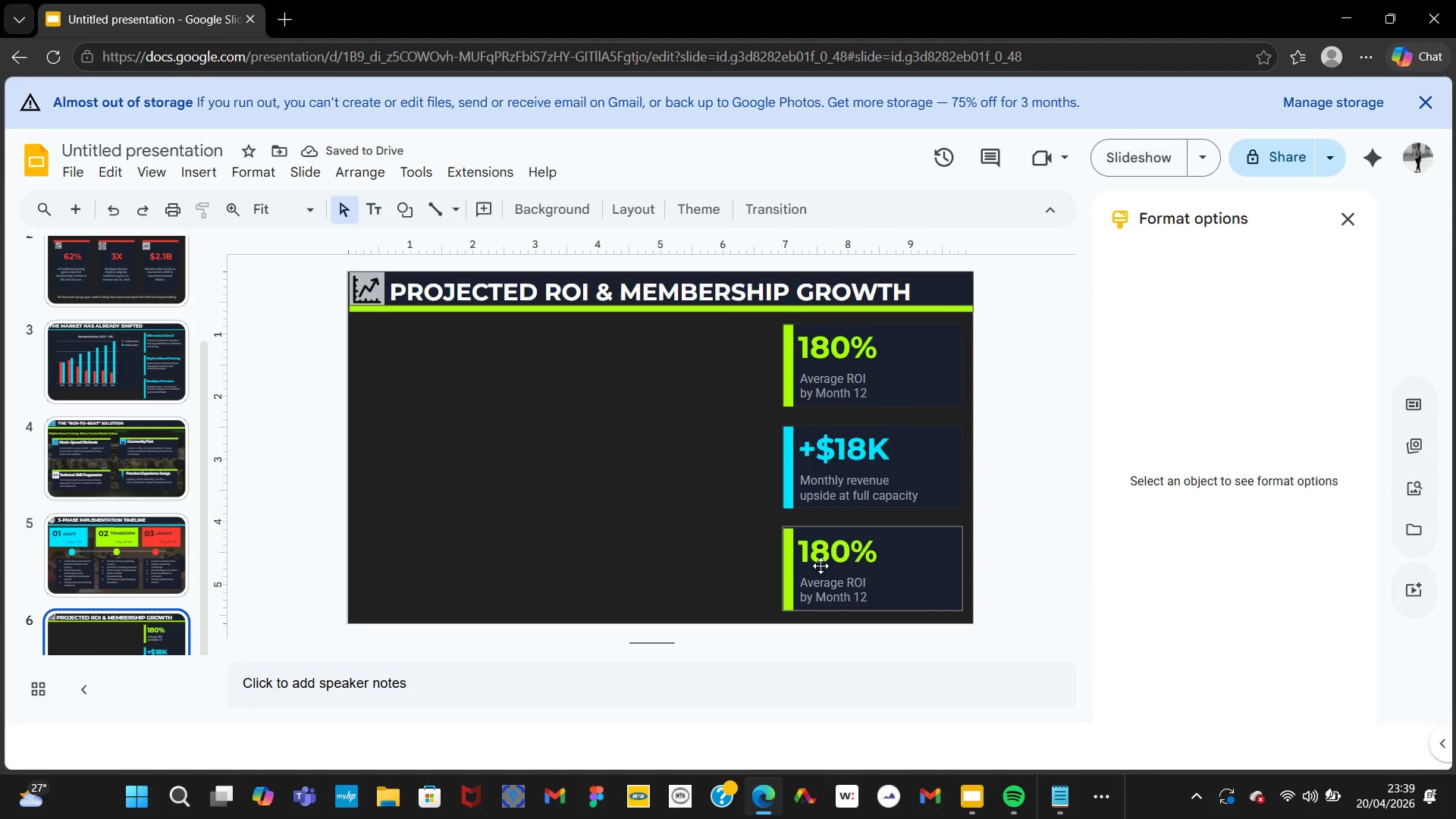 
left_click([828, 547])
 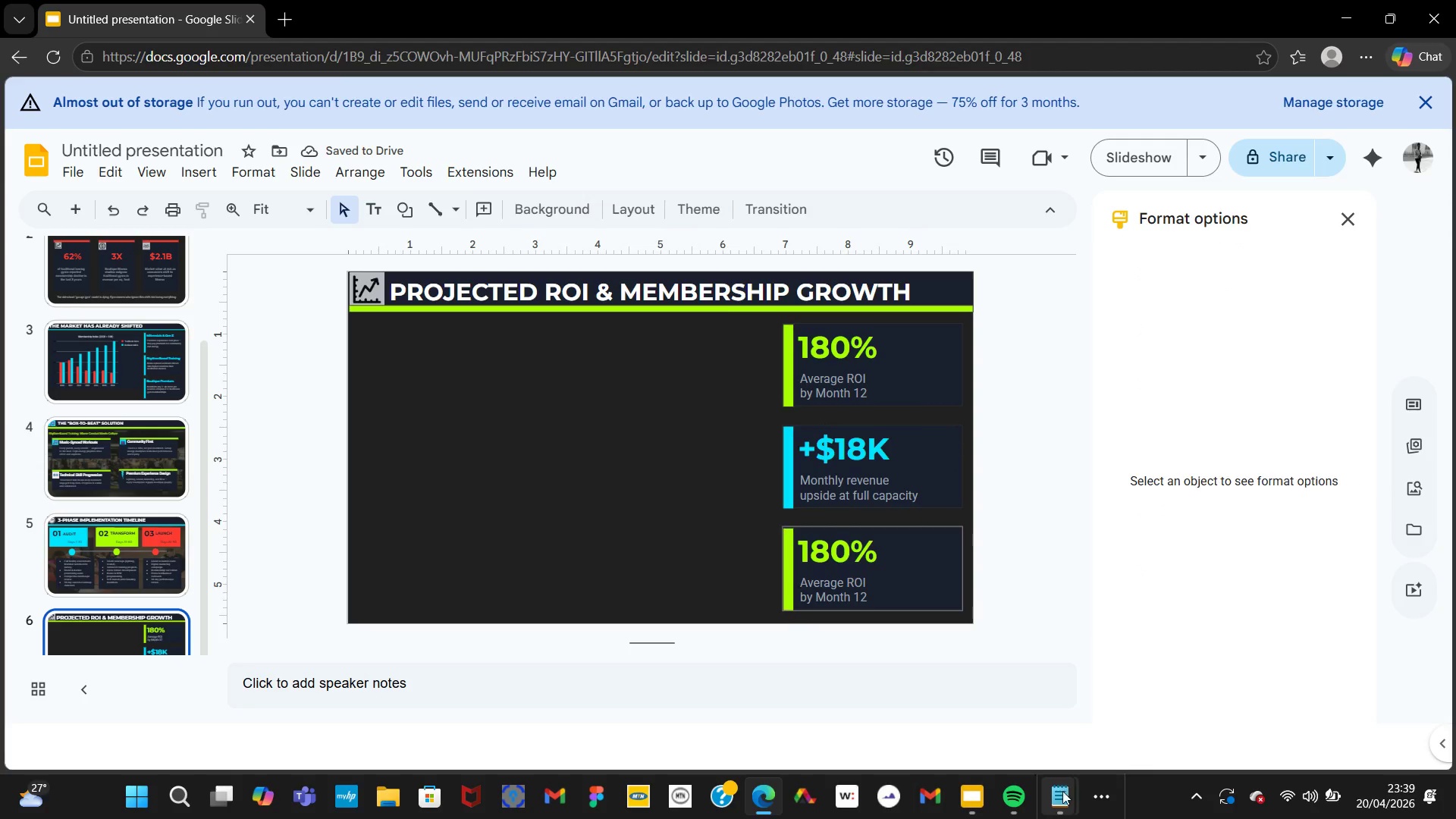 
left_click([1061, 793])
 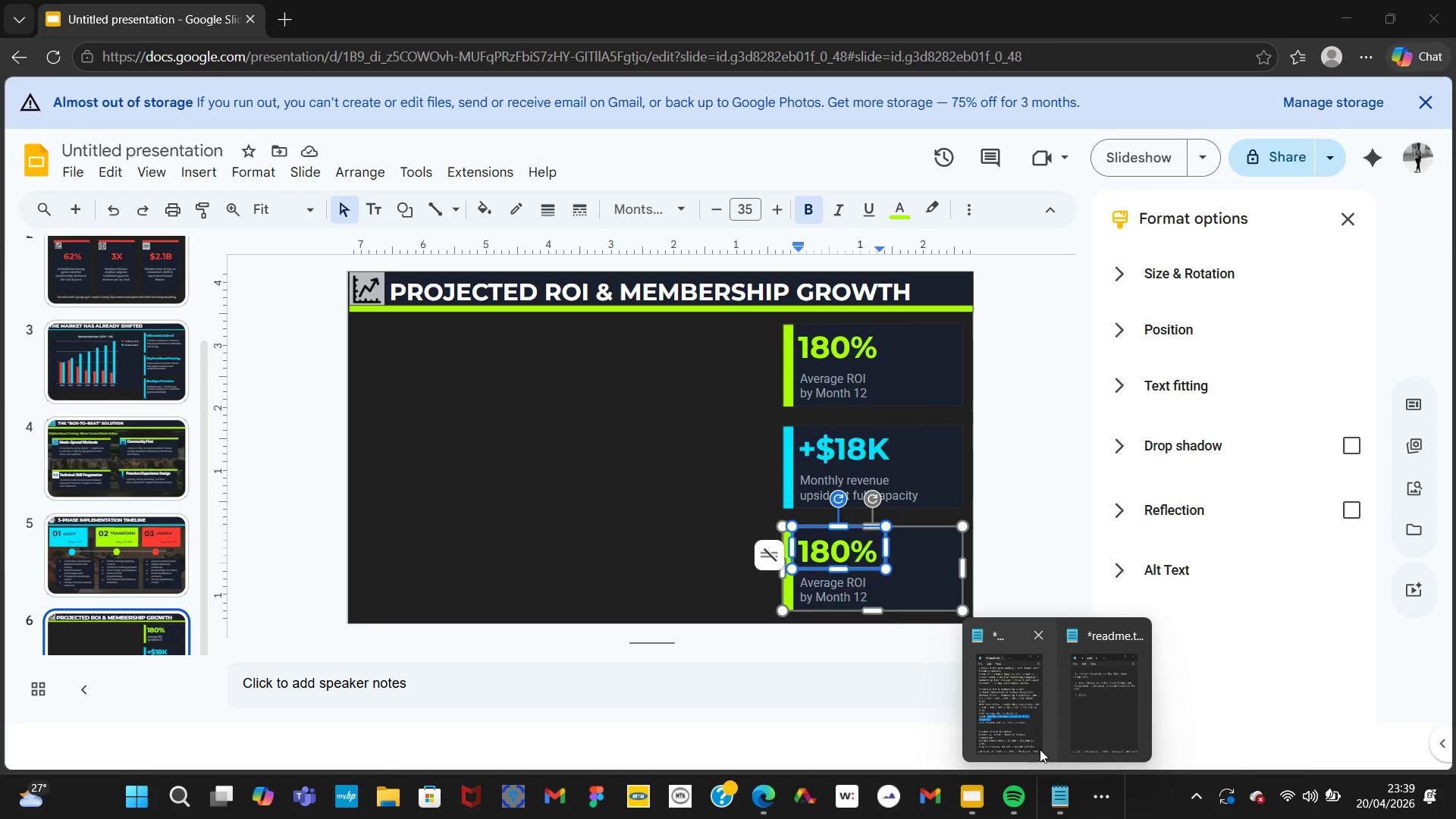 
left_click([1040, 749])
 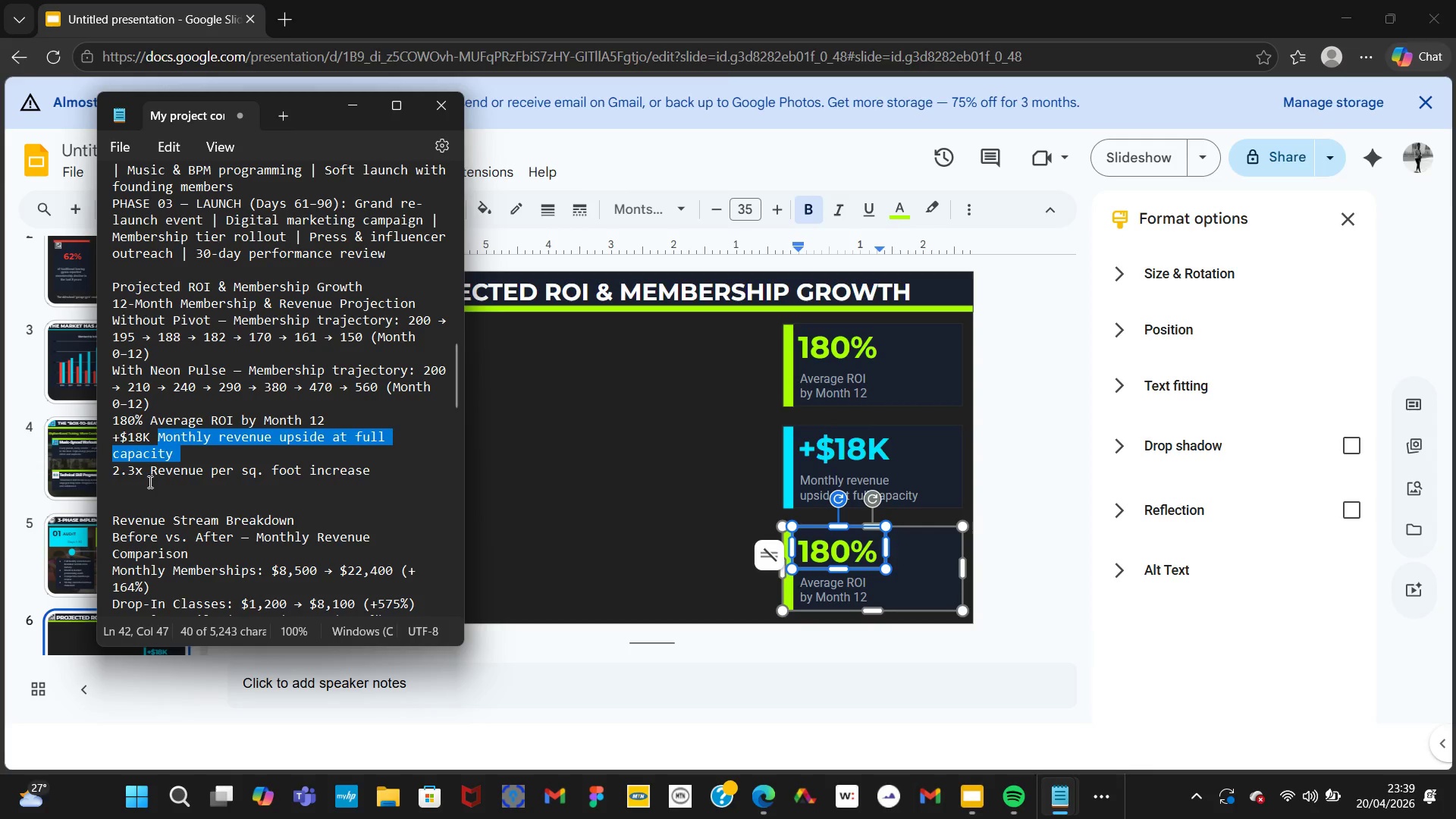 
left_click_drag(start_coordinate=[146, 475], to_coordinate=[108, 472])
 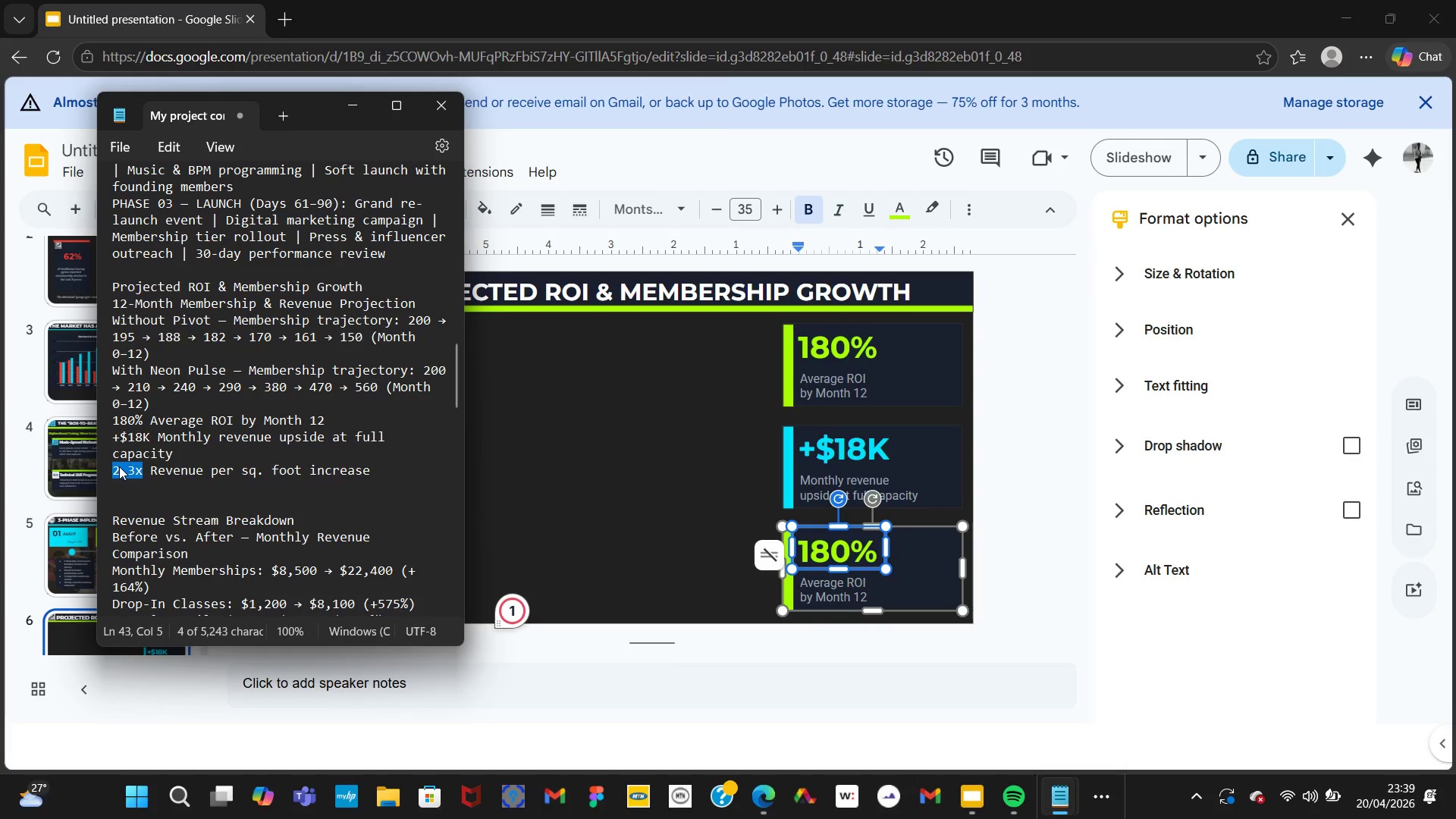 
right_click([119, 466])
 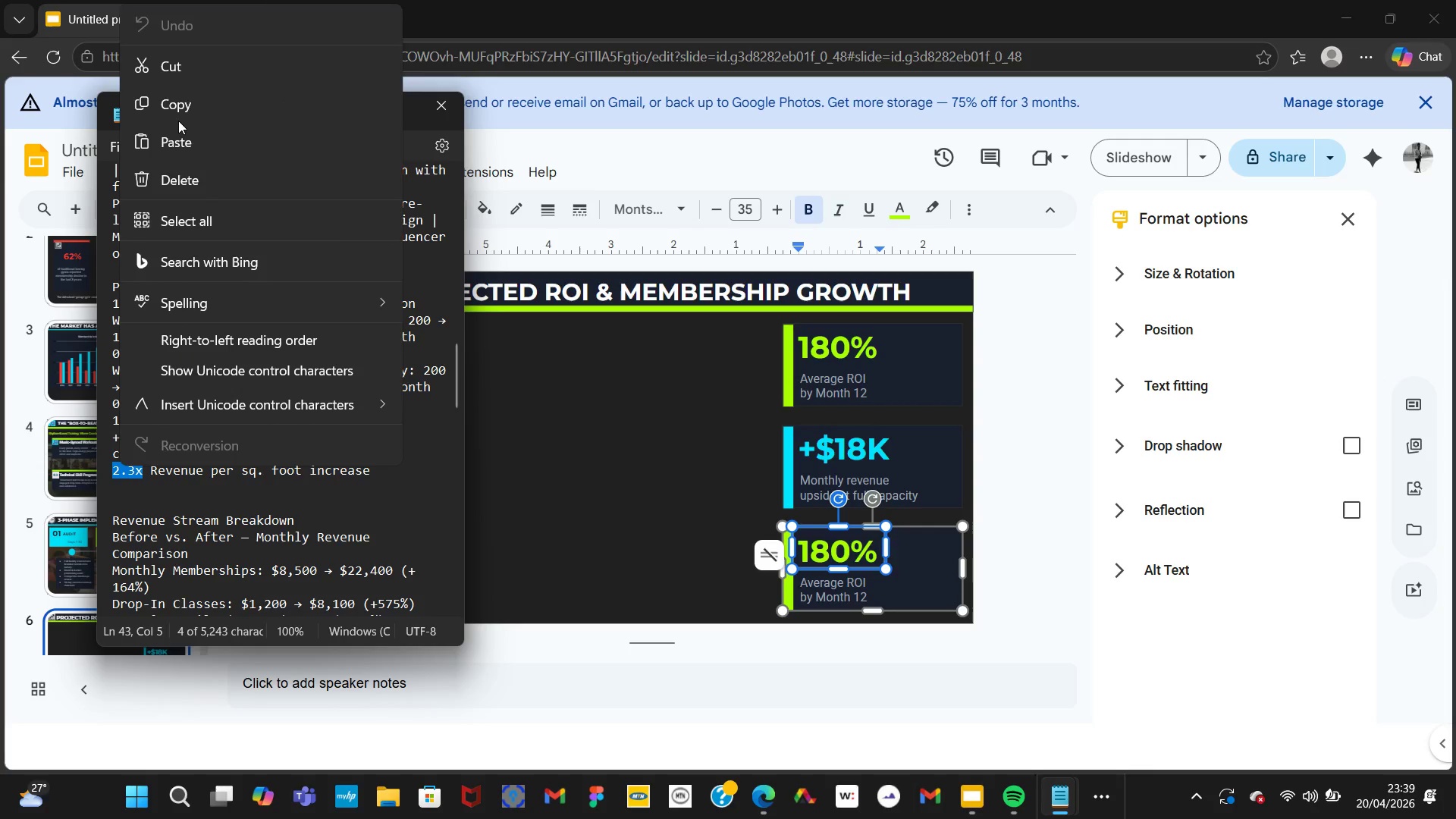 
left_click([175, 115])
 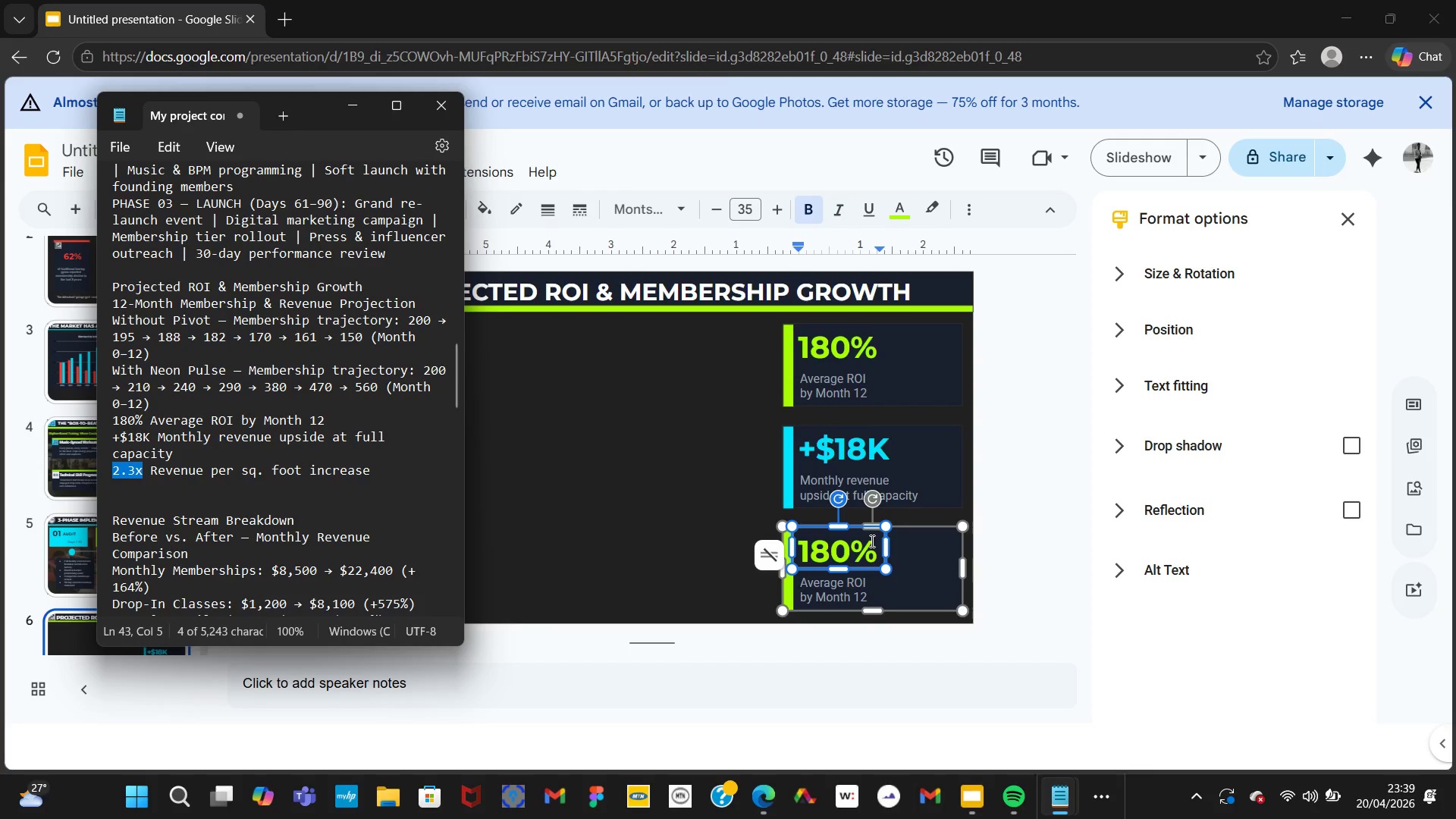 
left_click([868, 541])
 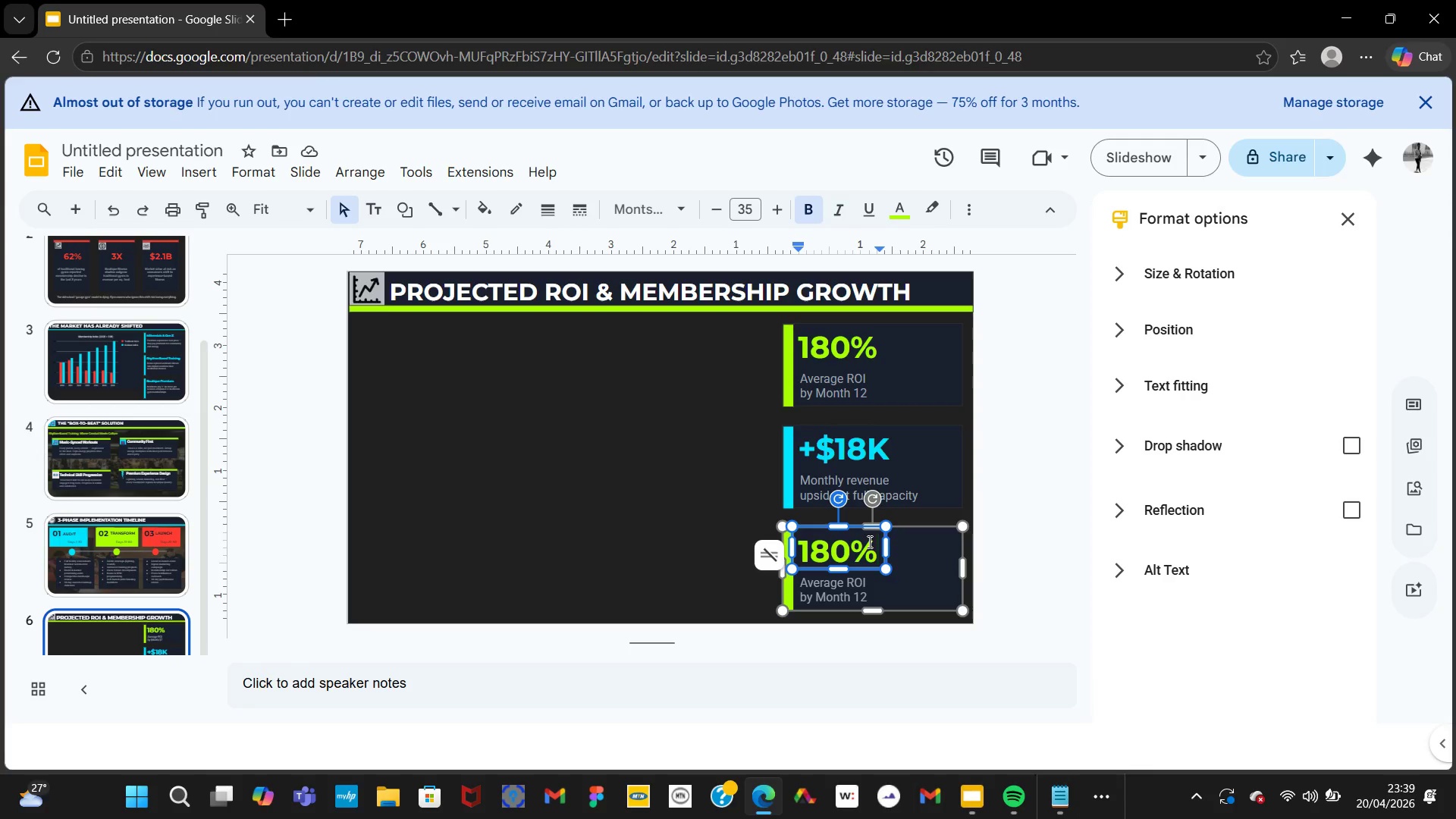 
key(Control+A)
 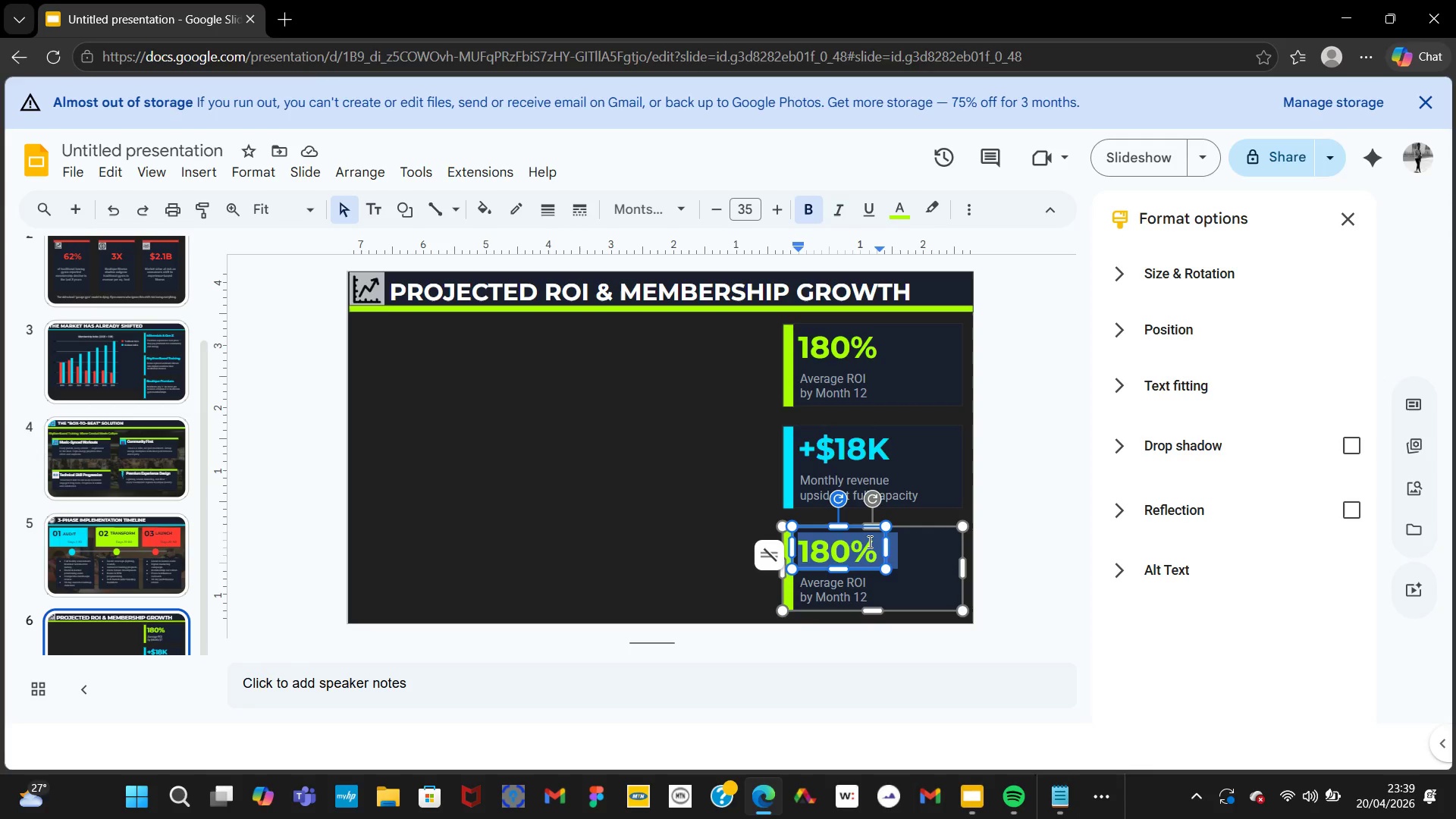 
key(Control+V)
 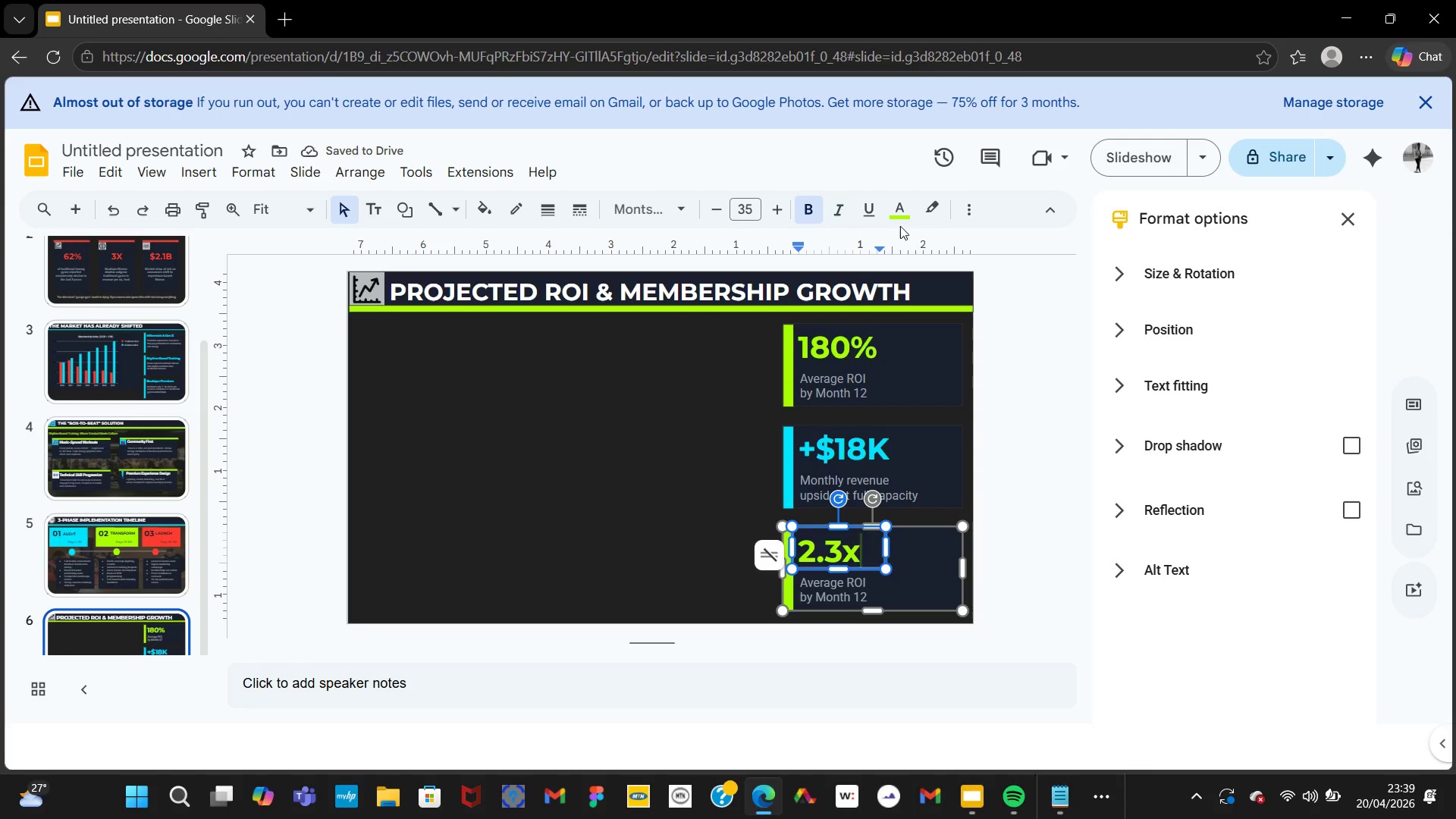 
key(Control+A)
 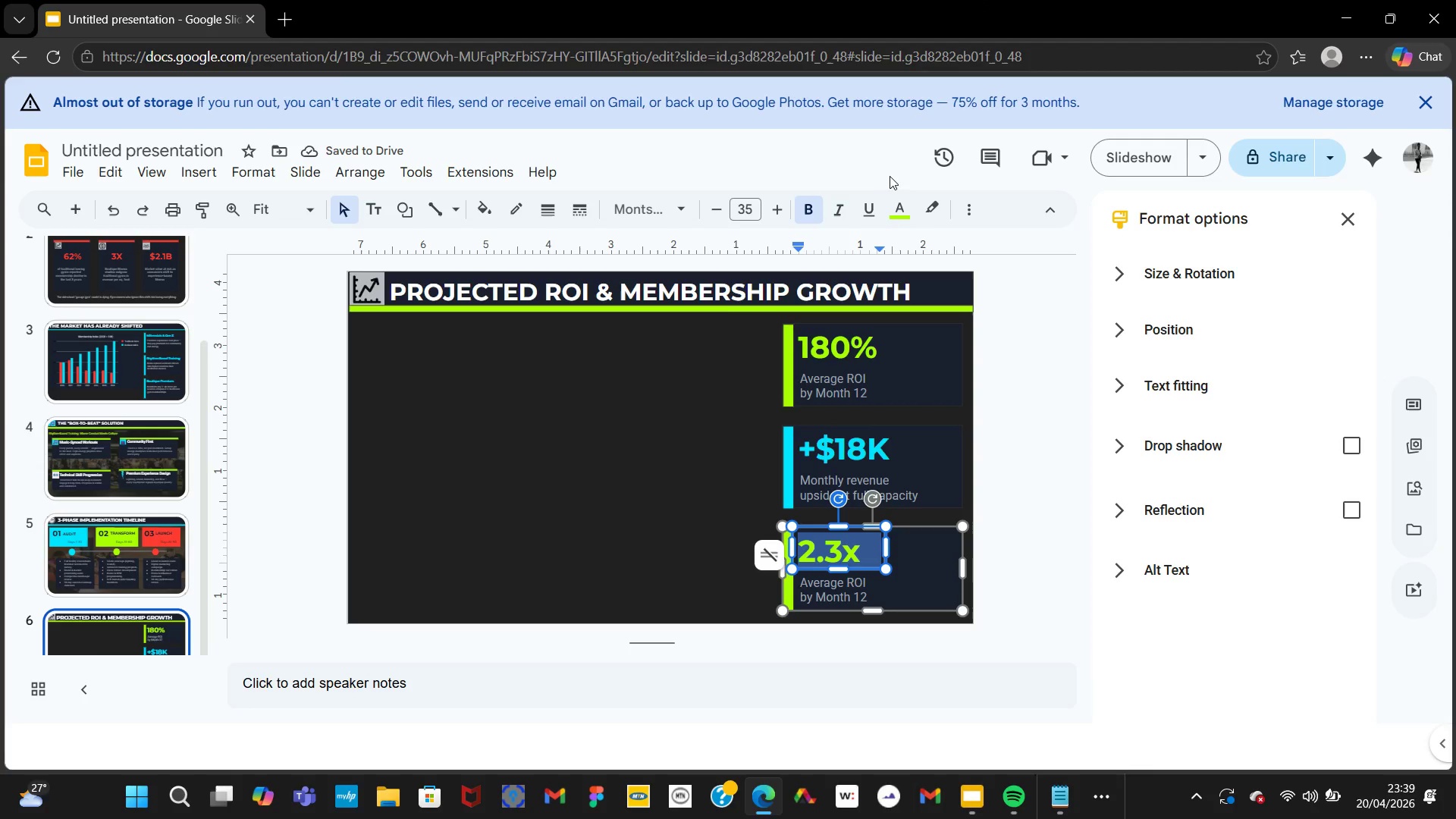 
left_click([894, 195])
 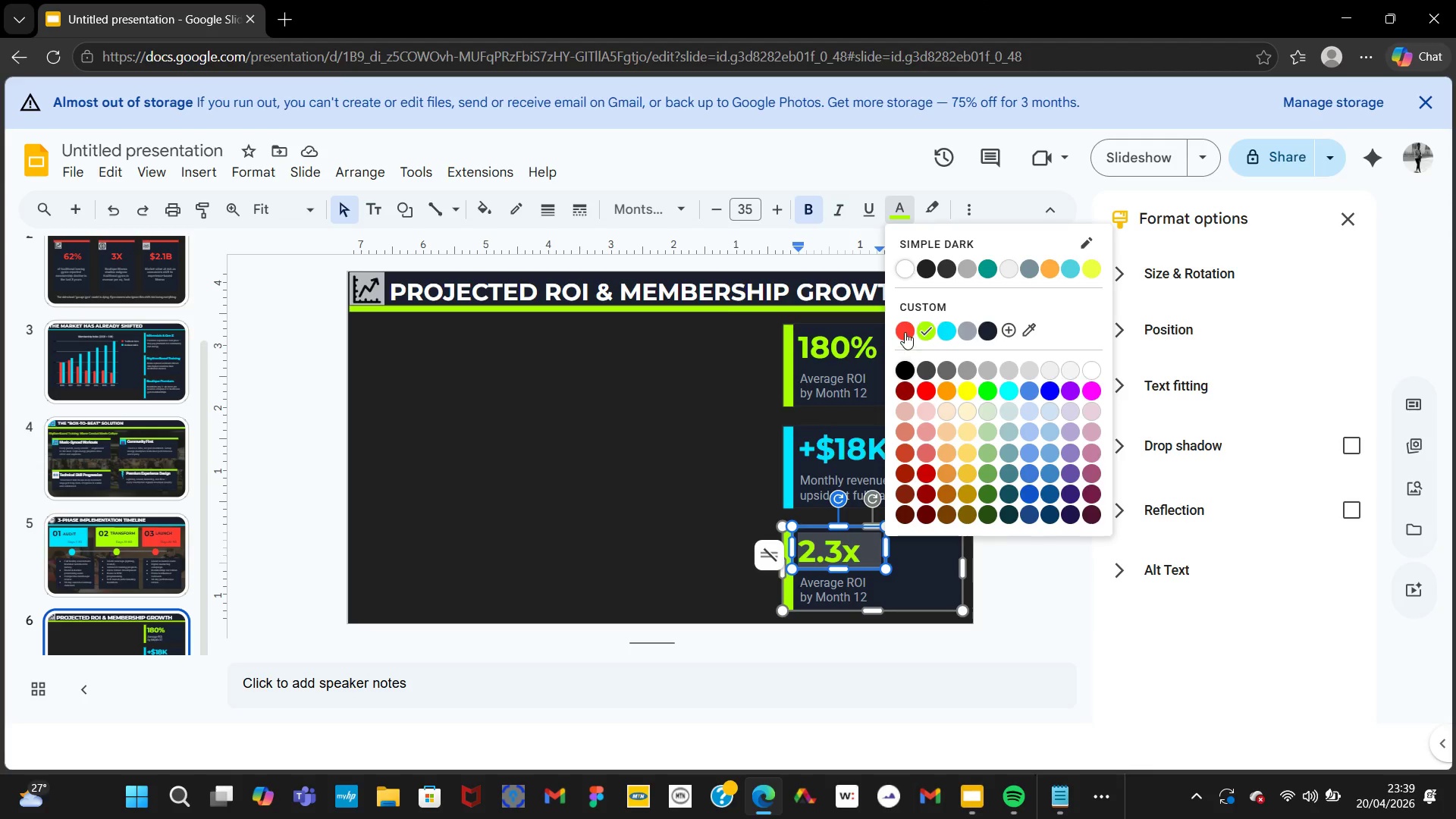 
left_click([904, 324])
 